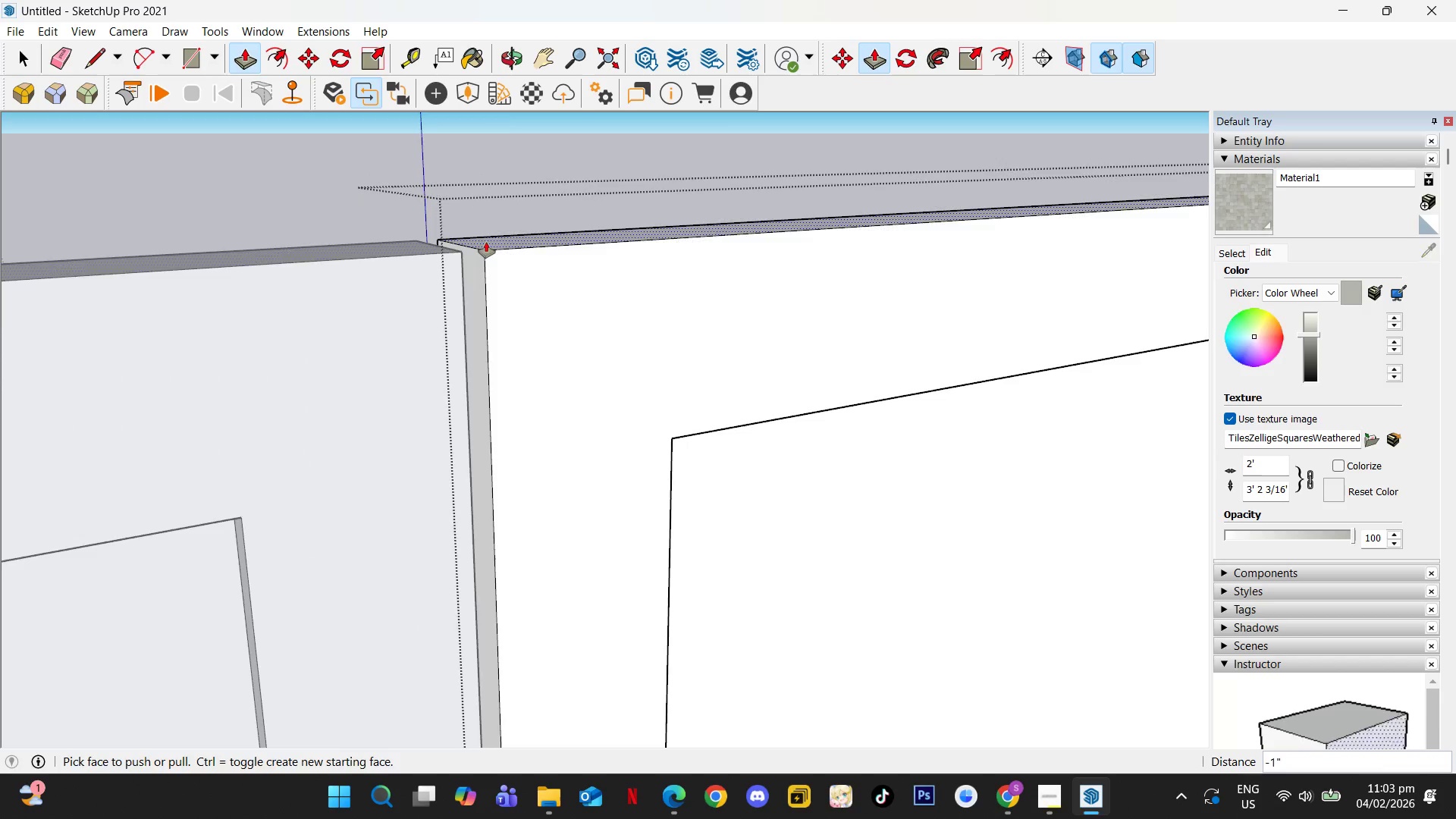 
scroll: coordinate [714, 415], scroll_direction: down, amount: 8.0
 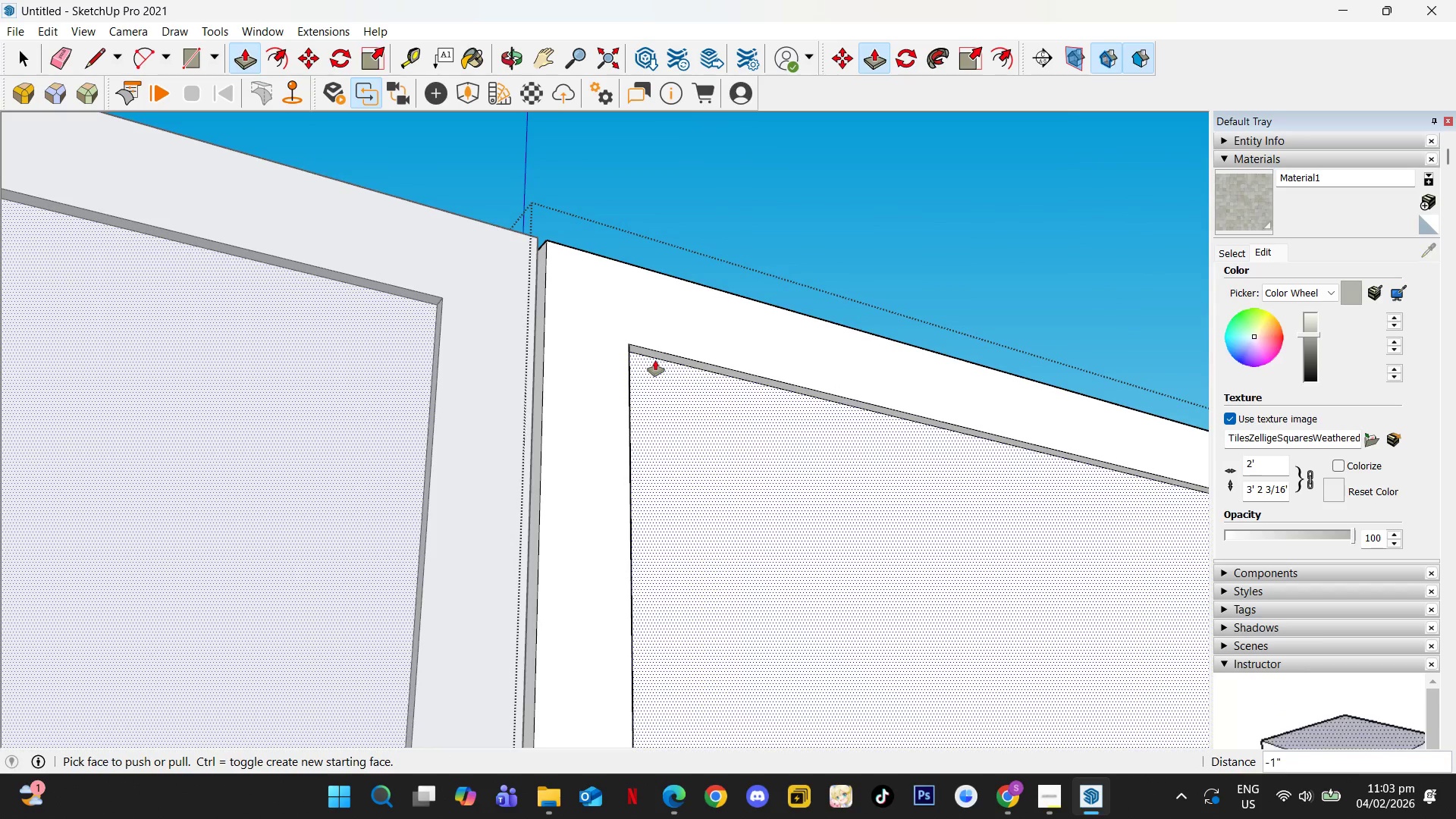 
left_click([655, 352])
 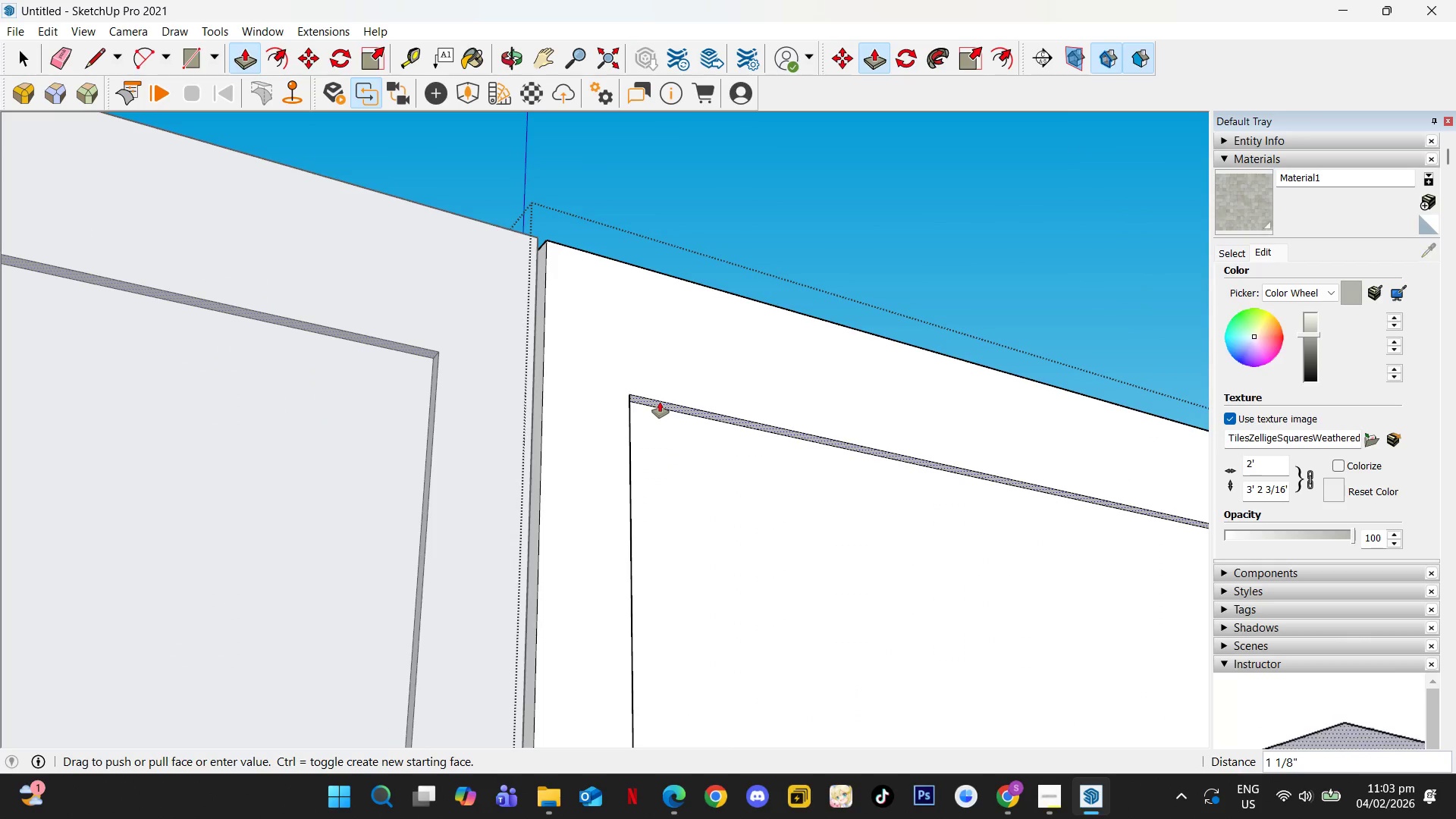 
key(Numpad0)
 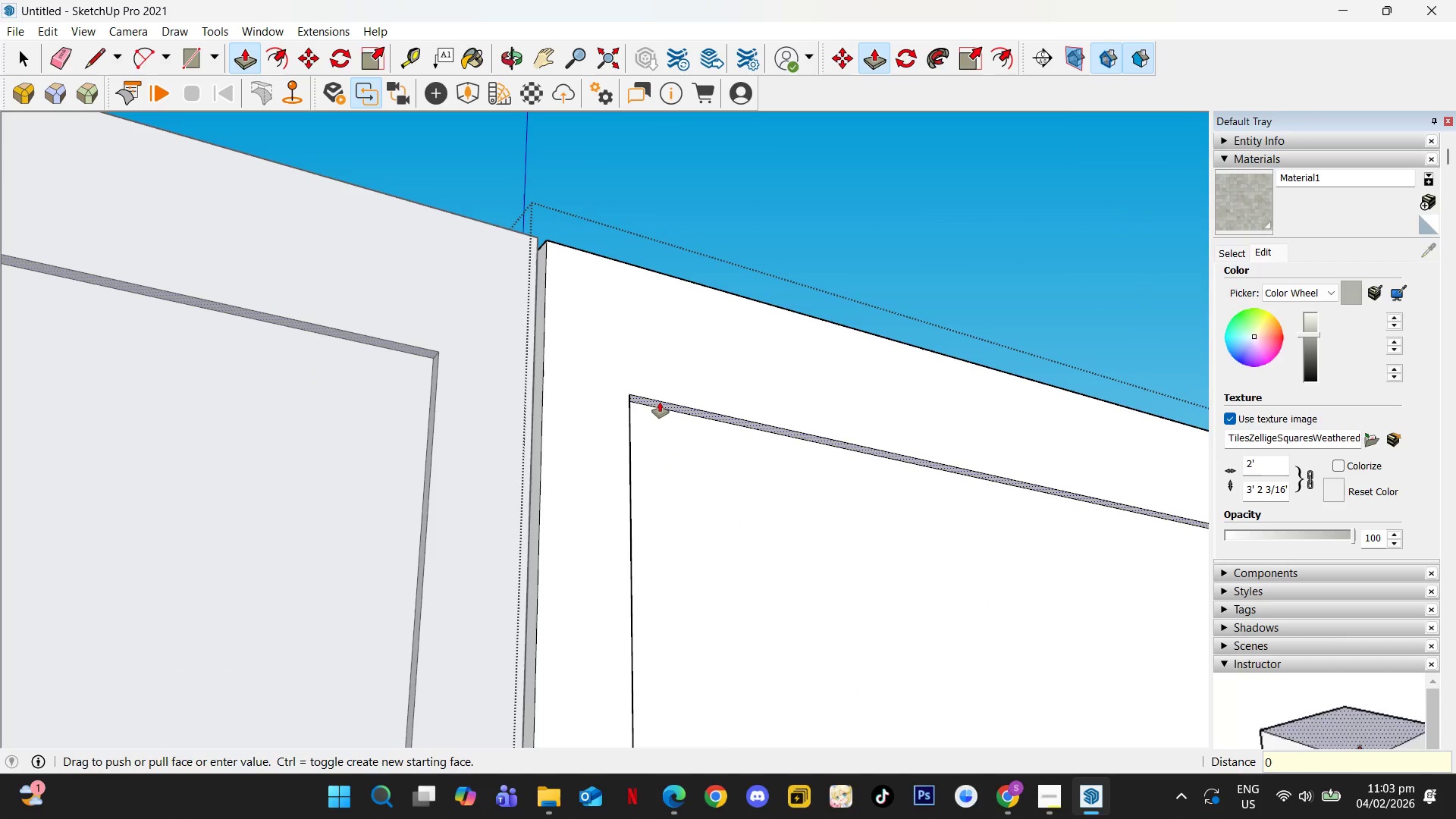 
key(NumpadDecimal)
 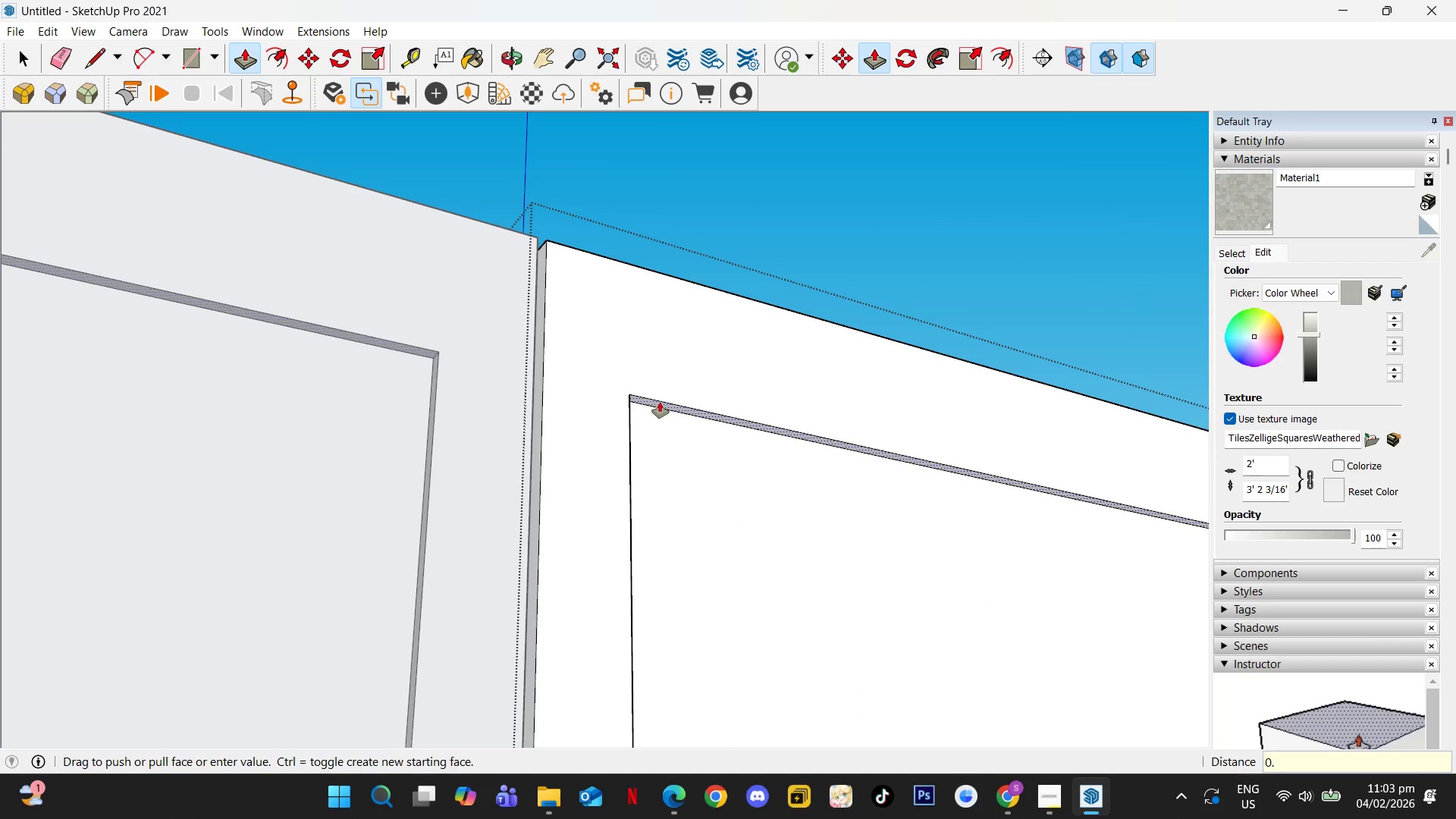 
key(Numpad1)
 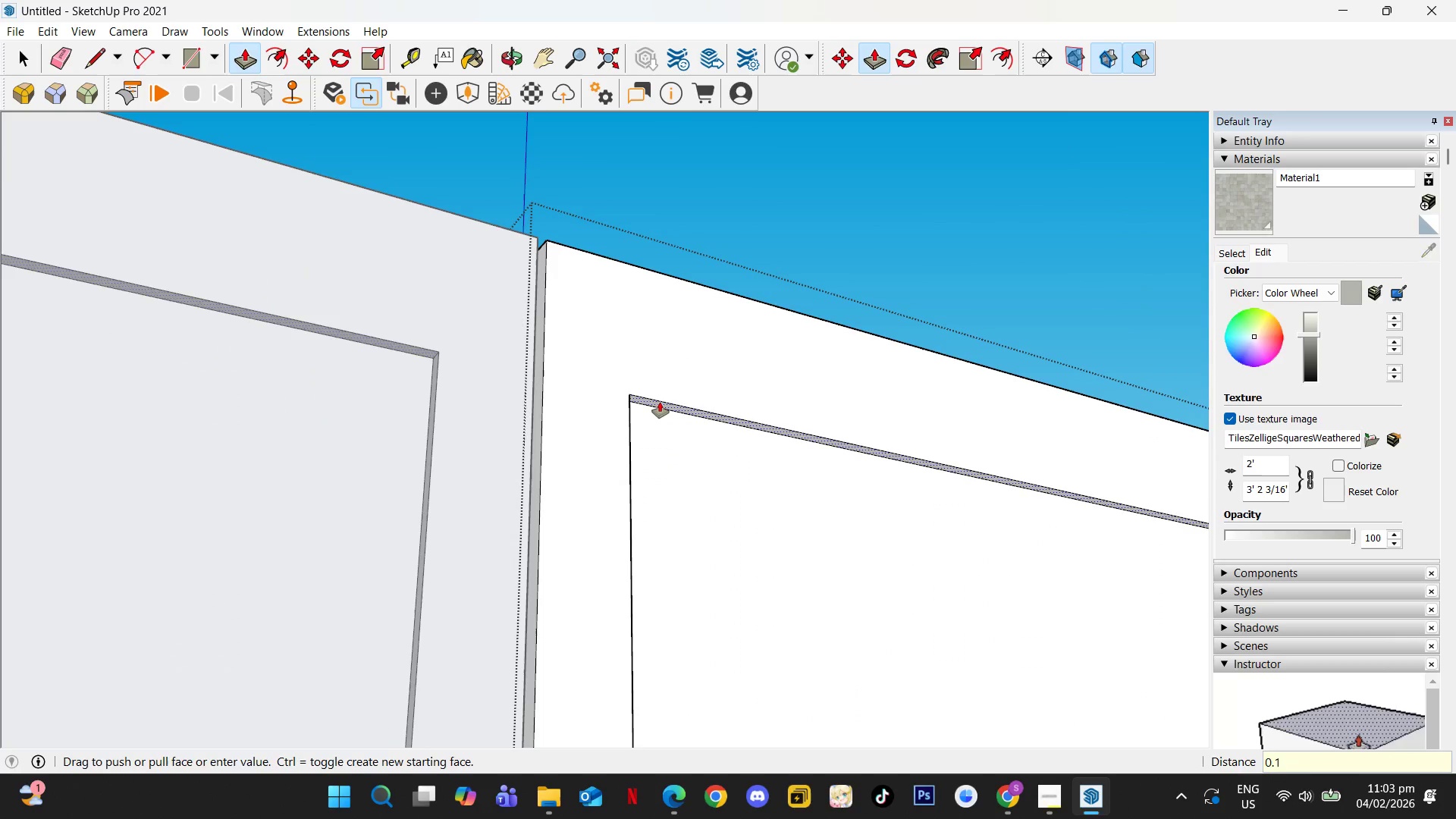 
key(NumpadEnter)
 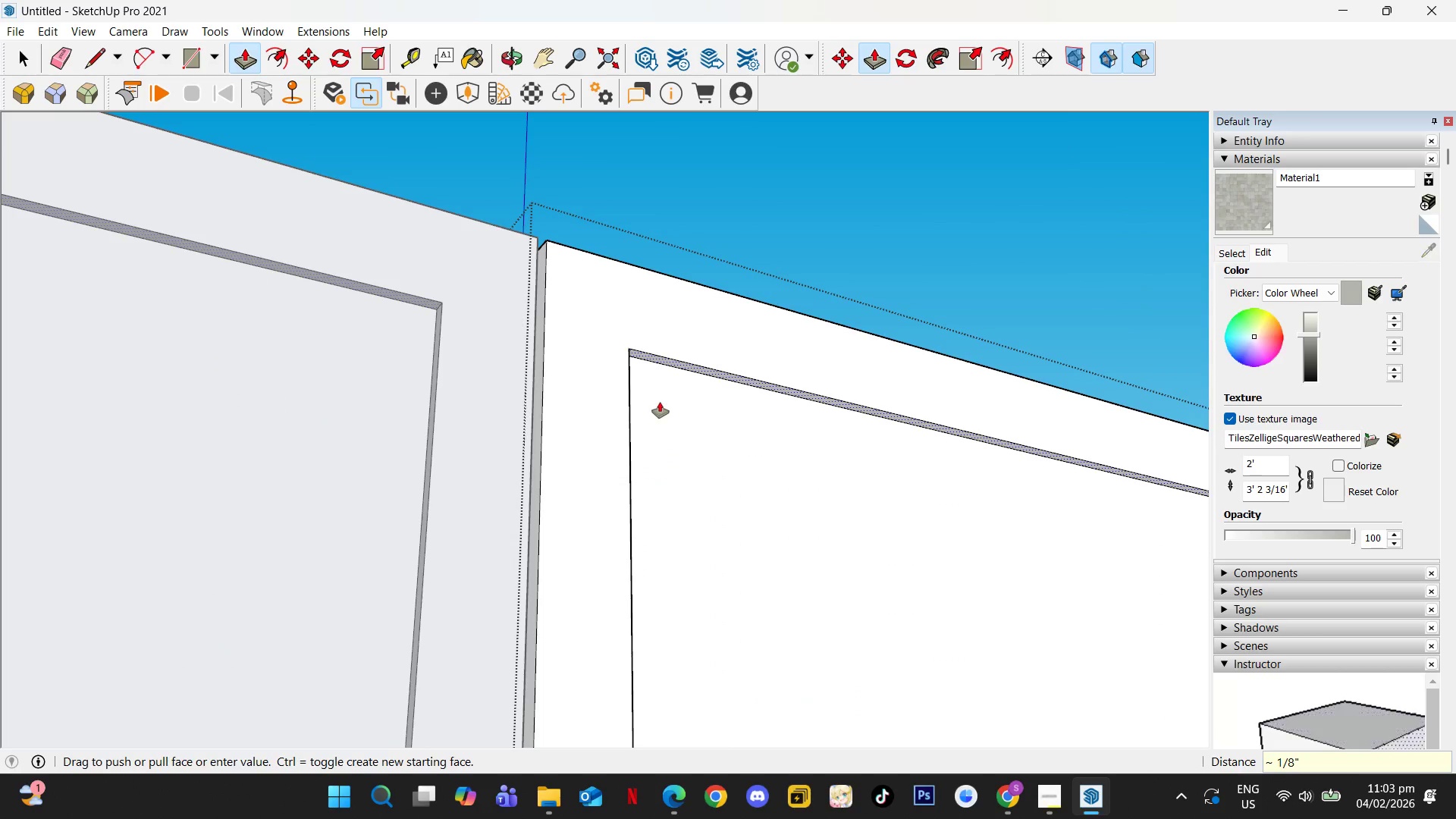 
hold_key(key=ShiftLeft, duration=0.38)
scroll: coordinate [978, 388], scroll_direction: down, amount: 3.0
 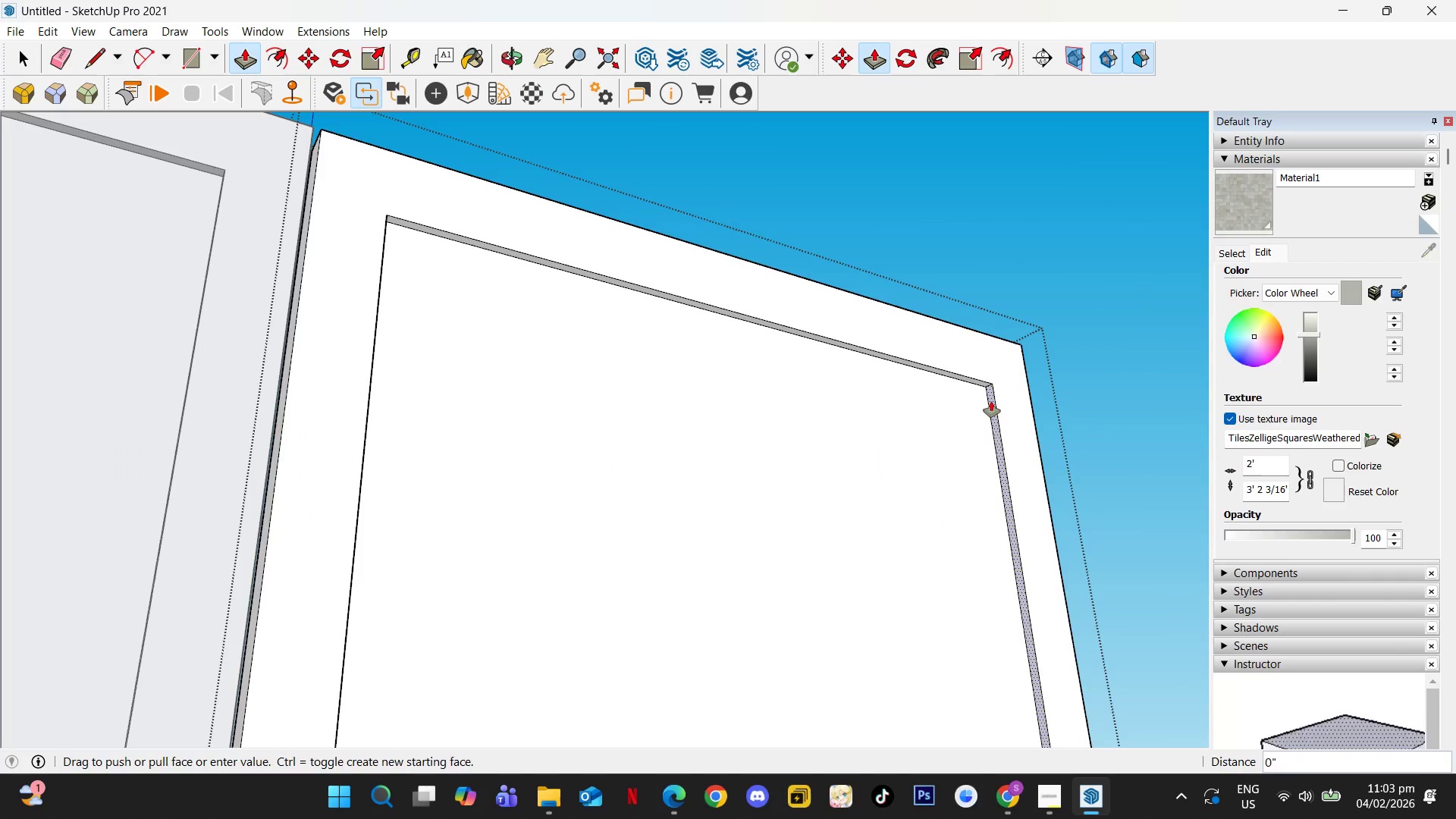 
double_click([991, 402])
 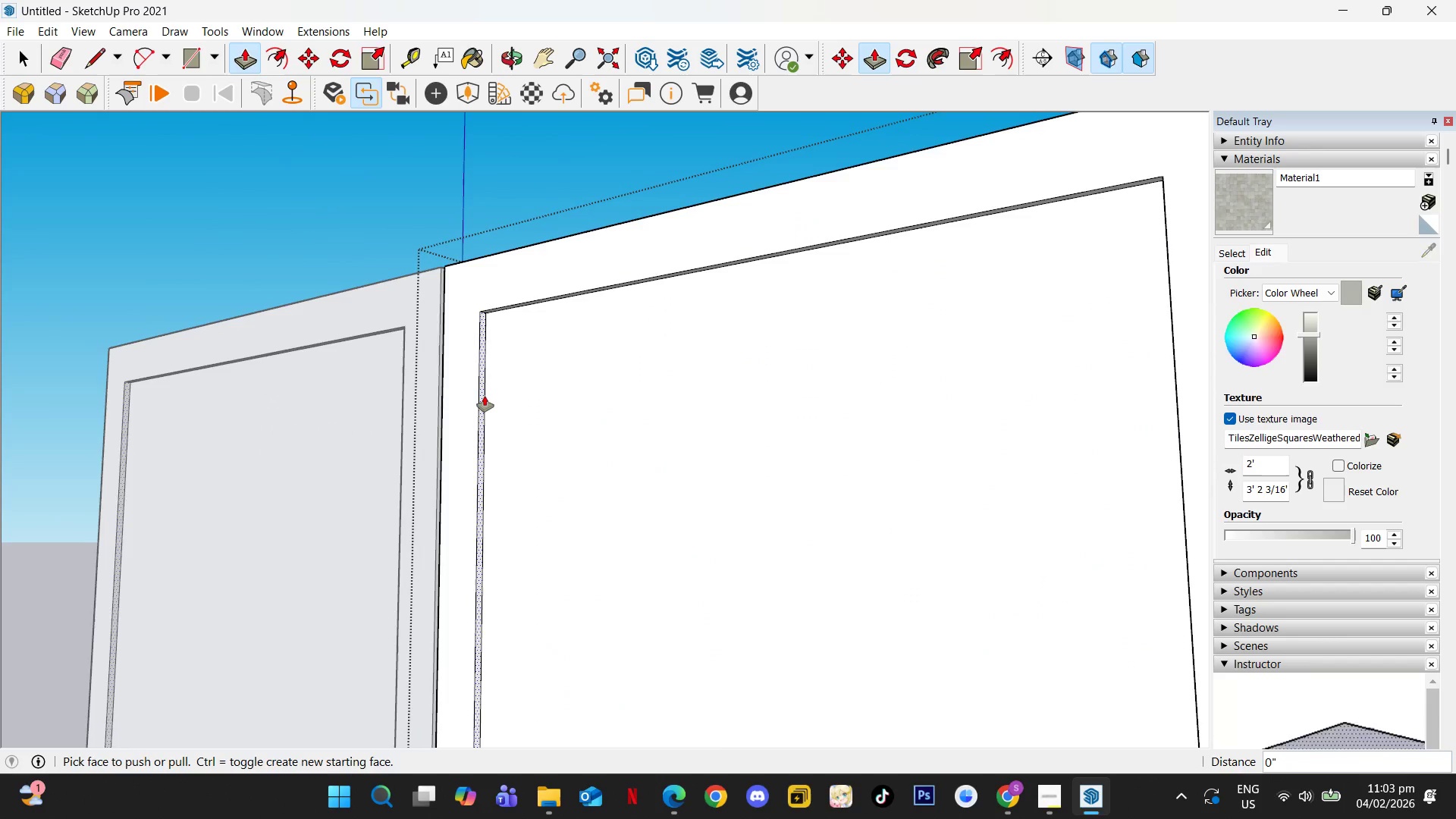 
double_click([485, 396])
 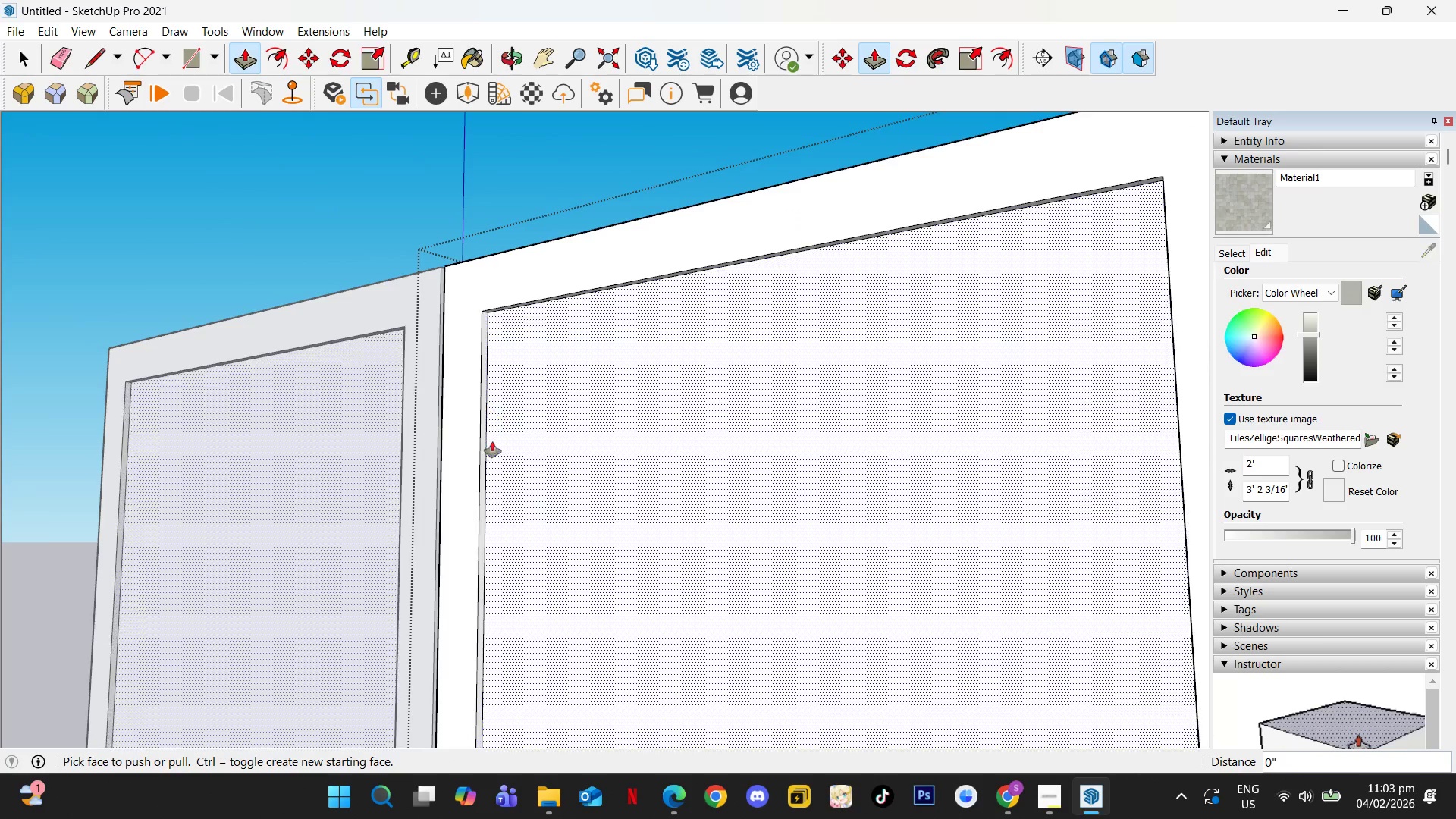 
hold_key(key=ShiftLeft, duration=0.36)
 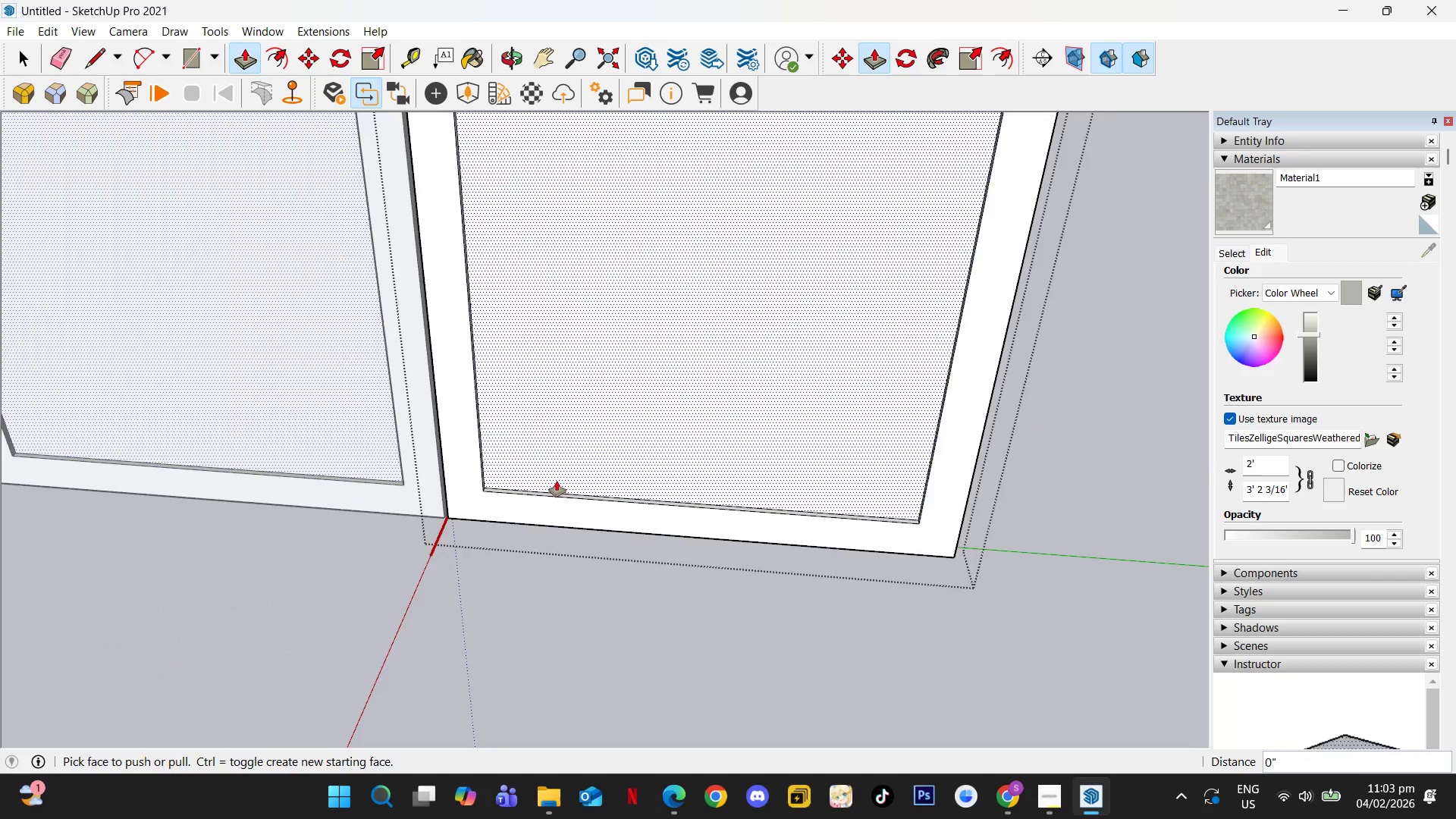 
scroll: coordinate [489, 476], scroll_direction: down, amount: 1.0
 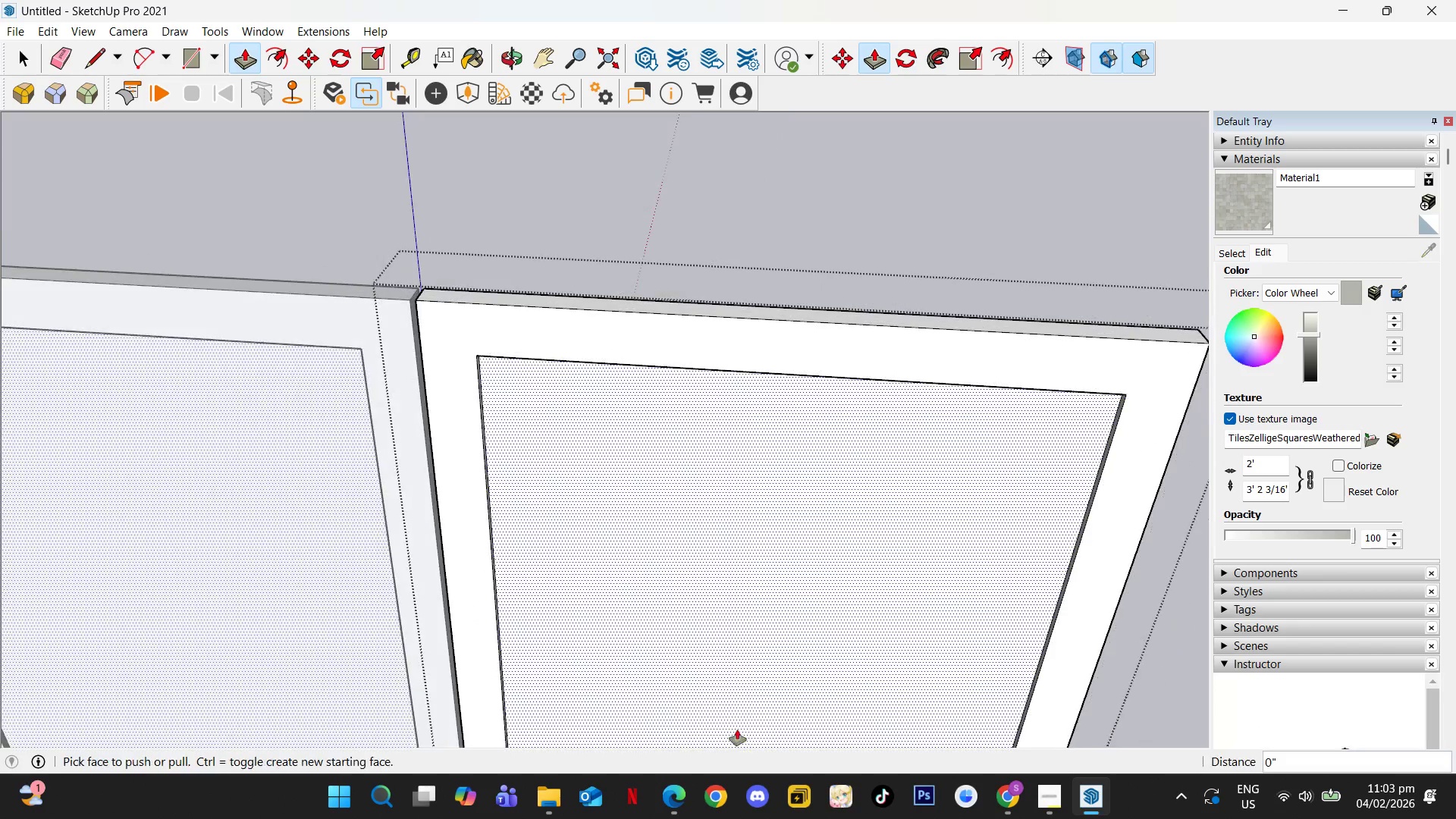 
scroll: coordinate [544, 497], scroll_direction: up, amount: 2.0
 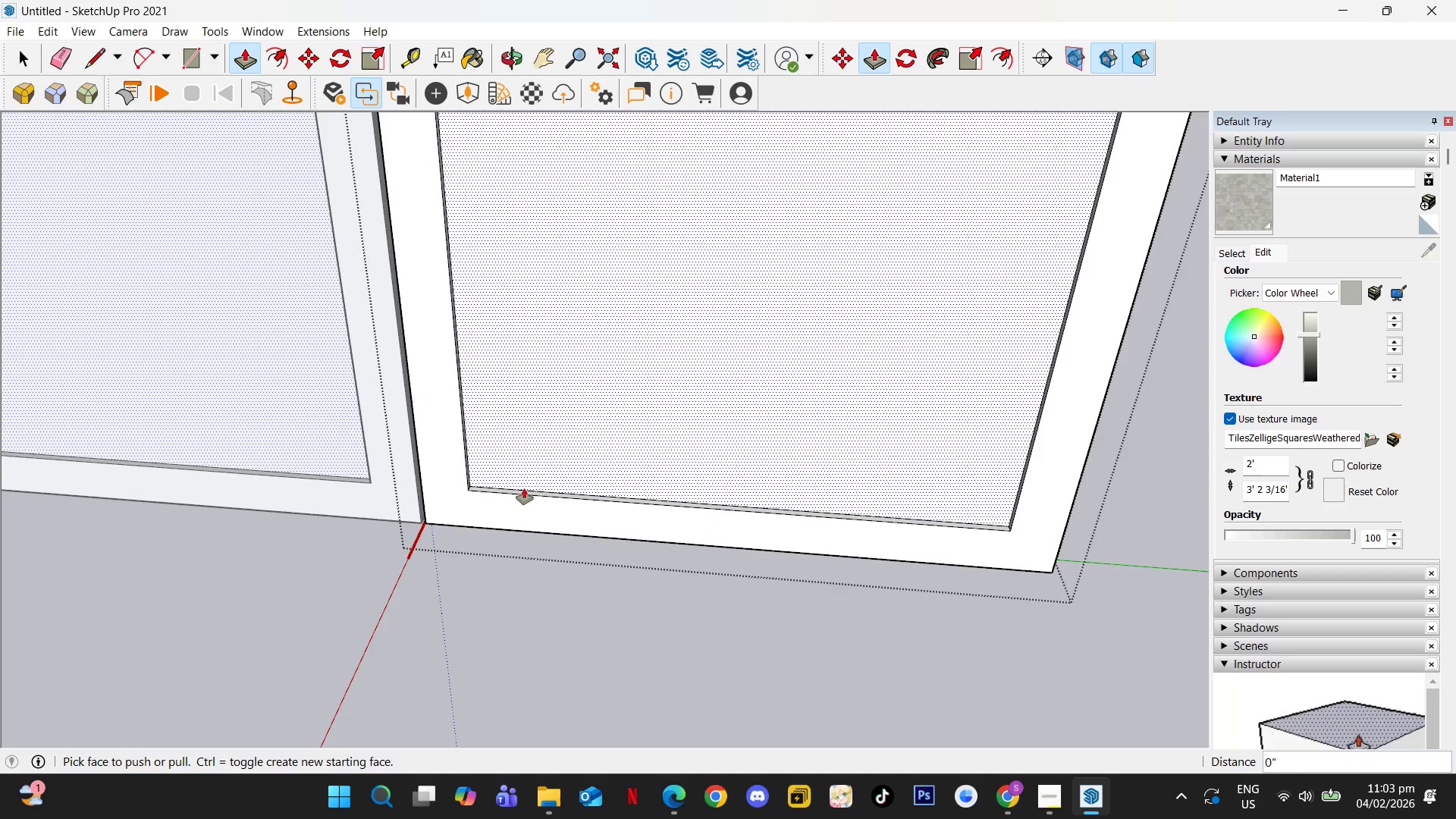 
left_click([497, 490])
 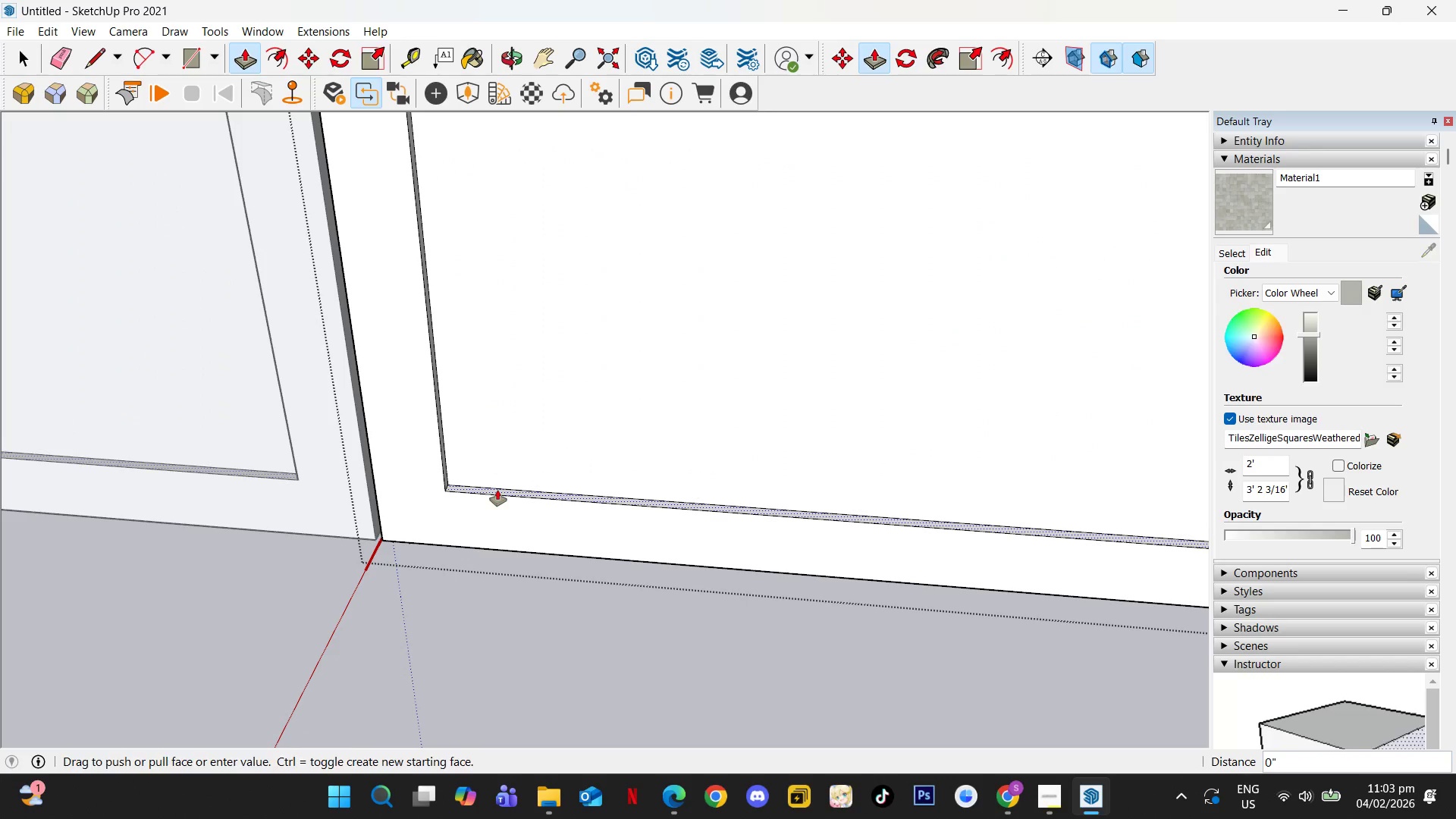 
scroll: coordinate [505, 490], scroll_direction: up, amount: 4.0
 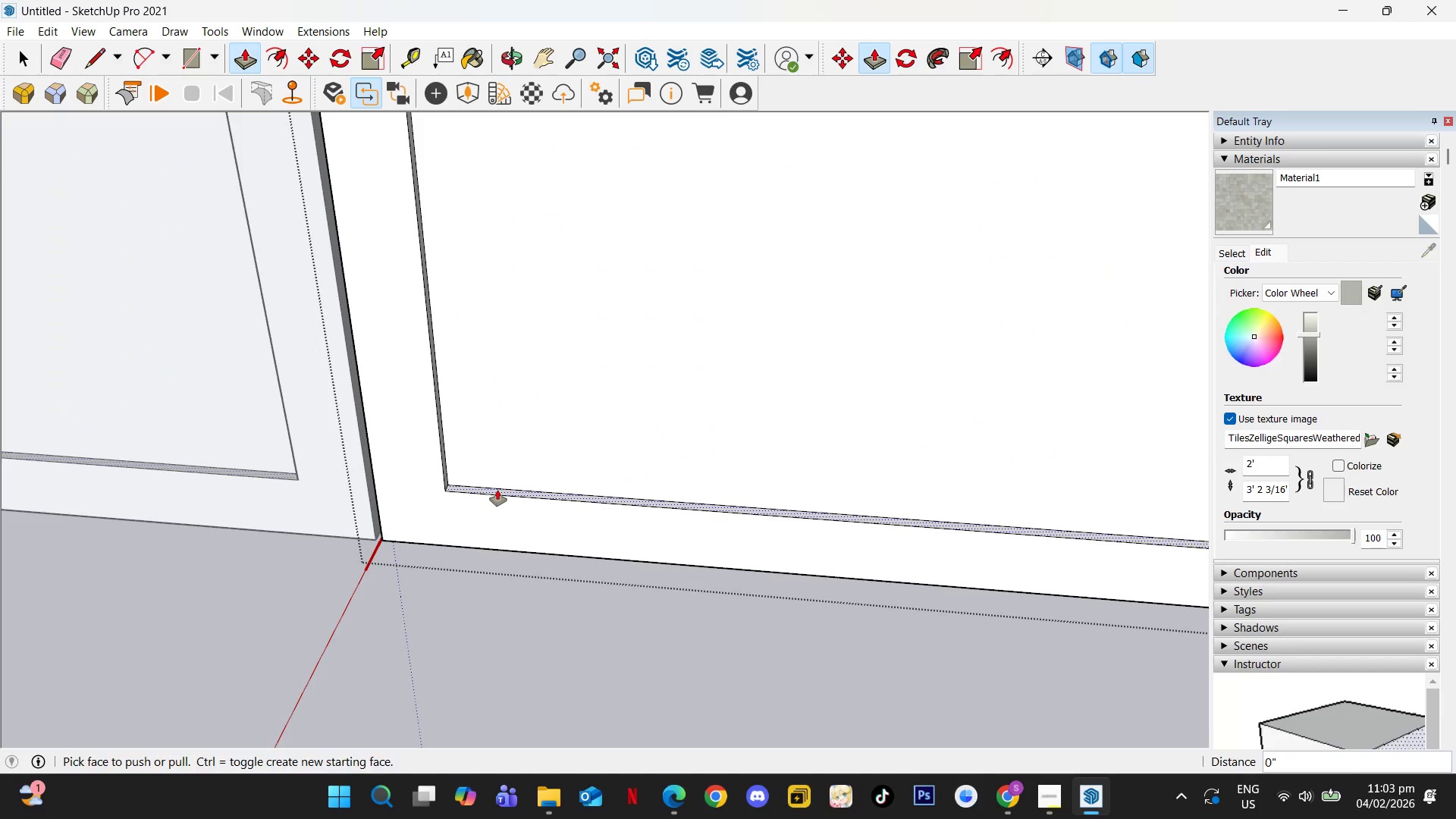 
double_click([497, 490])
 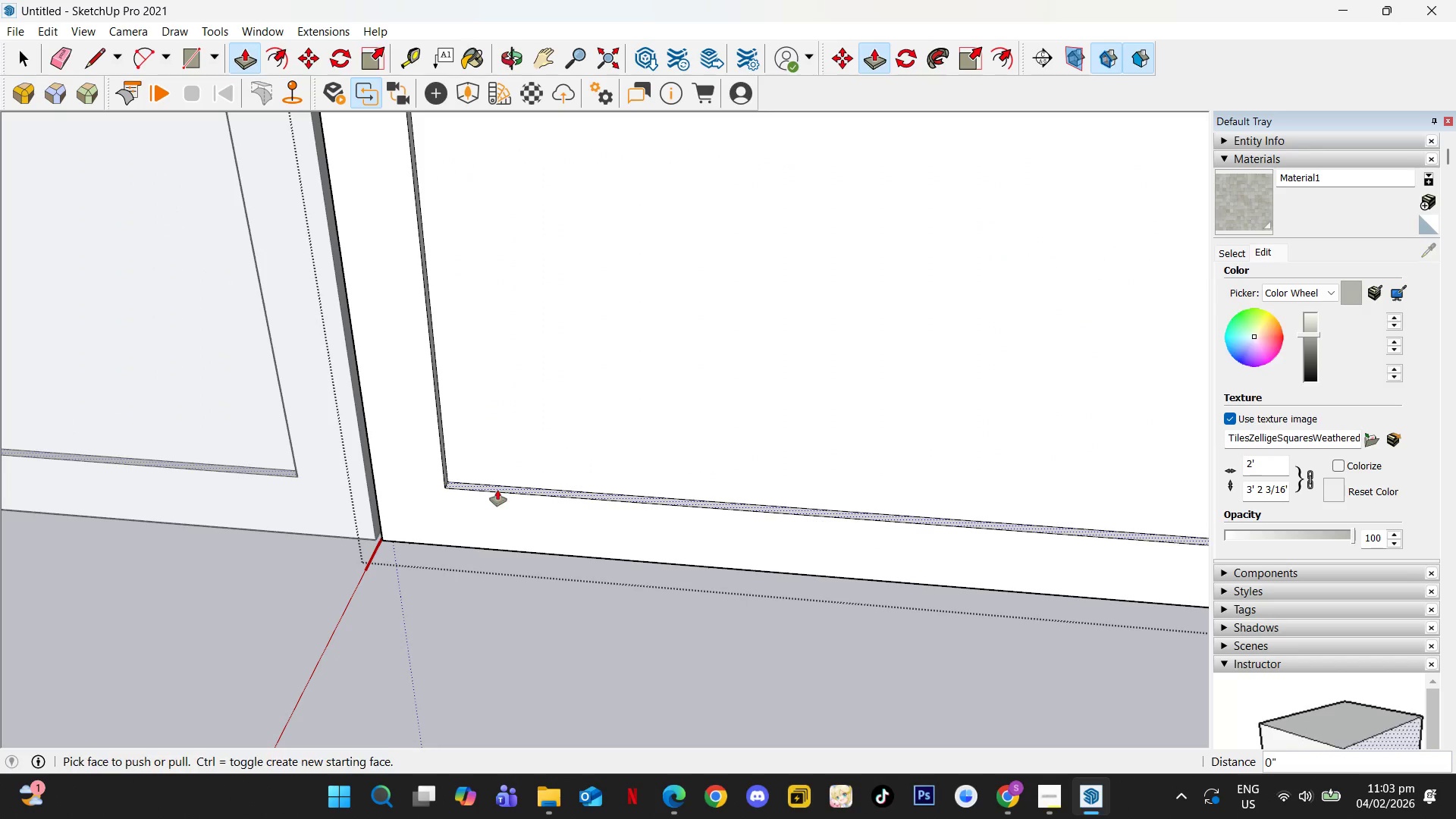 
key(Space)
 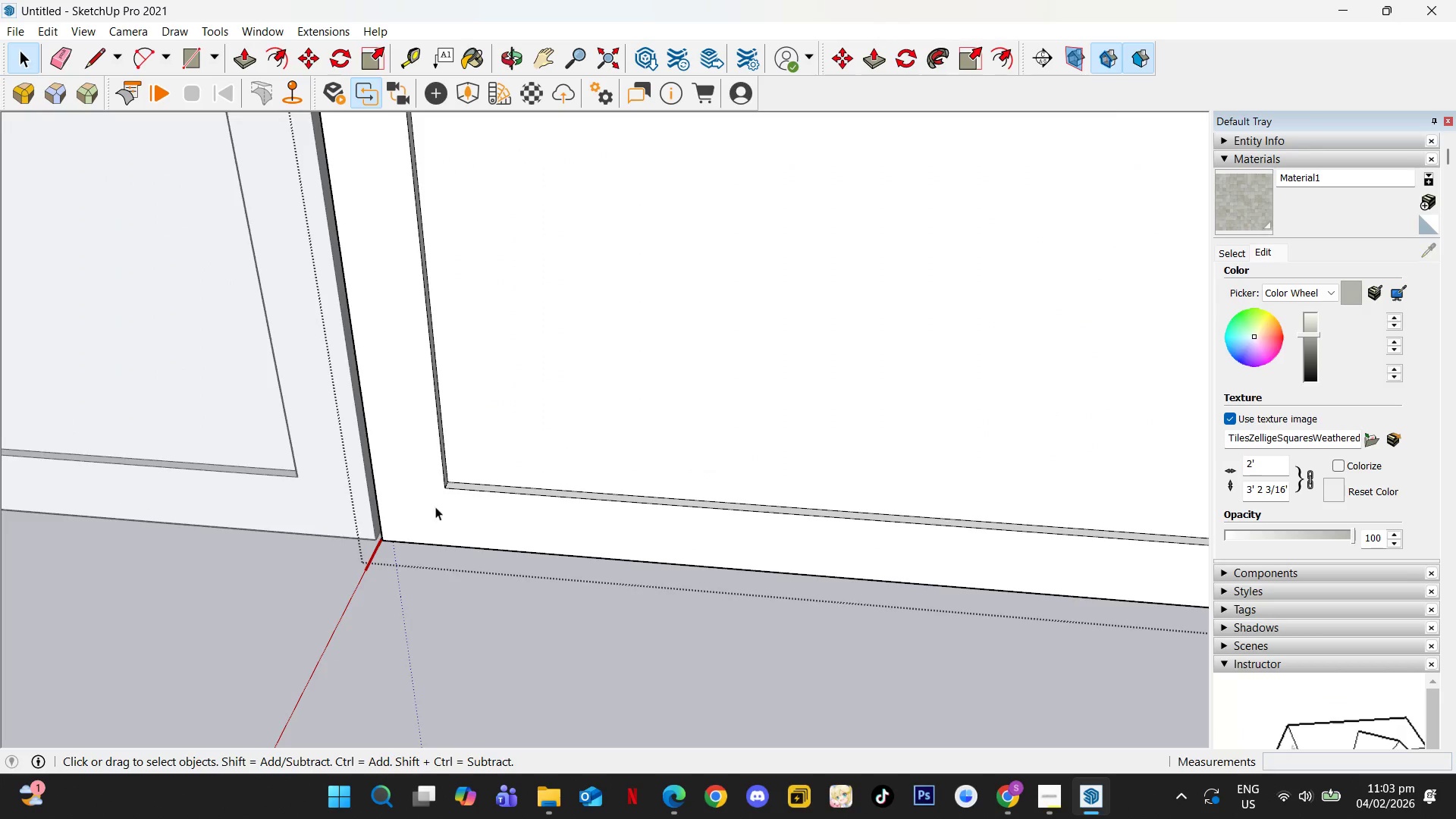 
scroll: coordinate [427, 511], scroll_direction: down, amount: 4.0
 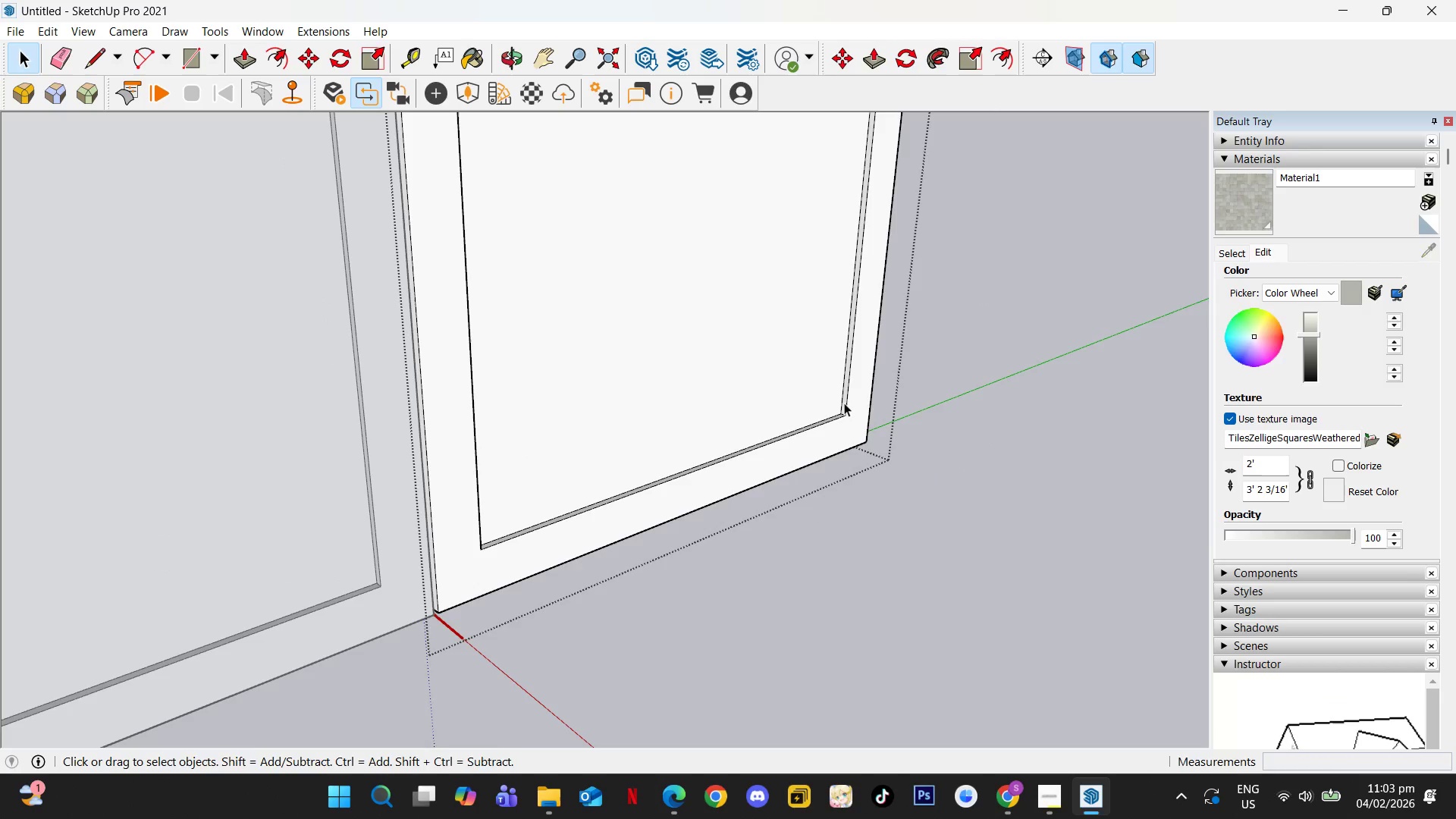 
key(Escape)
 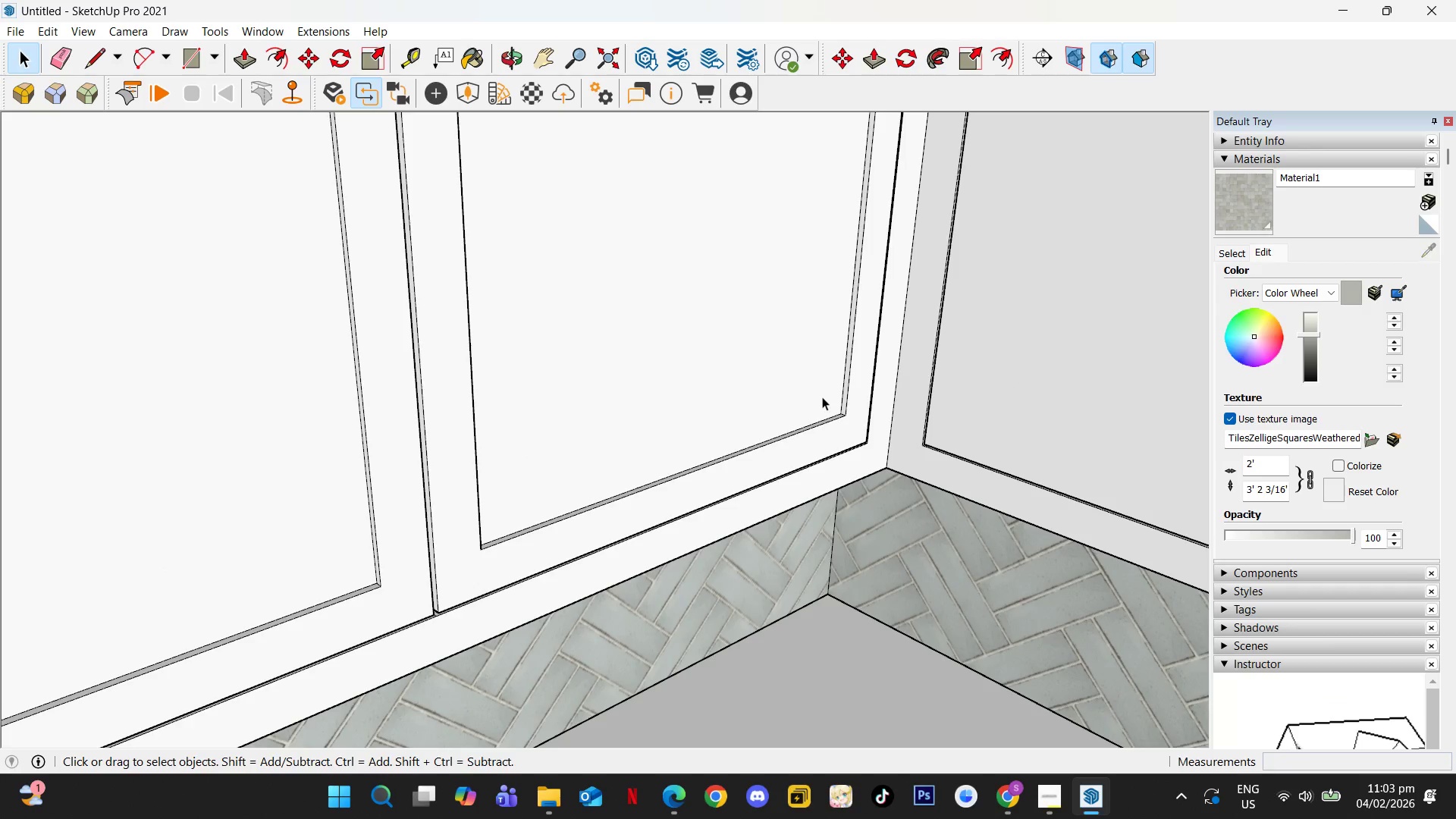 
hold_key(key=ShiftLeft, duration=0.66)
 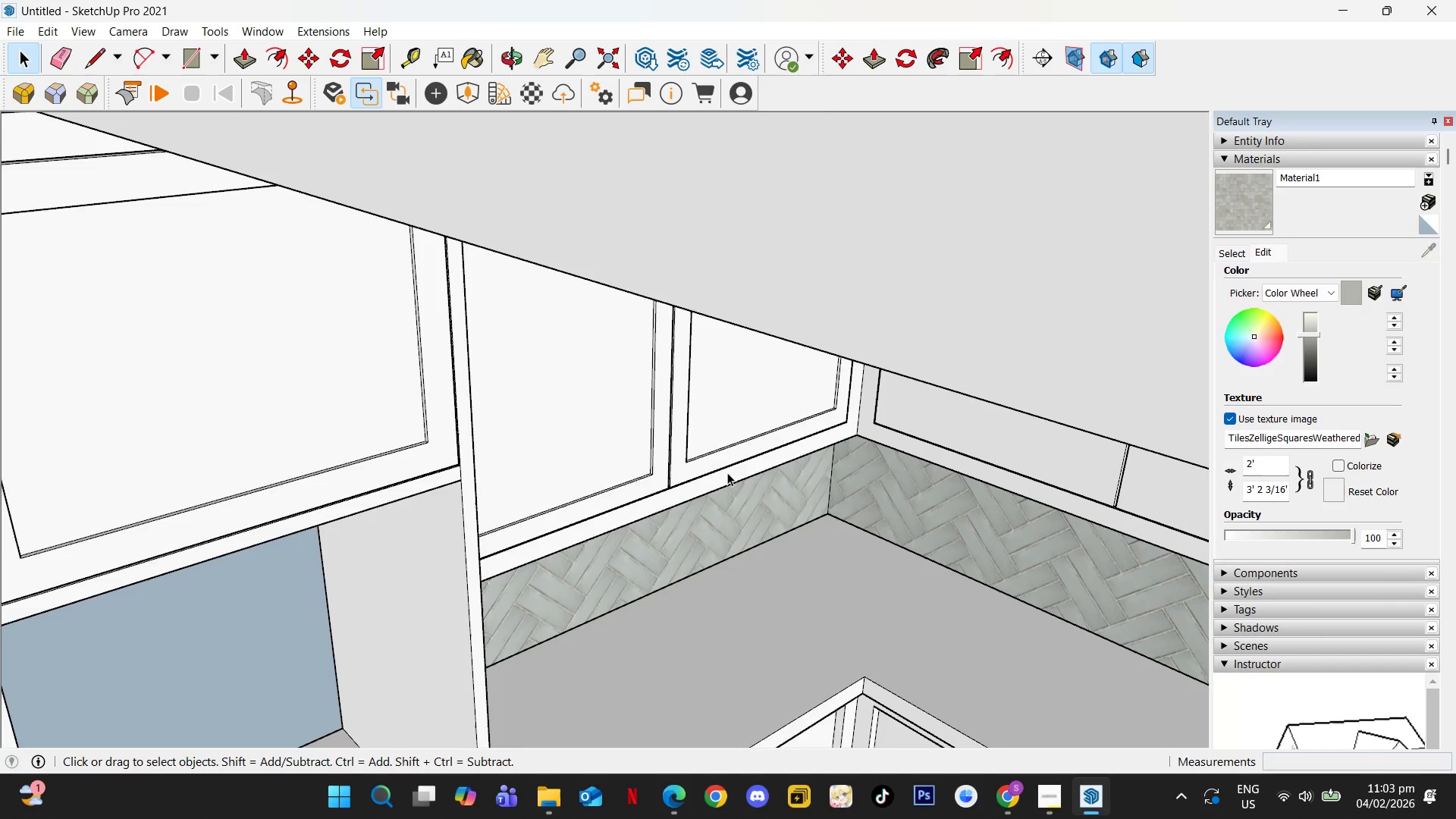 
scroll: coordinate [834, 435], scroll_direction: down, amount: 8.0
 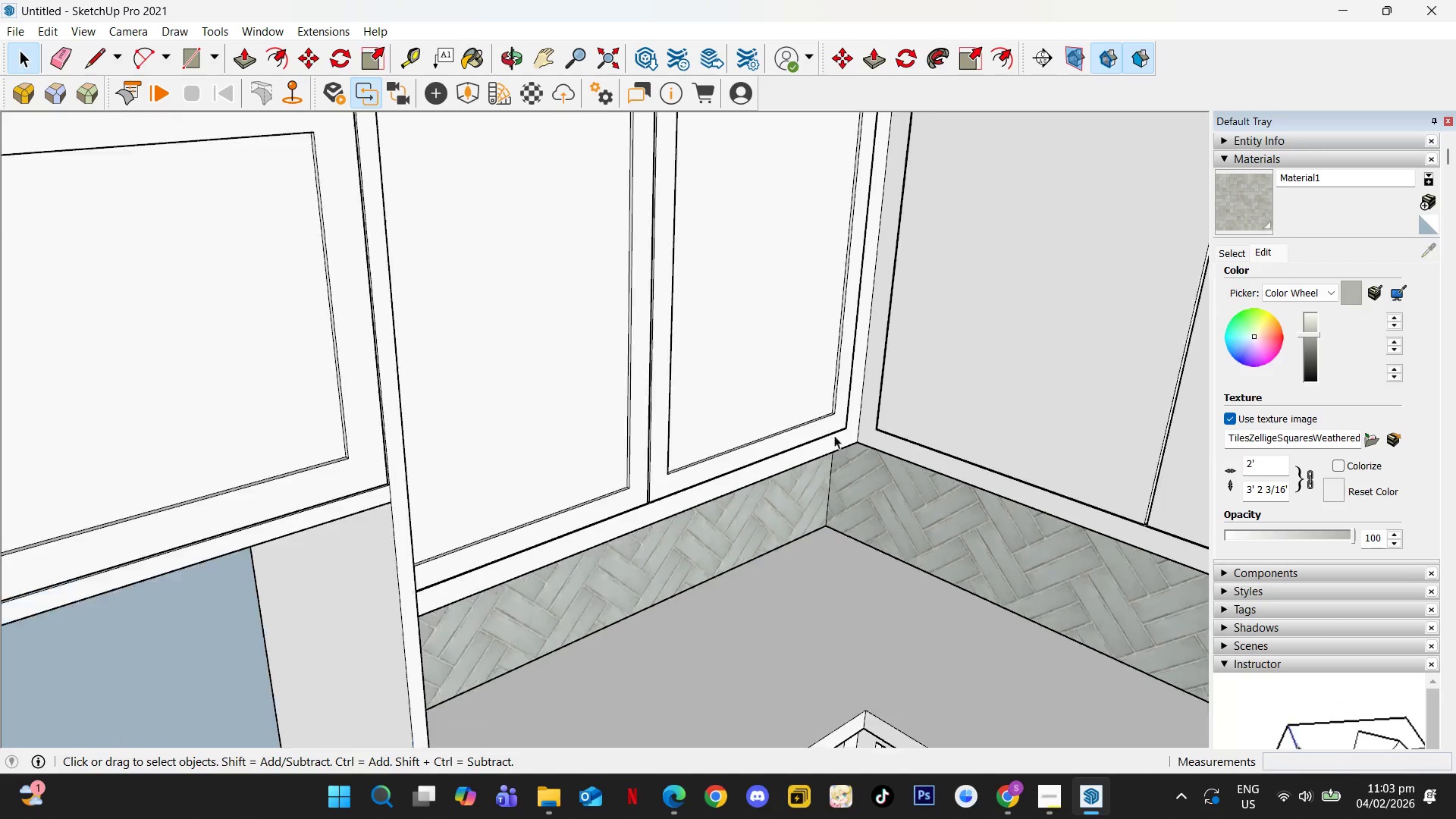 
hold_key(key=ShiftLeft, duration=0.31)
 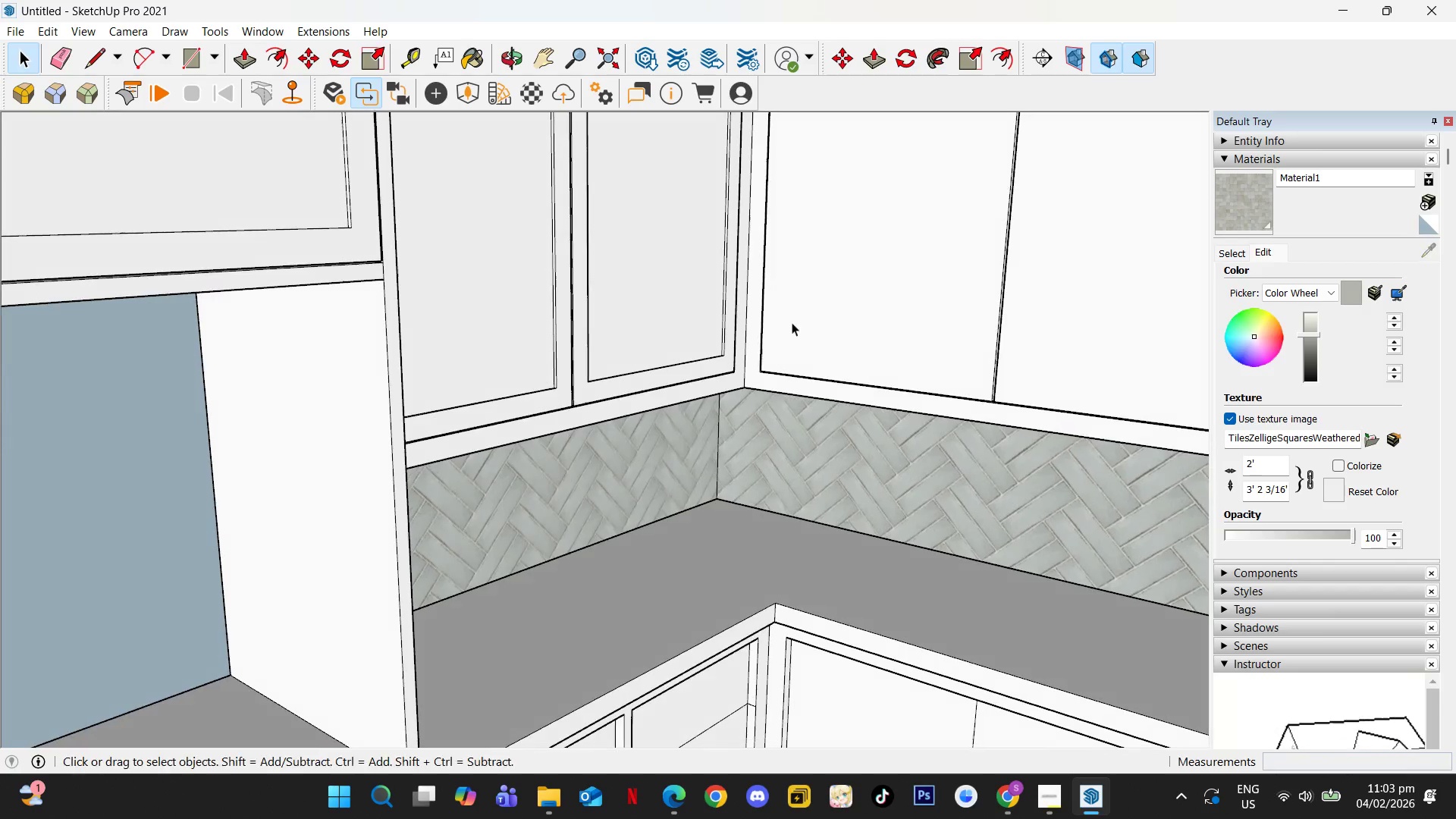 
hold_key(key=ShiftLeft, duration=0.34)
 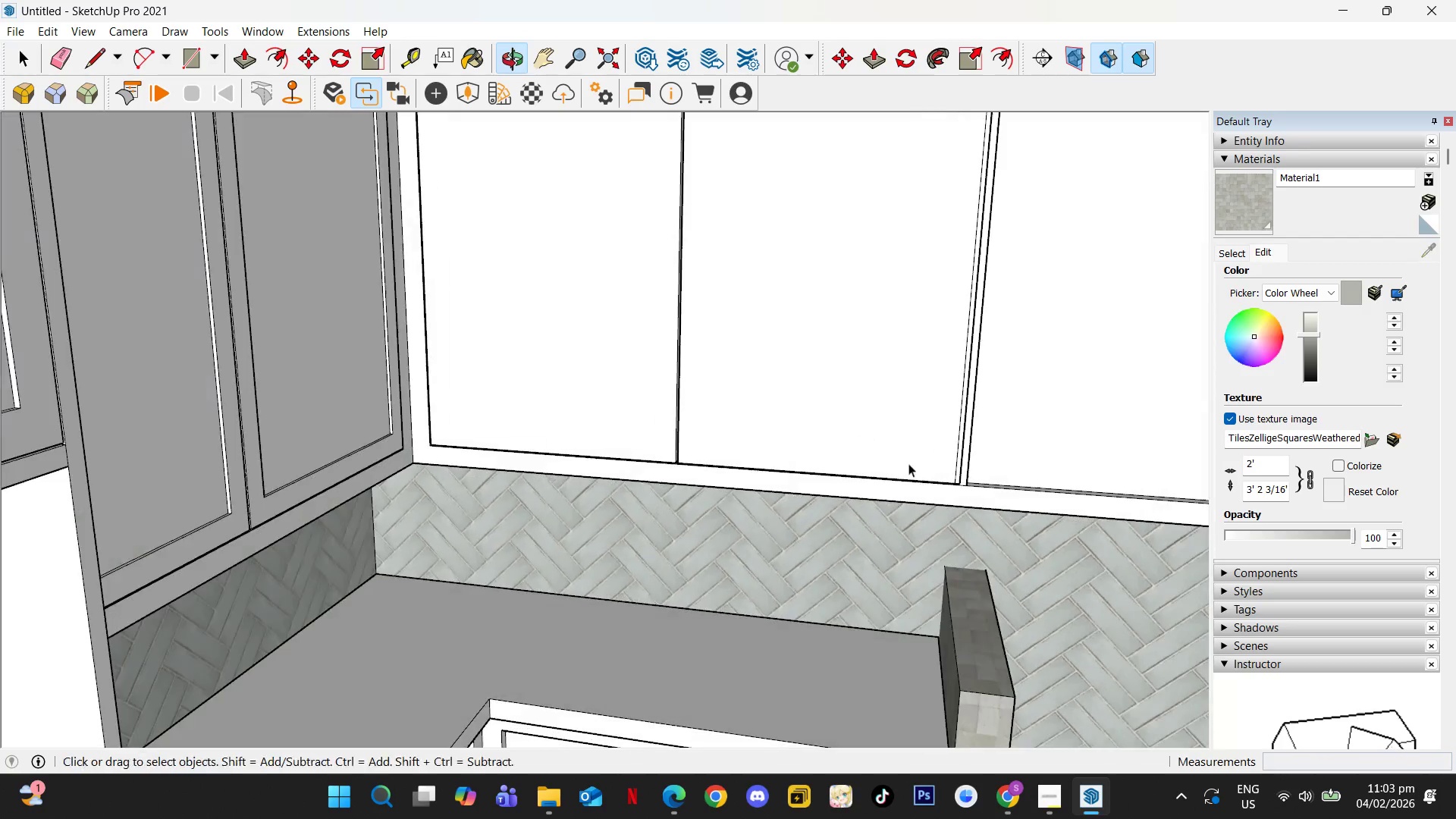 
scroll: coordinate [695, 441], scroll_direction: up, amount: 5.0
 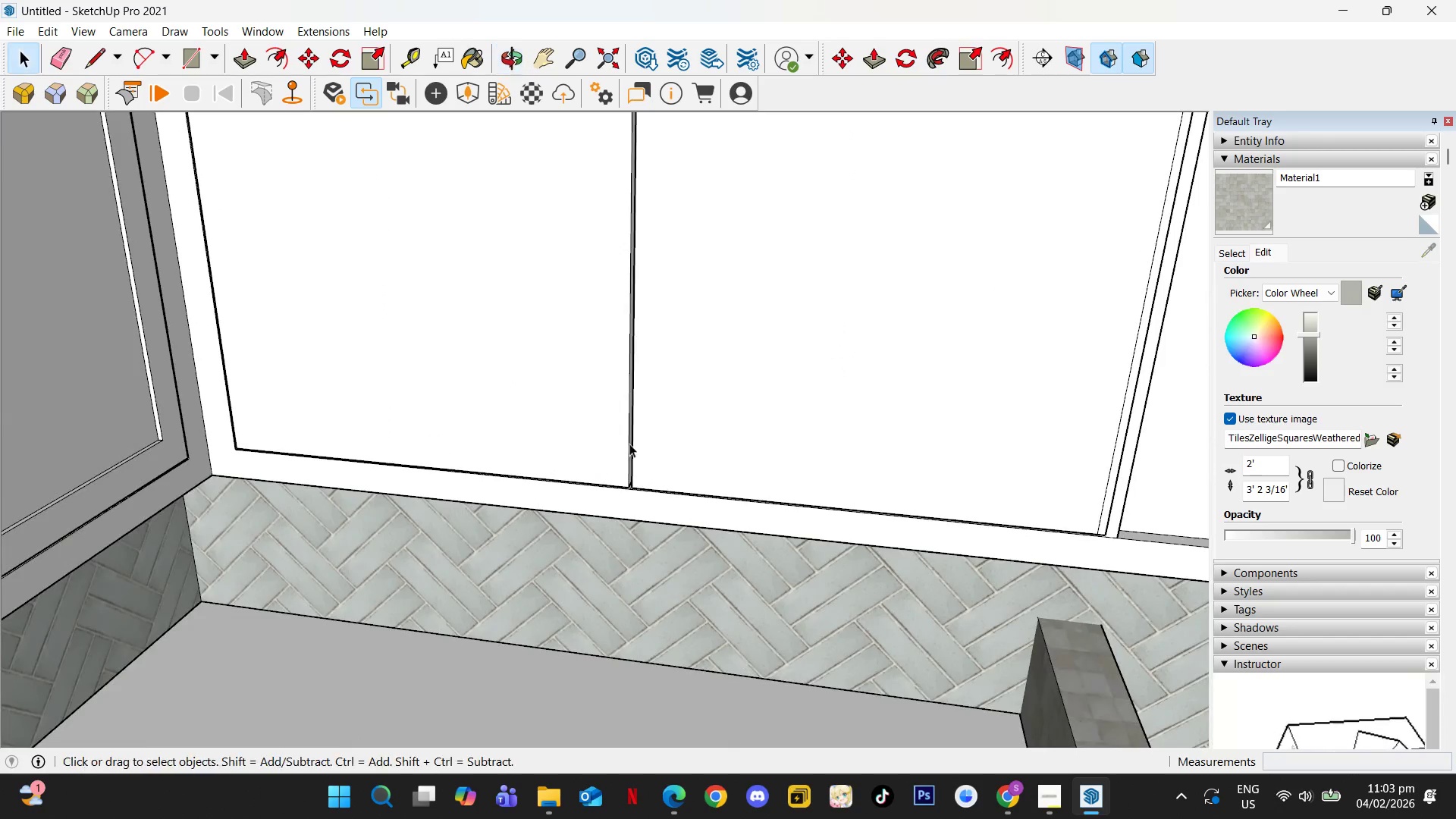 
hold_key(key=ShiftLeft, duration=0.56)
 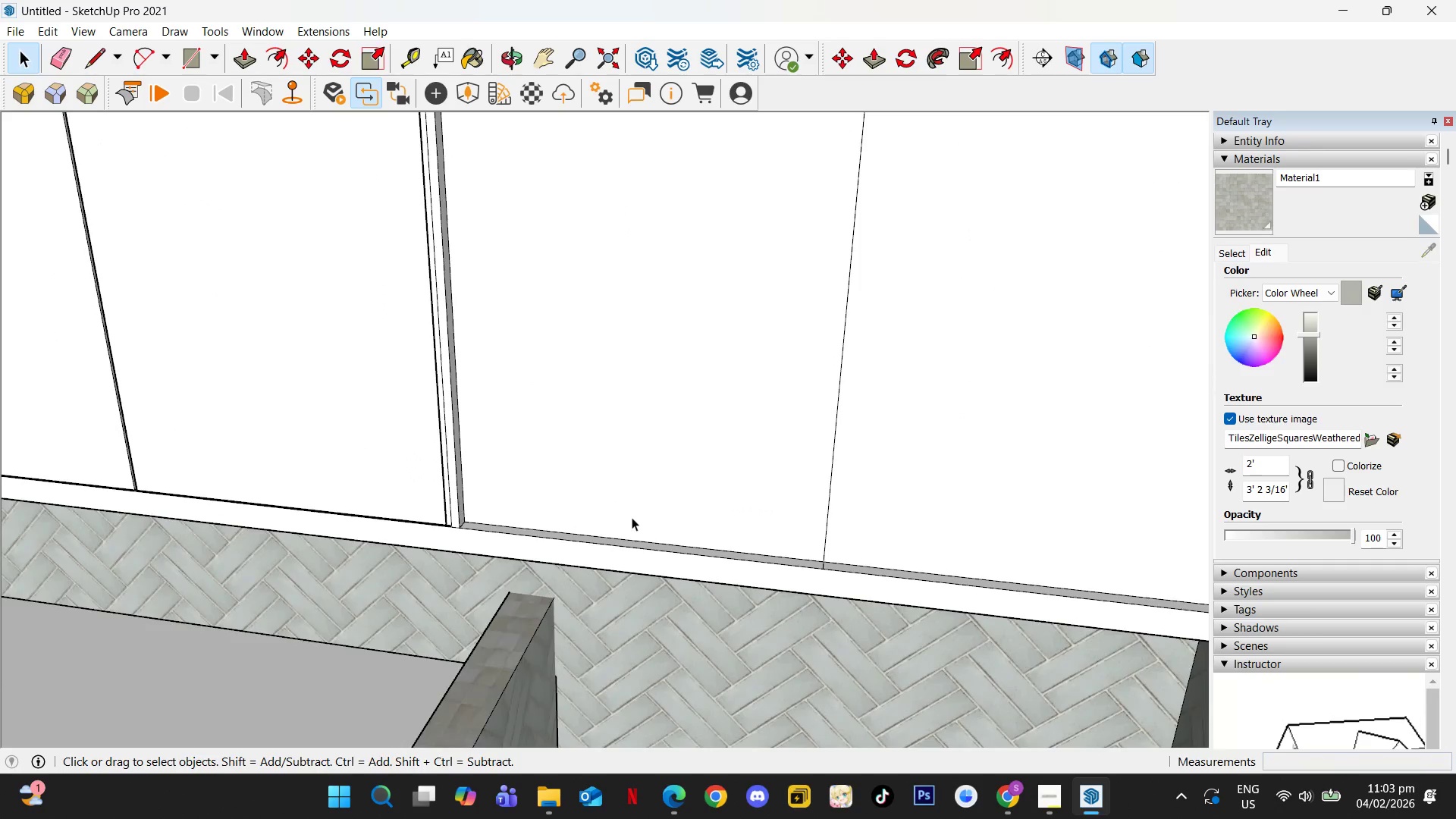 
scroll: coordinate [758, 439], scroll_direction: down, amount: 3.0
 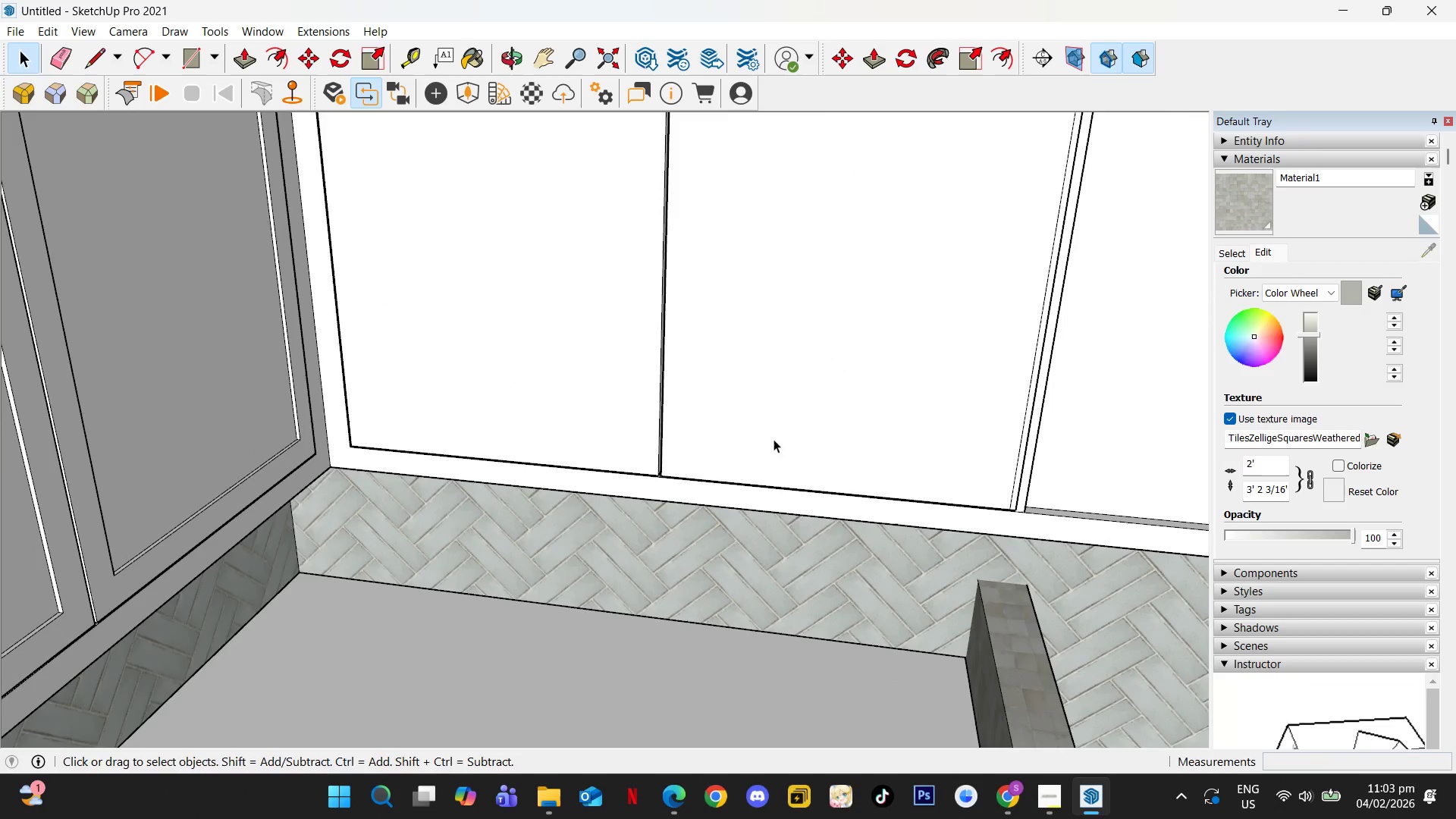 
double_click([632, 517])
 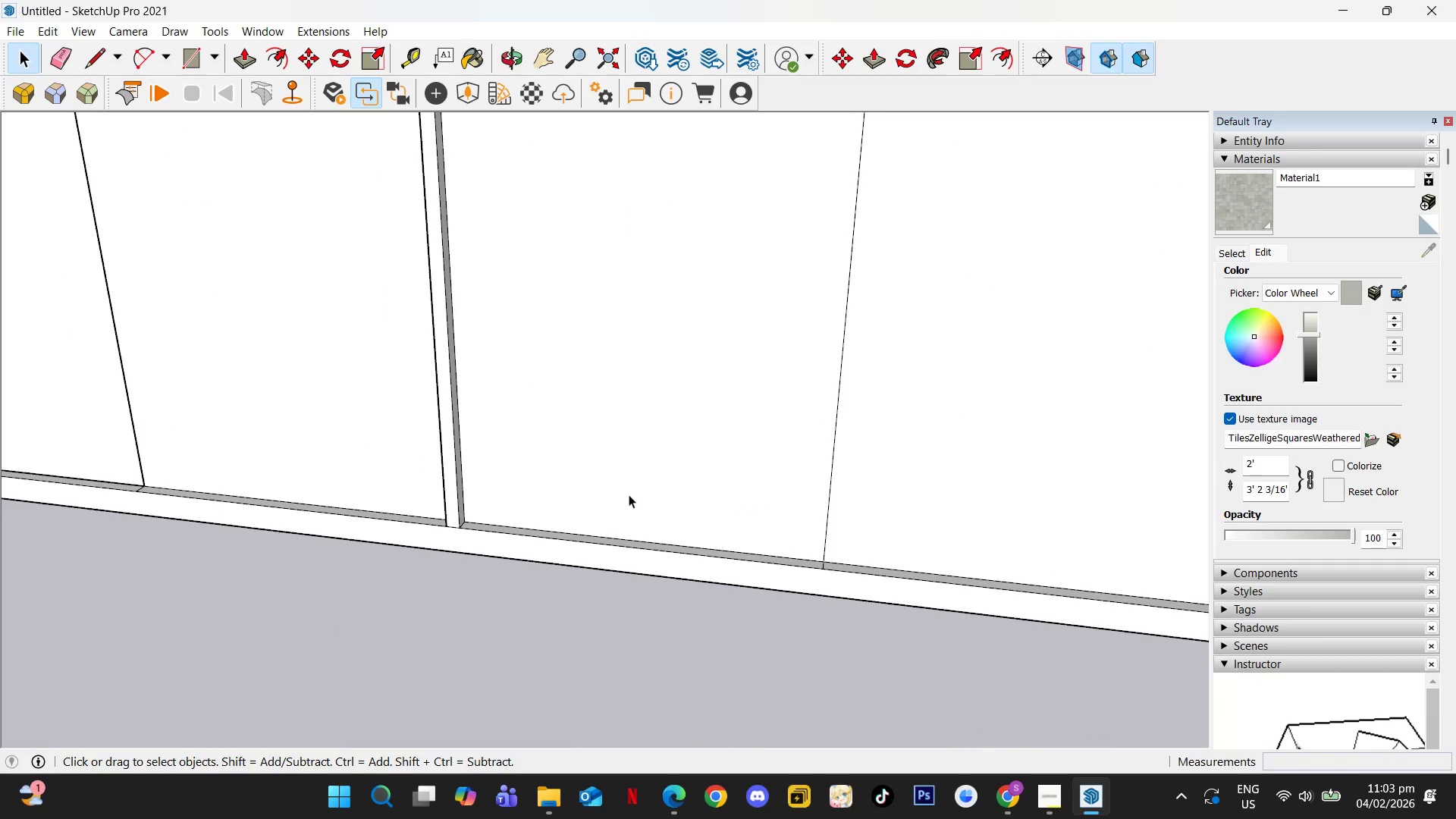 
triple_click([629, 493])
 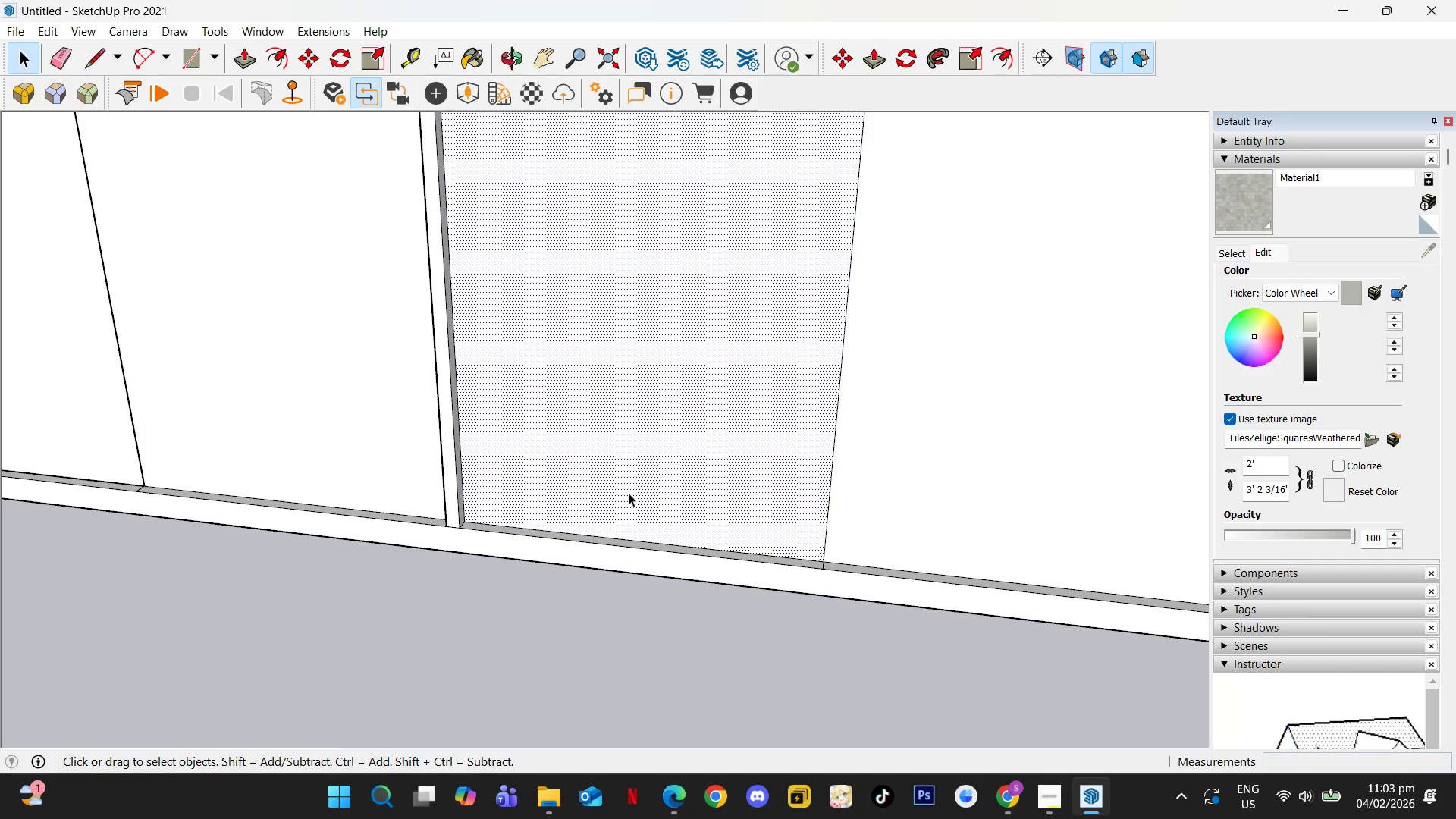 
double_click([629, 493])
 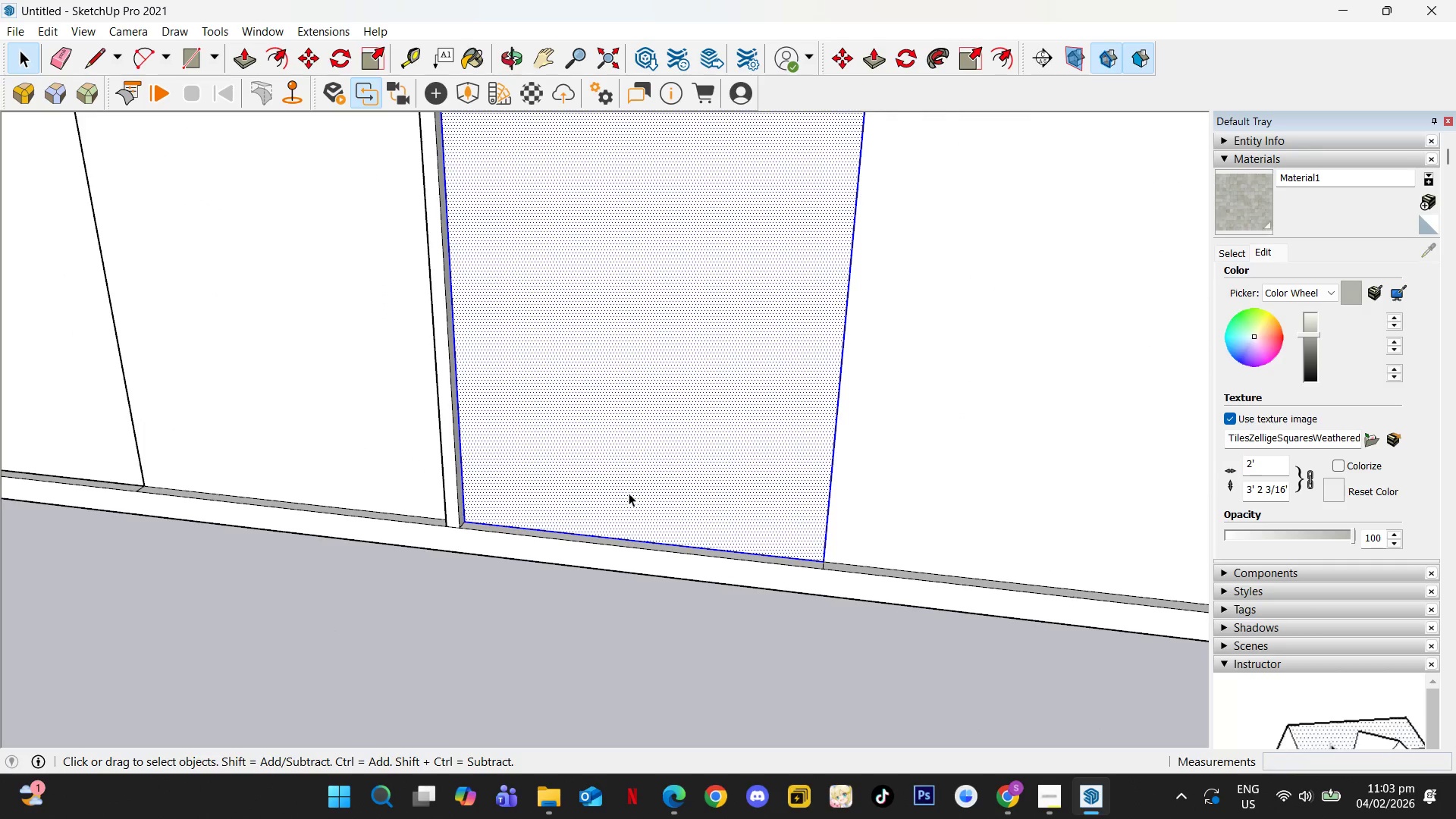 
key(Control+C)
 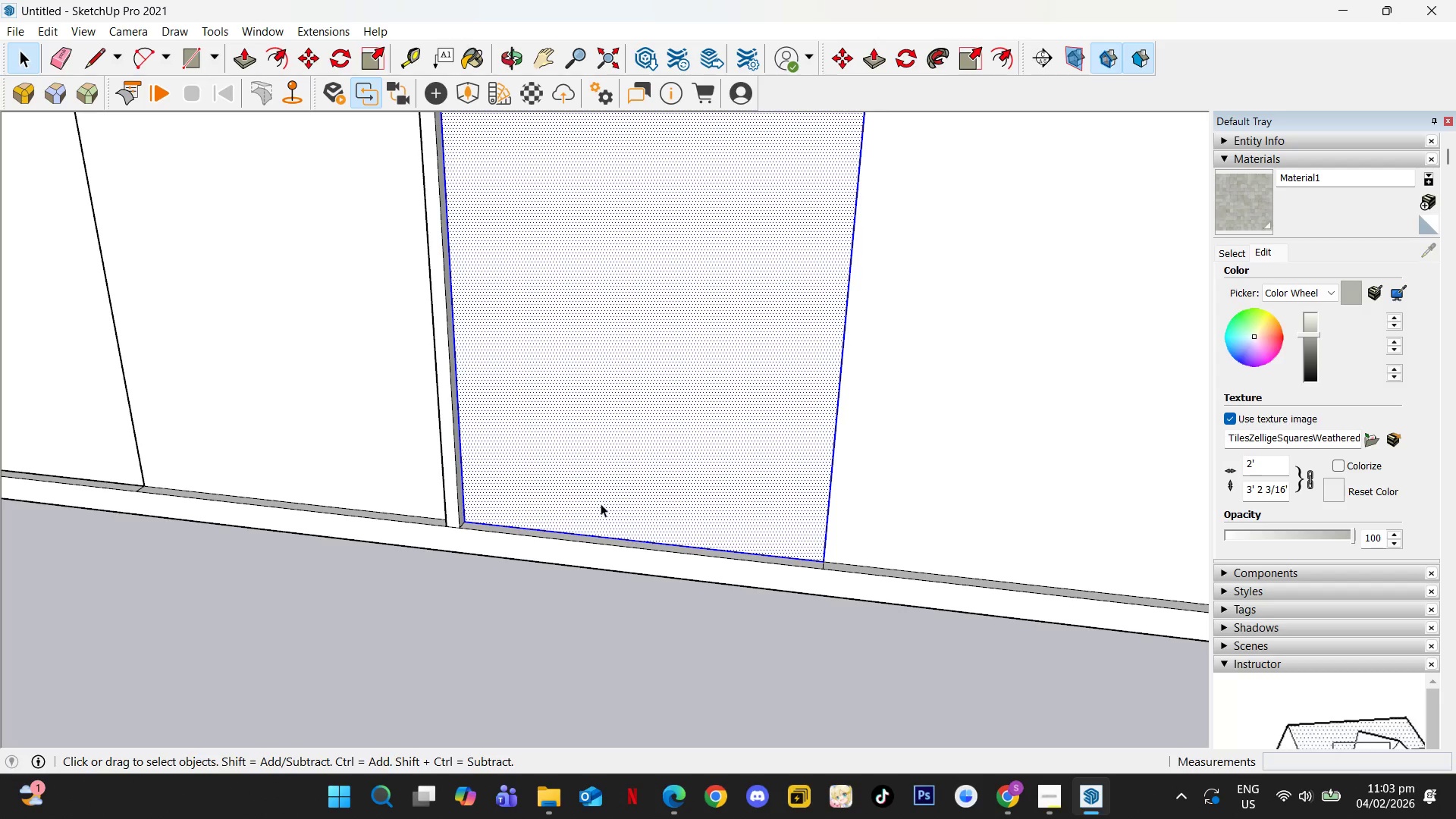 
key(Escape)
 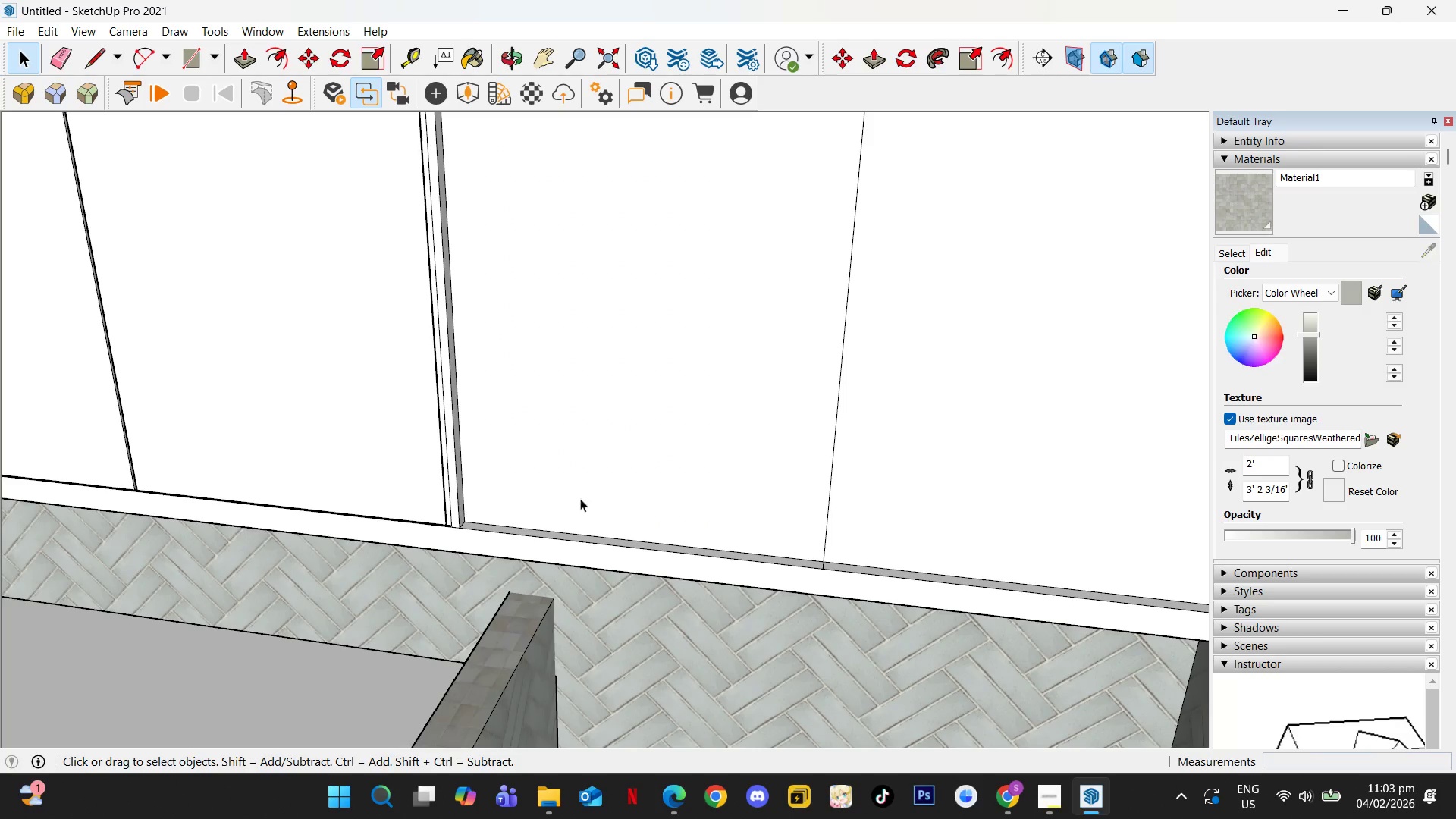 
scroll: coordinate [538, 506], scroll_direction: up, amount: 3.0
 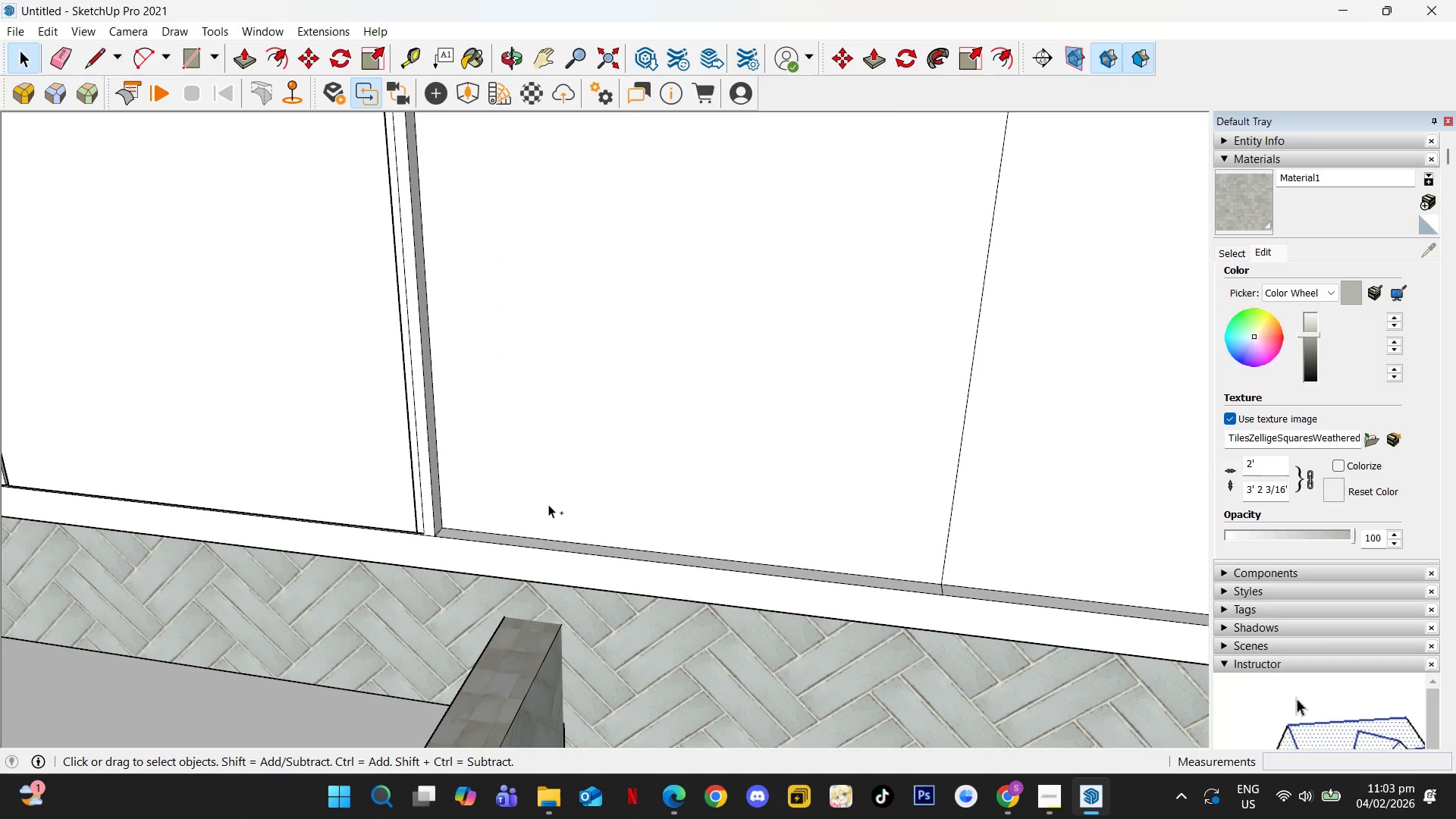 
key(Control+V)
 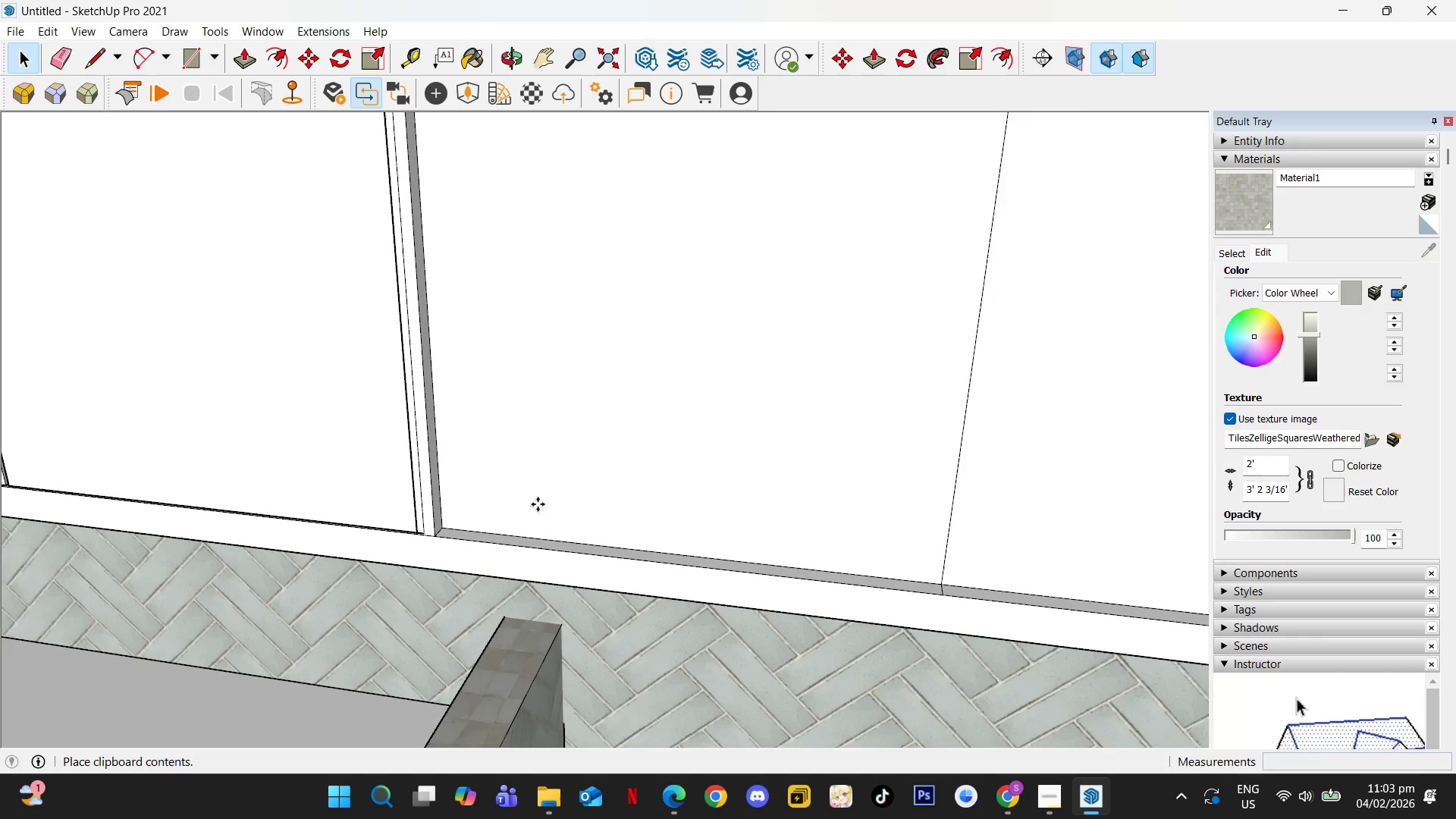 
scroll: coordinate [461, 529], scroll_direction: up, amount: 2.0
 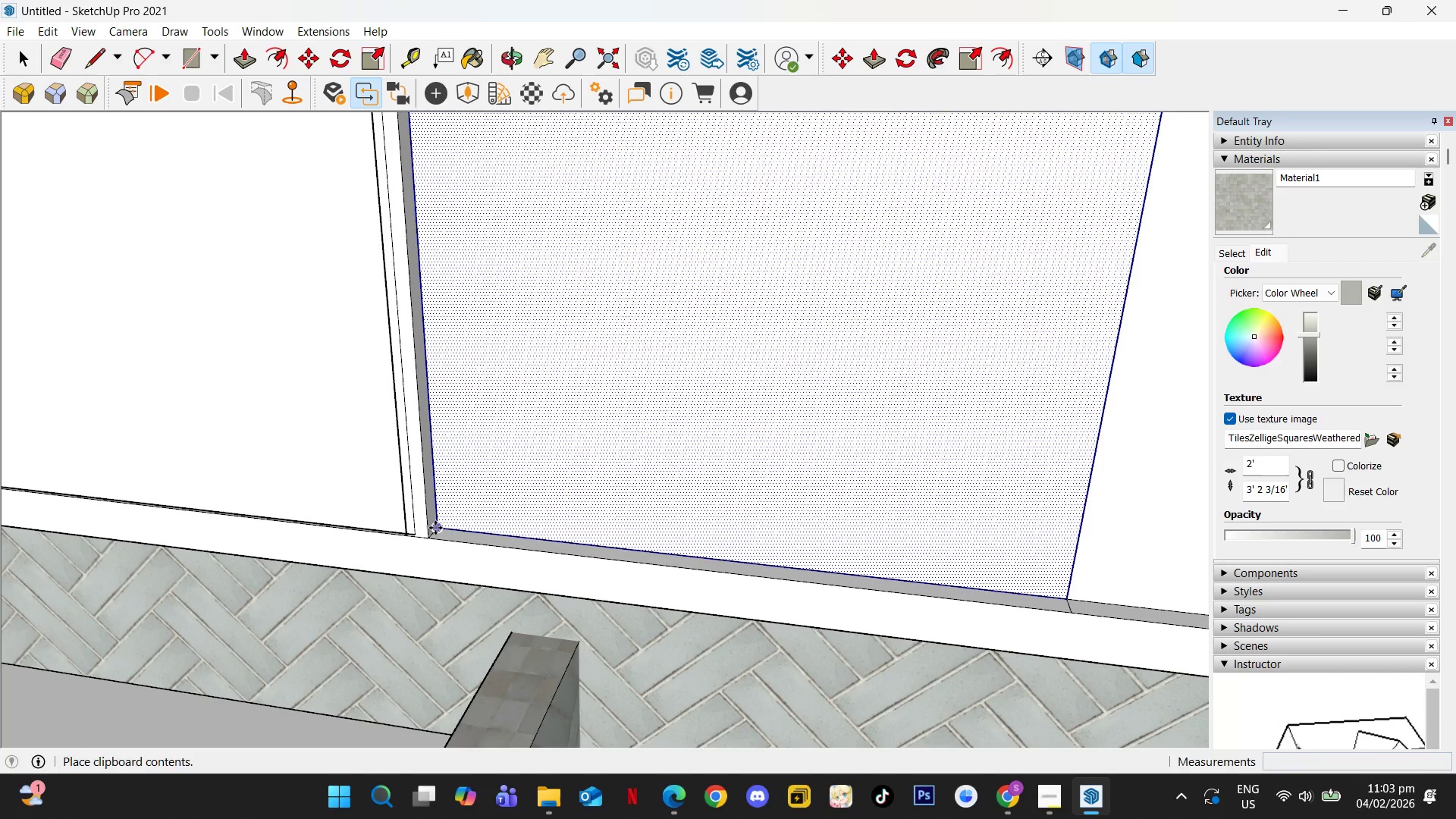 
left_click([435, 528])
 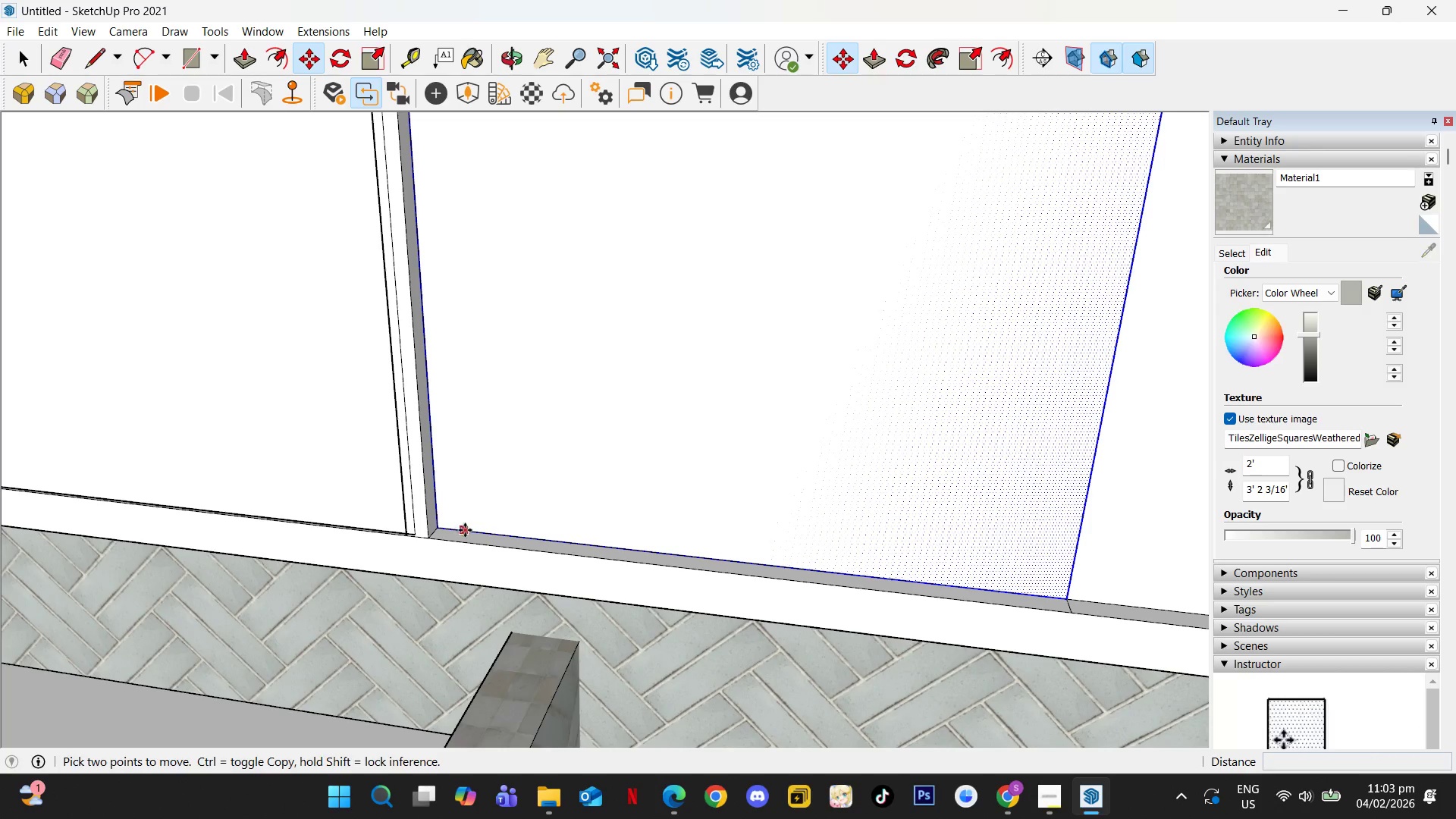 
key(G)
 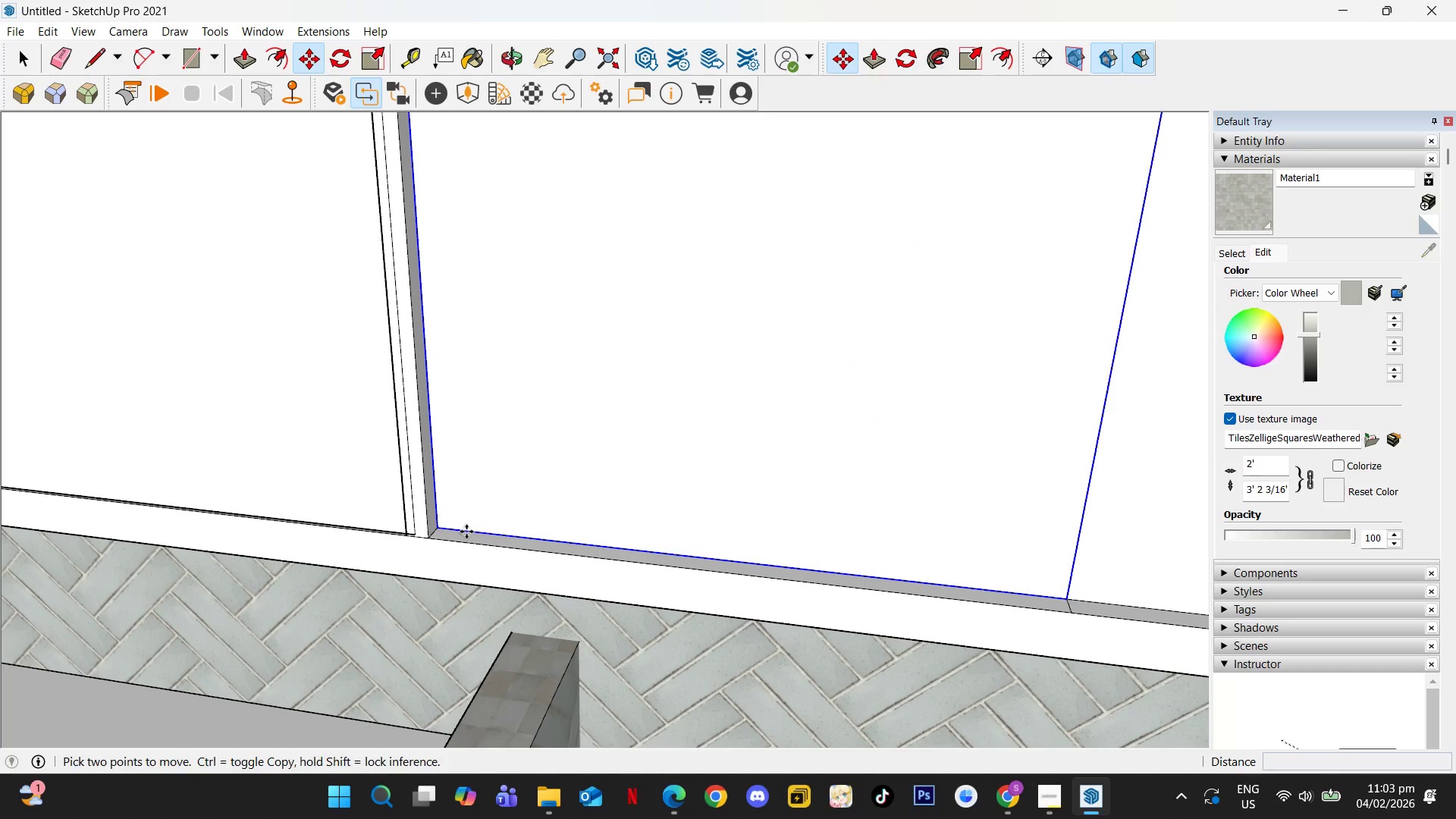 
key(Y)
 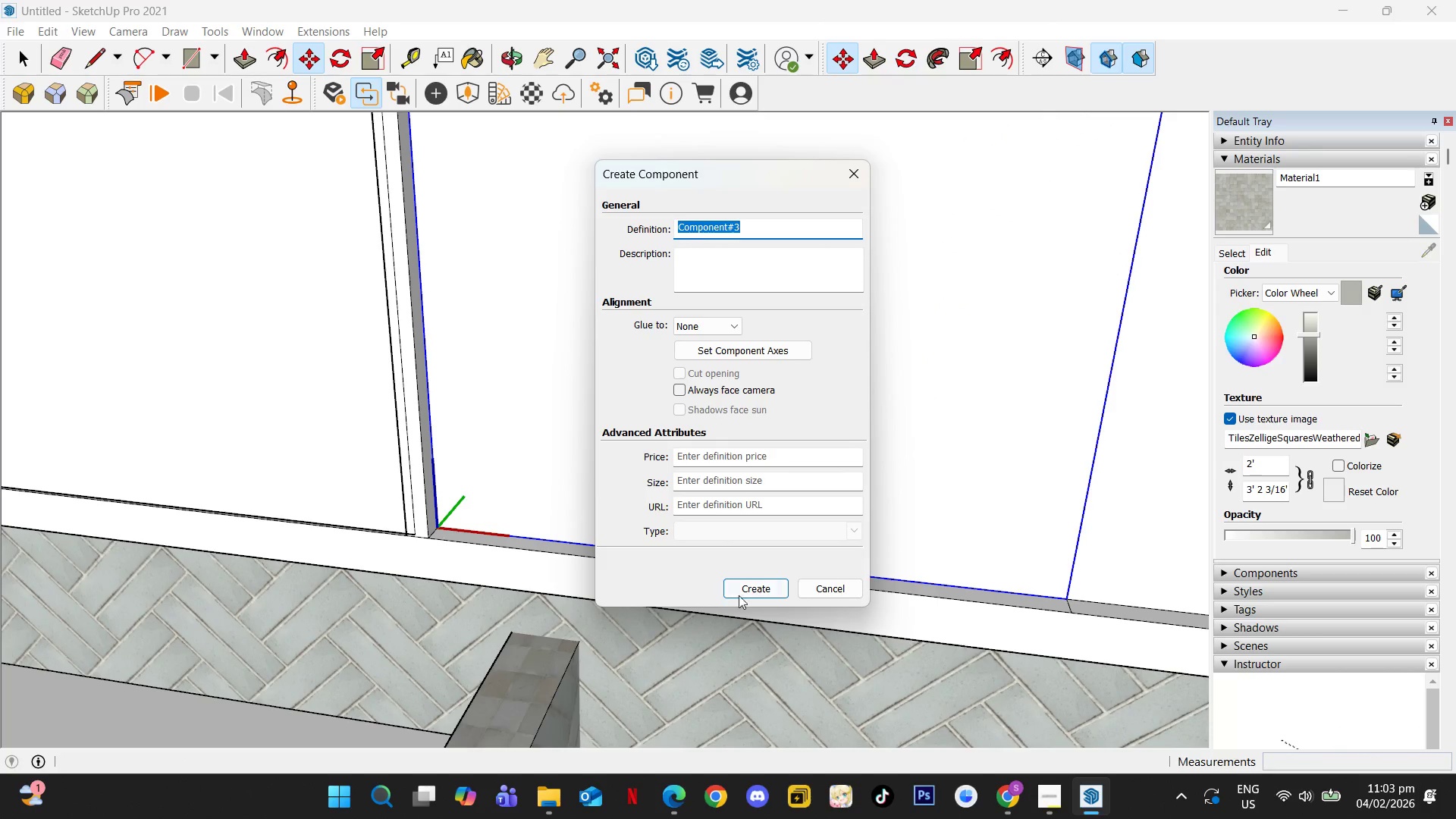 
left_click([747, 587])
 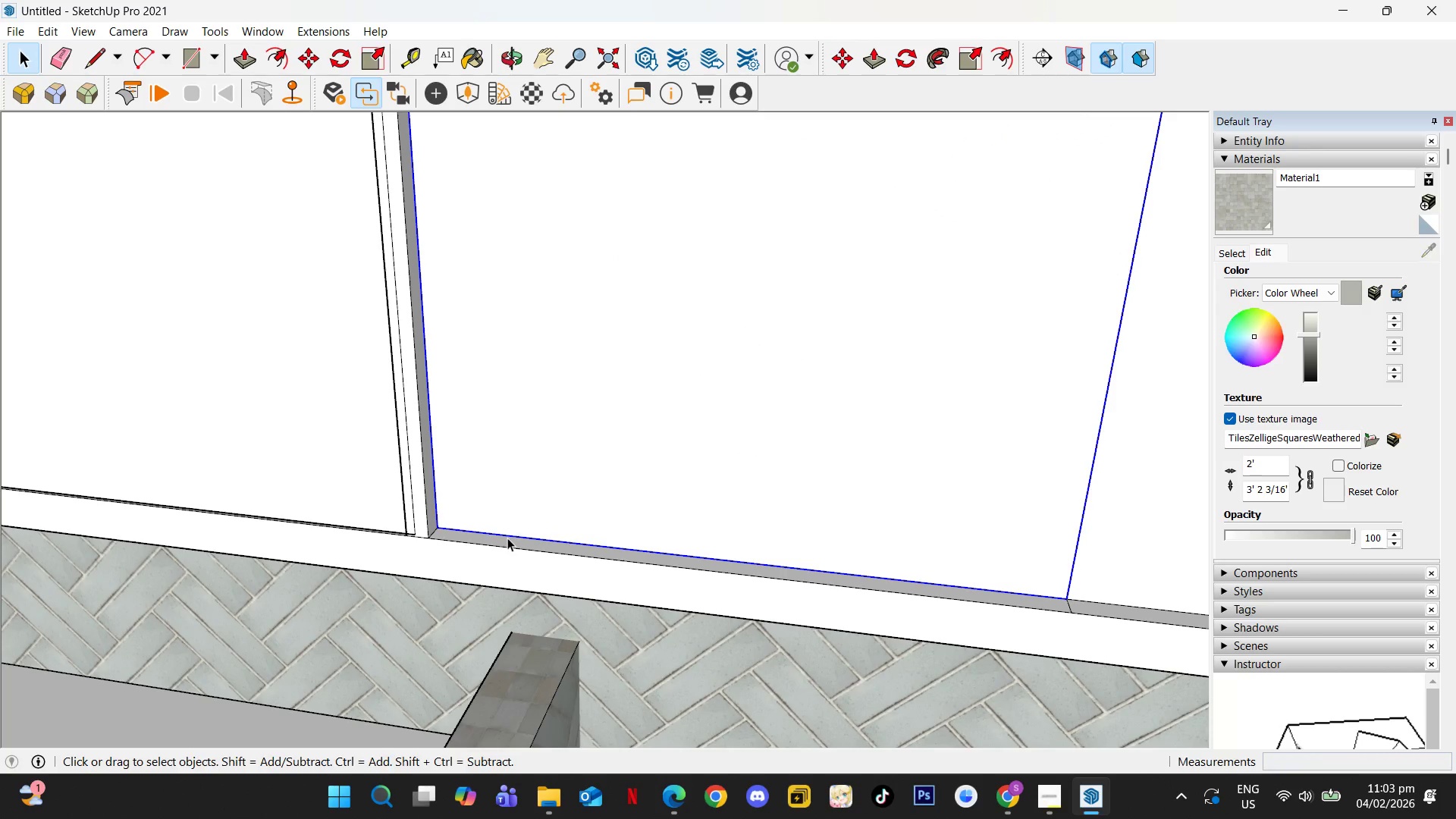 
key(M)
 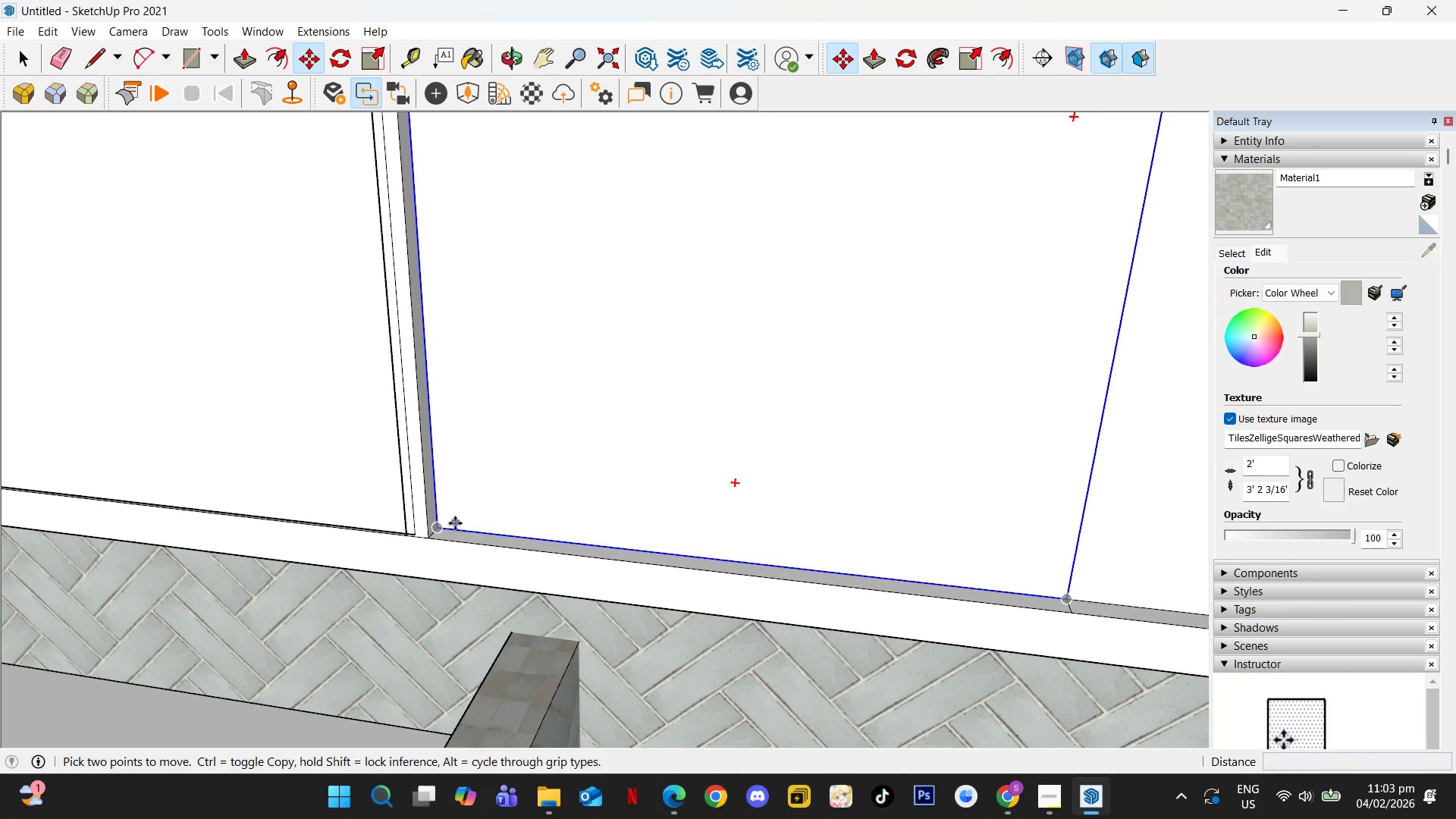 
hold_key(key=ControlLeft, duration=0.64)
left_click([438, 526])
 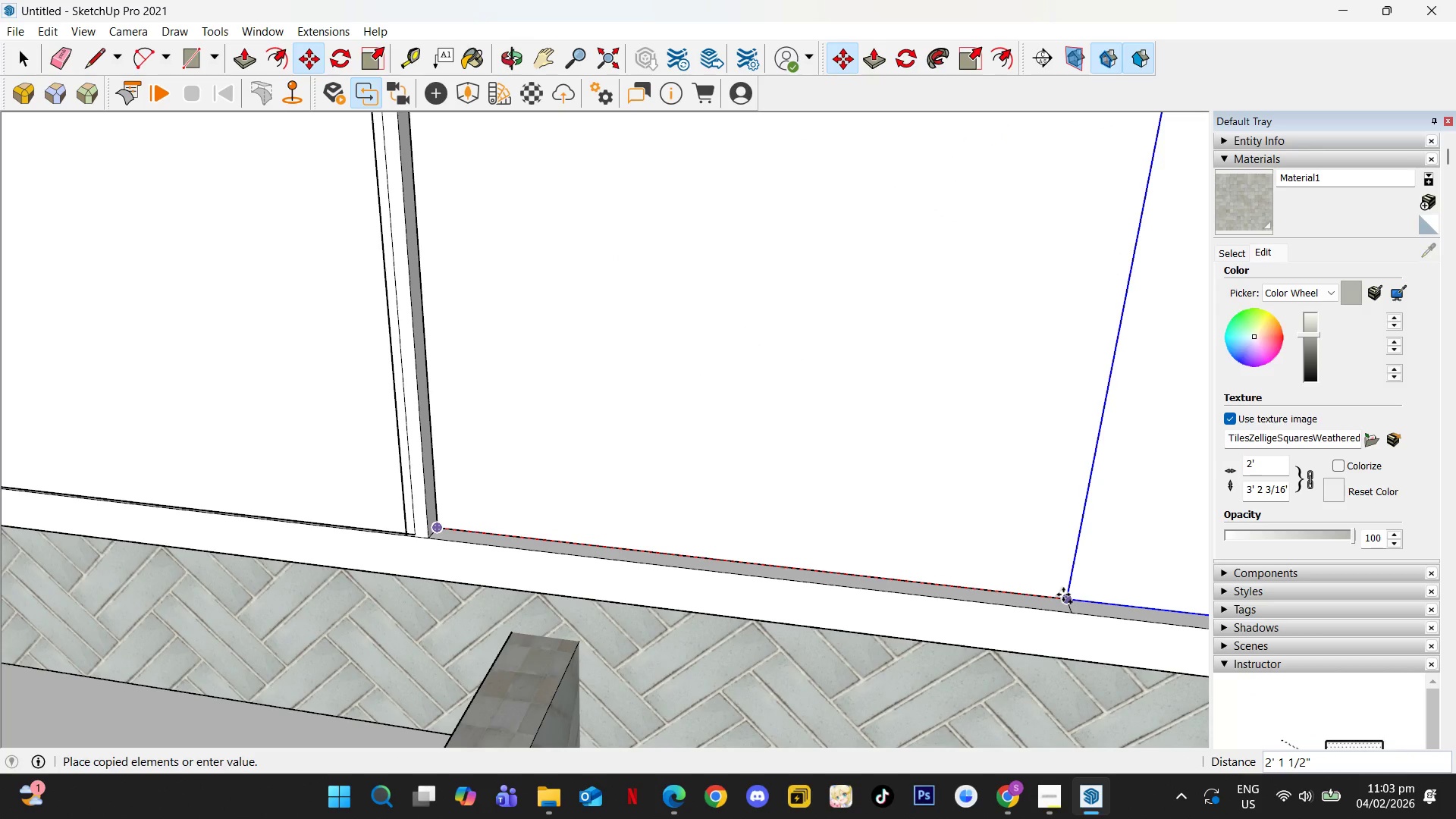 
left_click([1063, 595])
 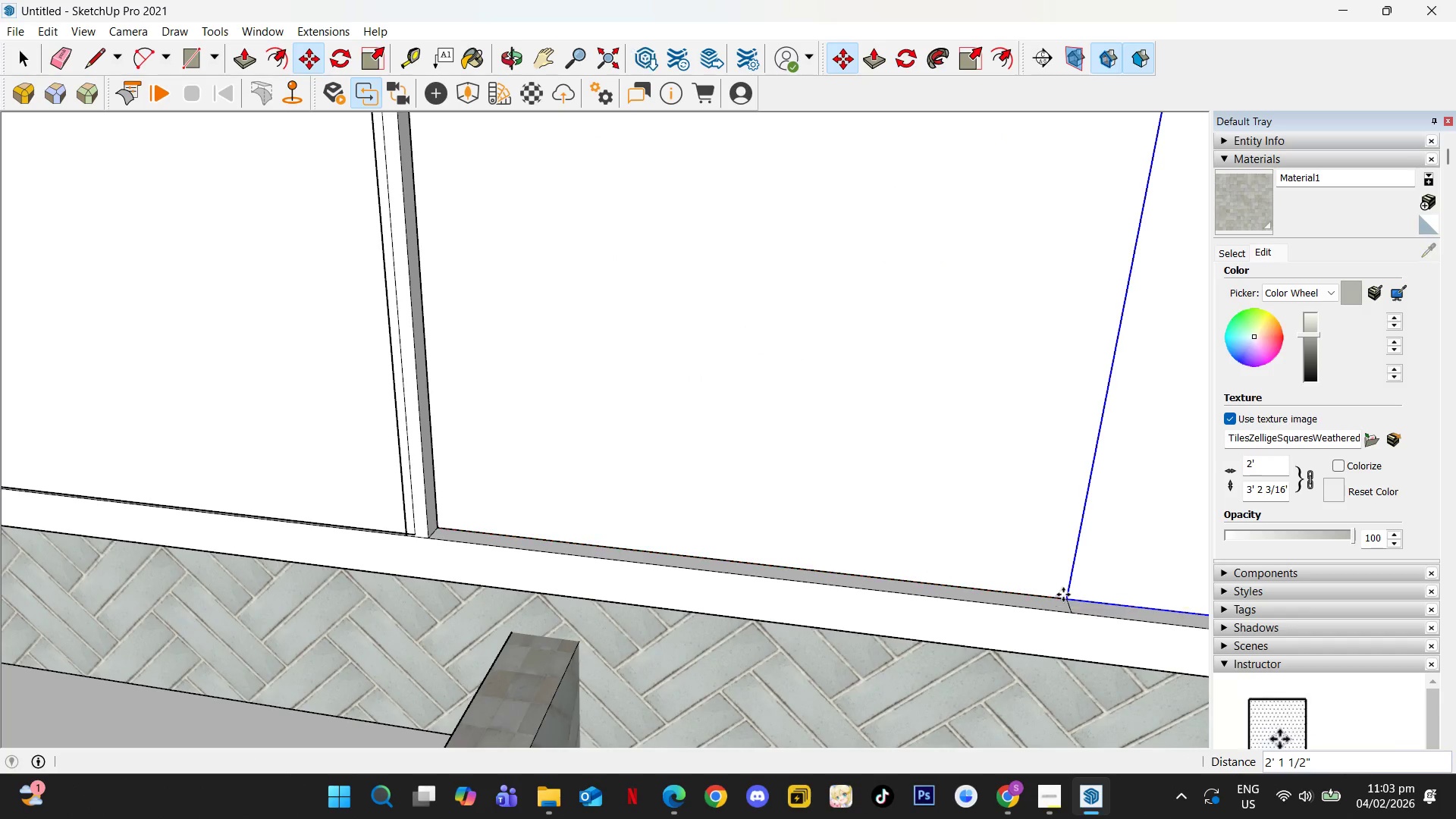 
key(Space)
 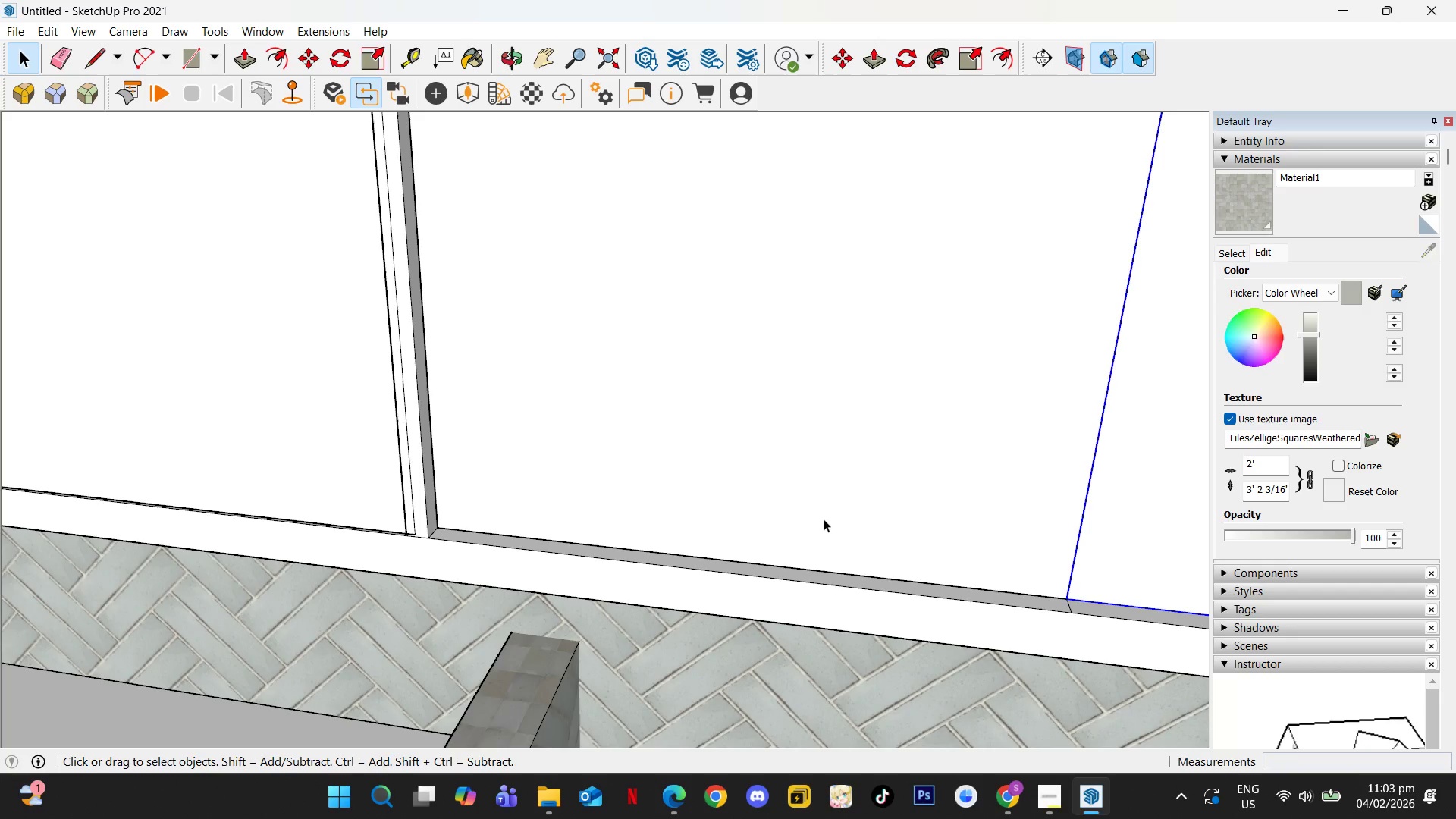 
double_click([824, 519])
 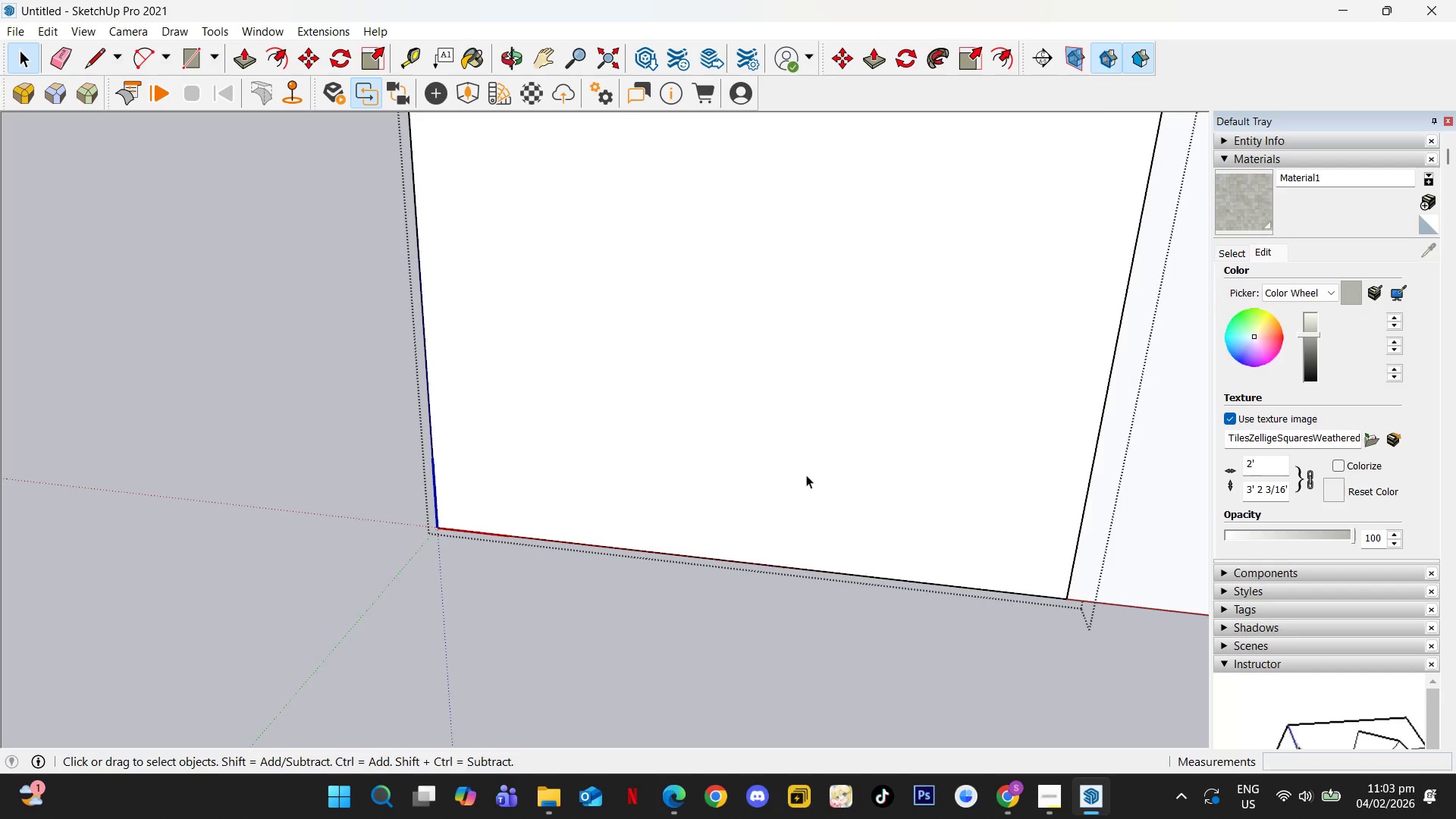 
left_click([801, 475])
 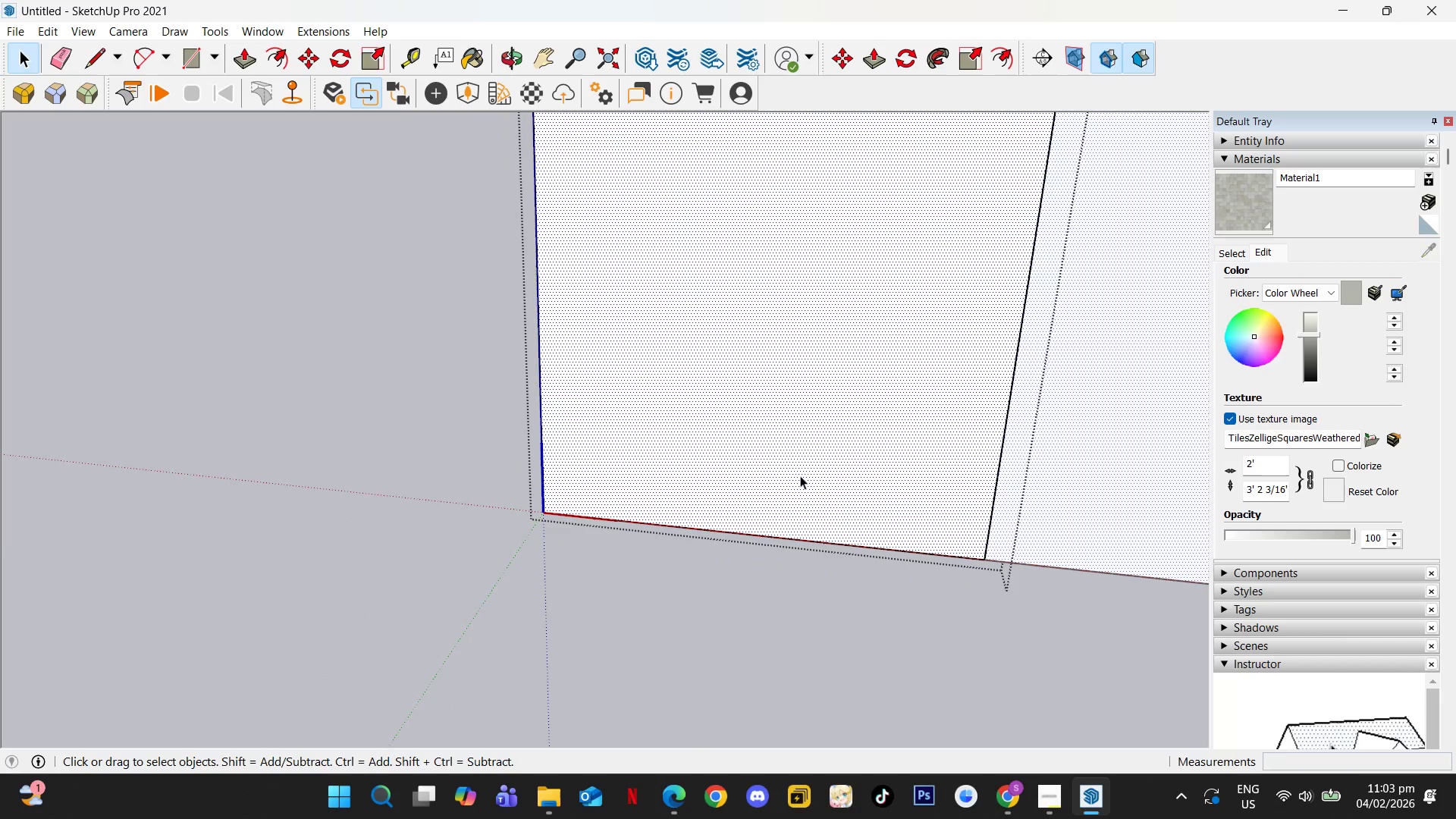 
scroll: coordinate [806, 475], scroll_direction: down, amount: 4.0
 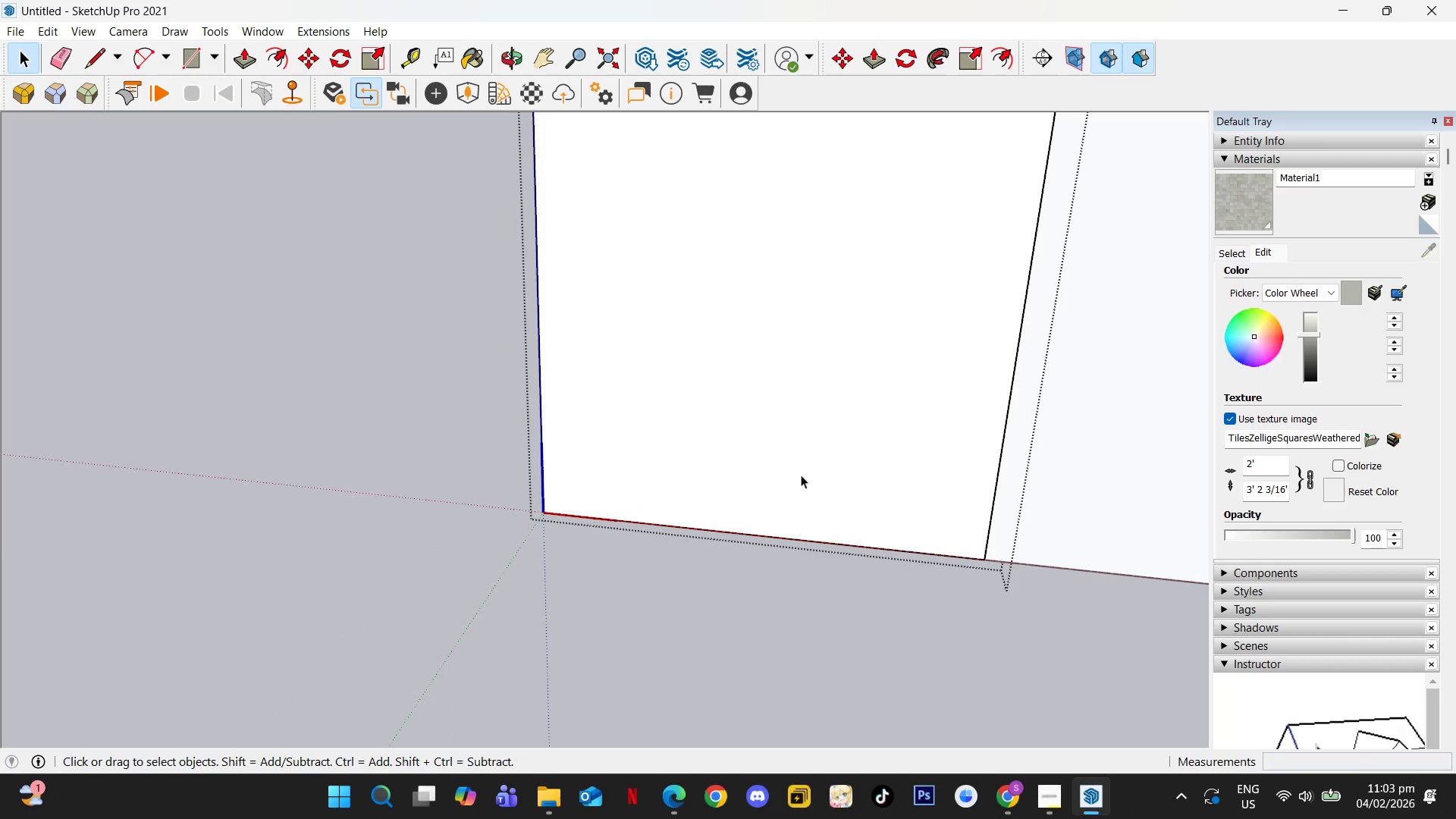 
key(P)
 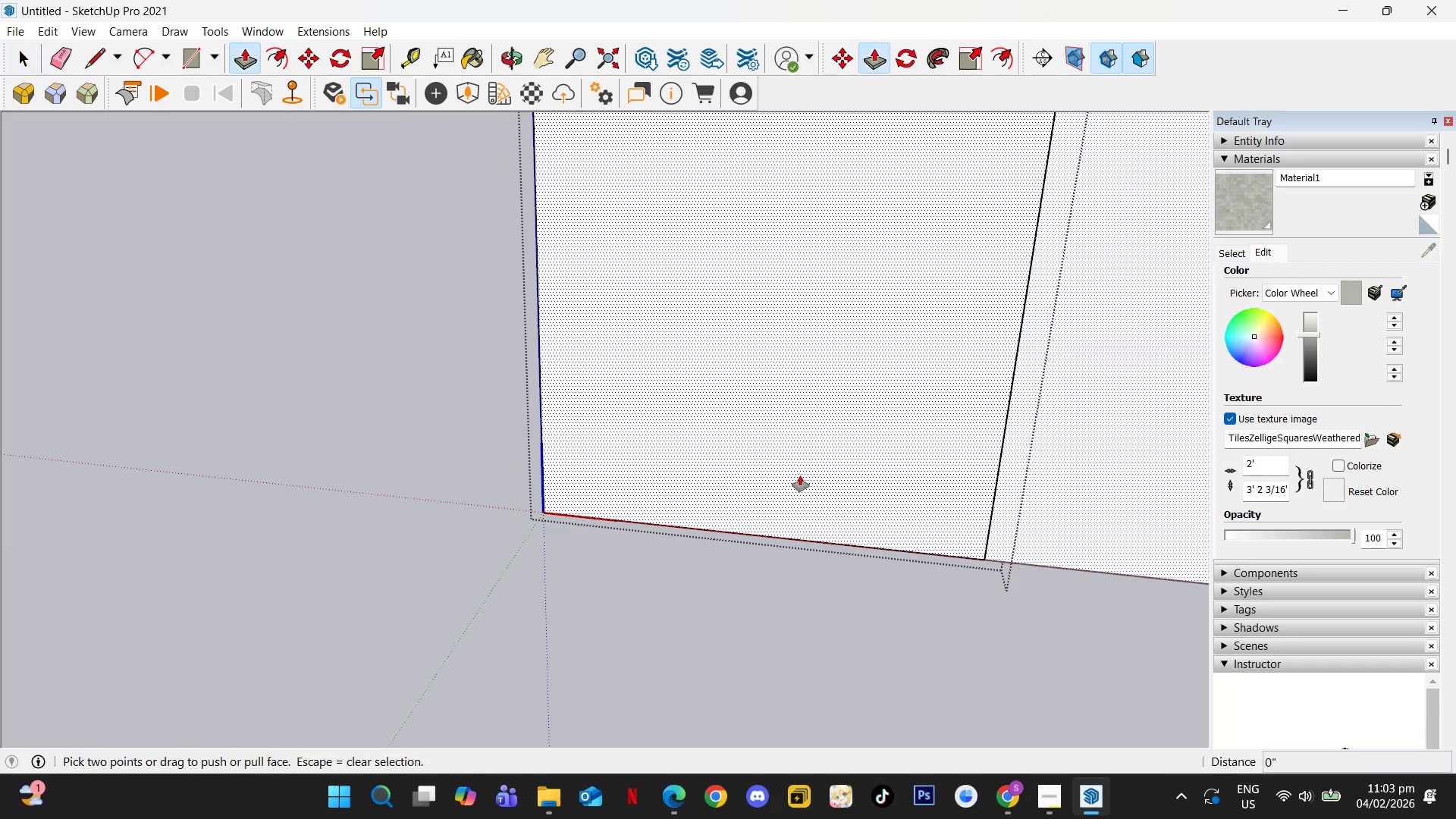 
left_click([800, 475])
 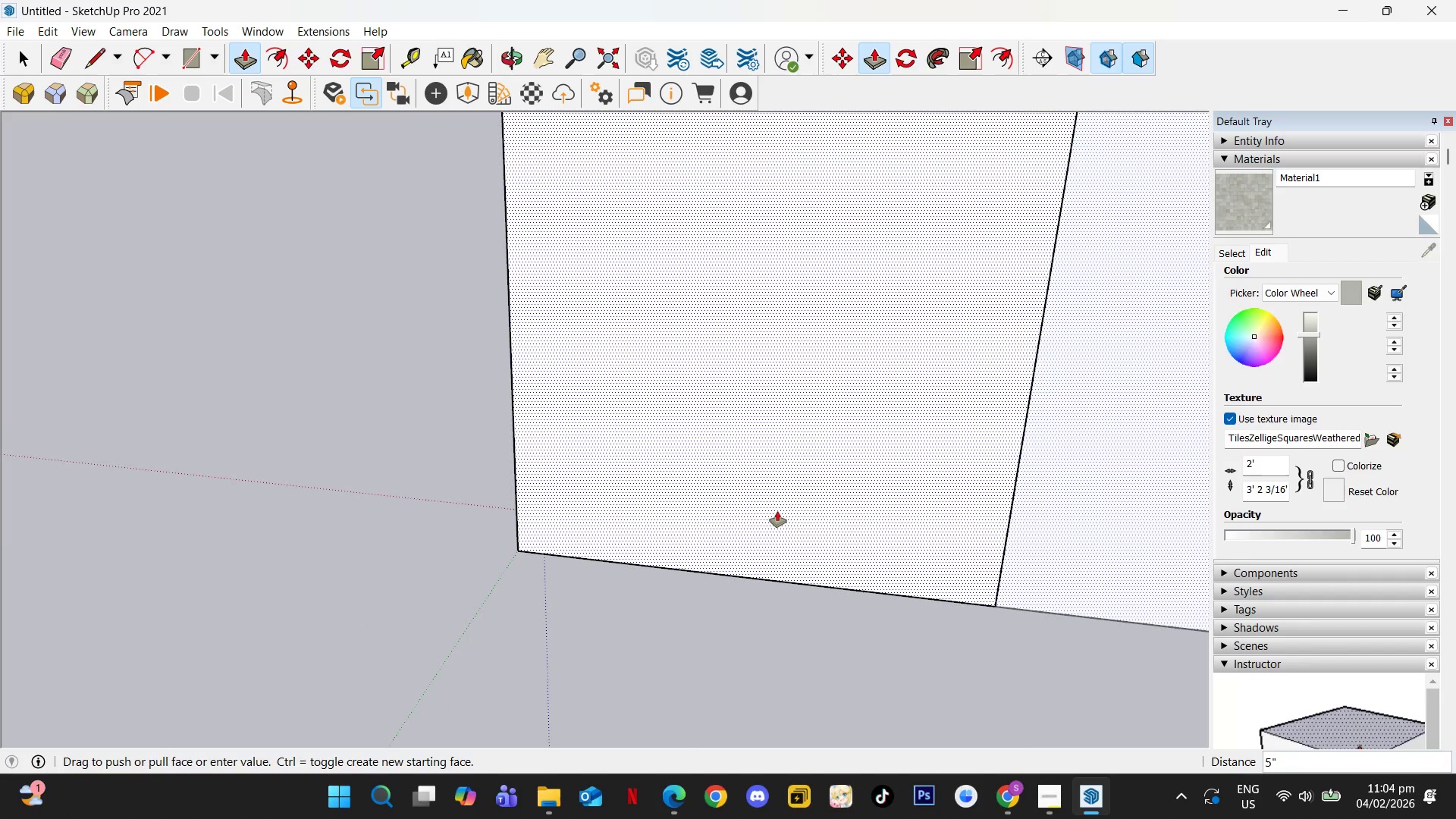 
key(Numpad1)
 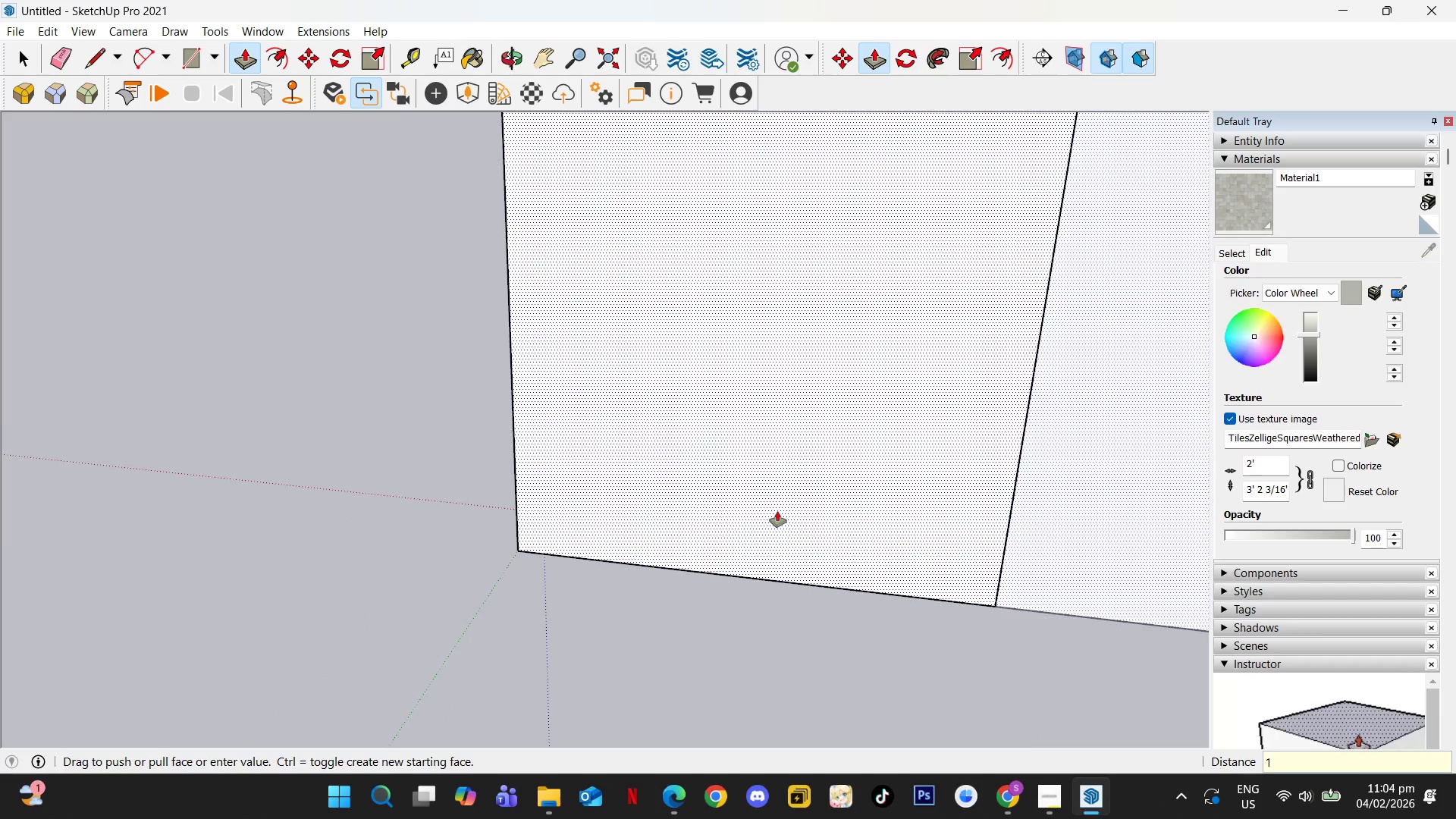 
key(NumpadEnter)
 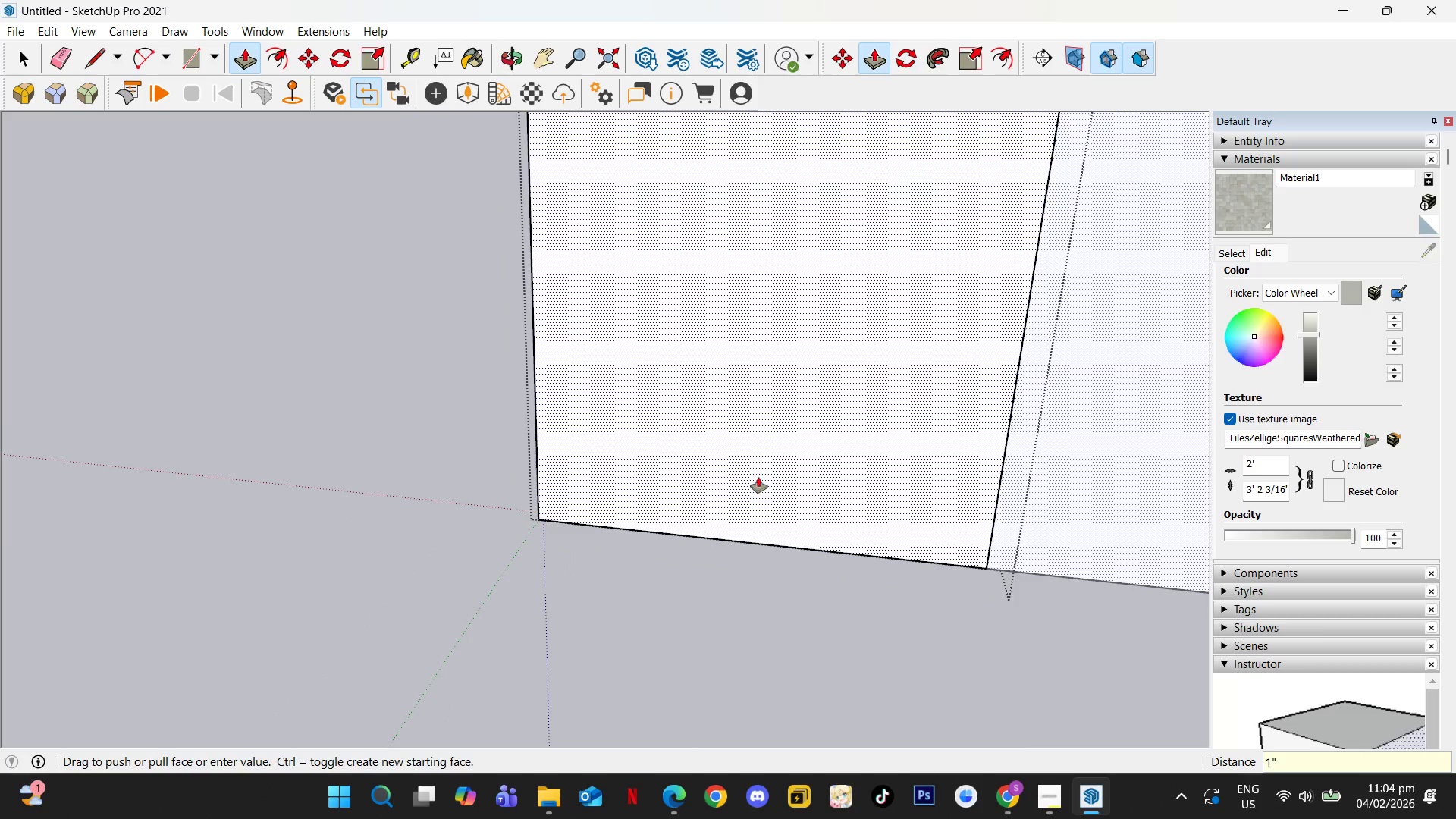 
key(F)
 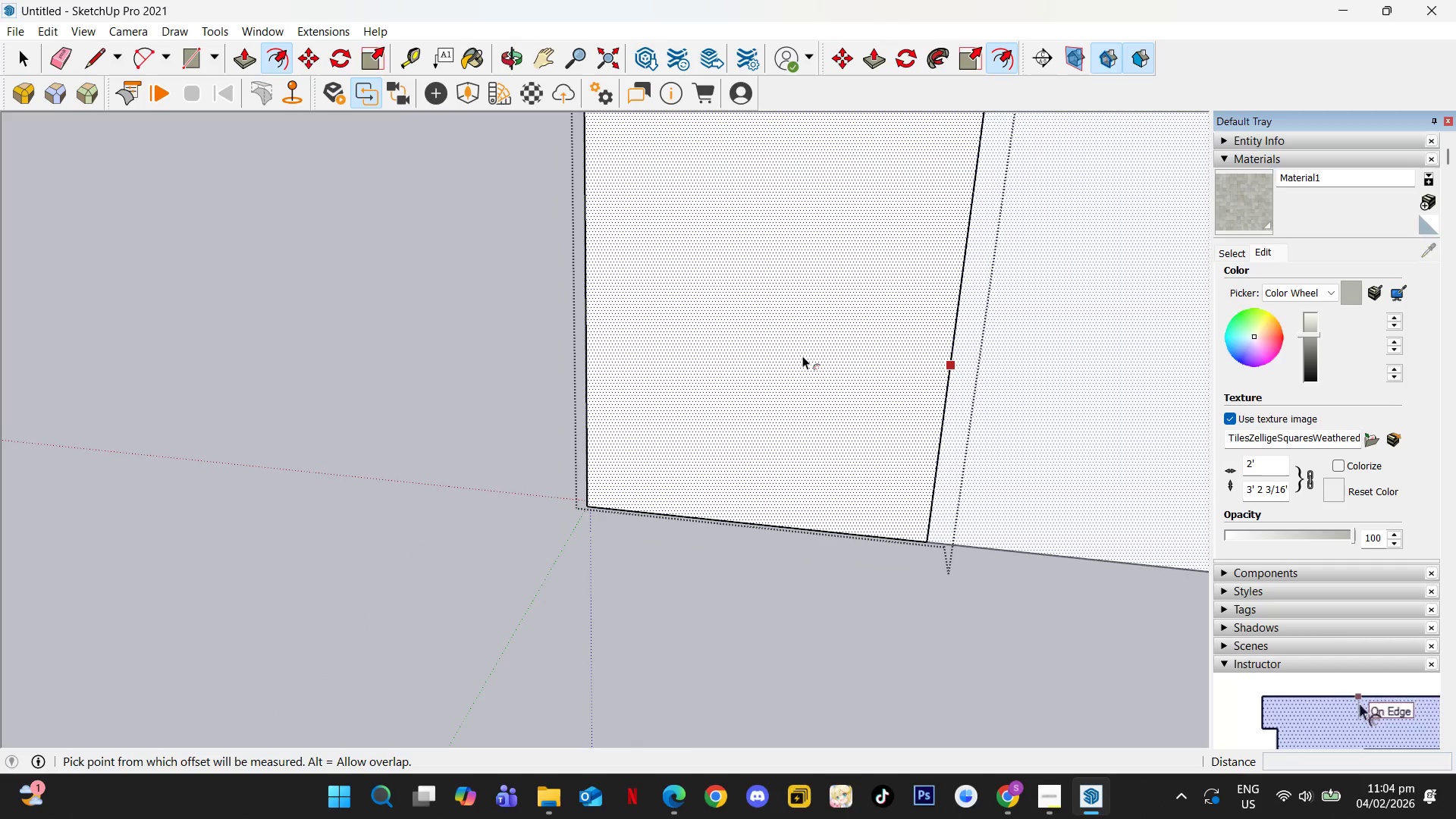 
scroll: coordinate [748, 463], scroll_direction: down, amount: 3.0
 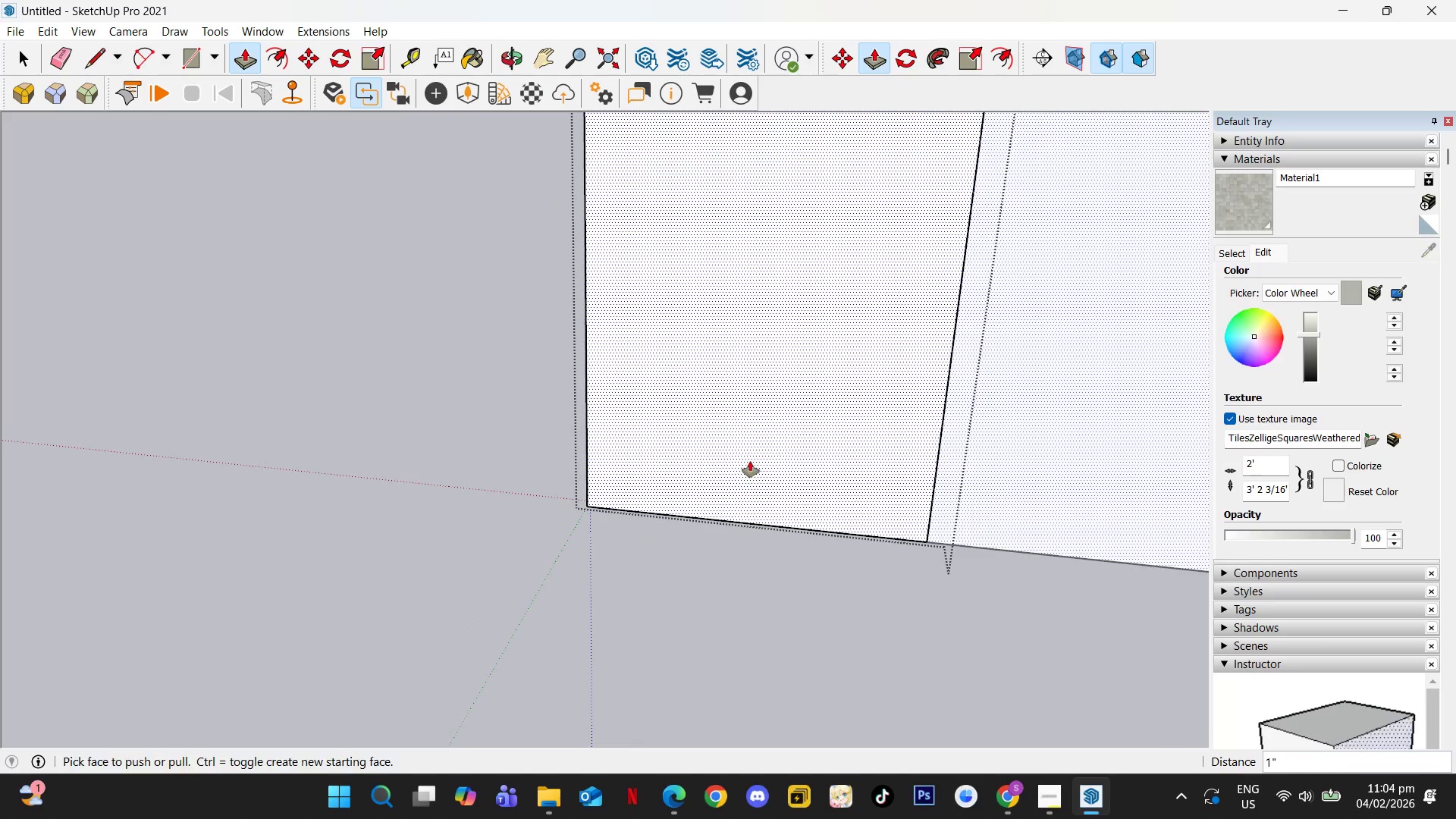 
left_click([802, 356])
 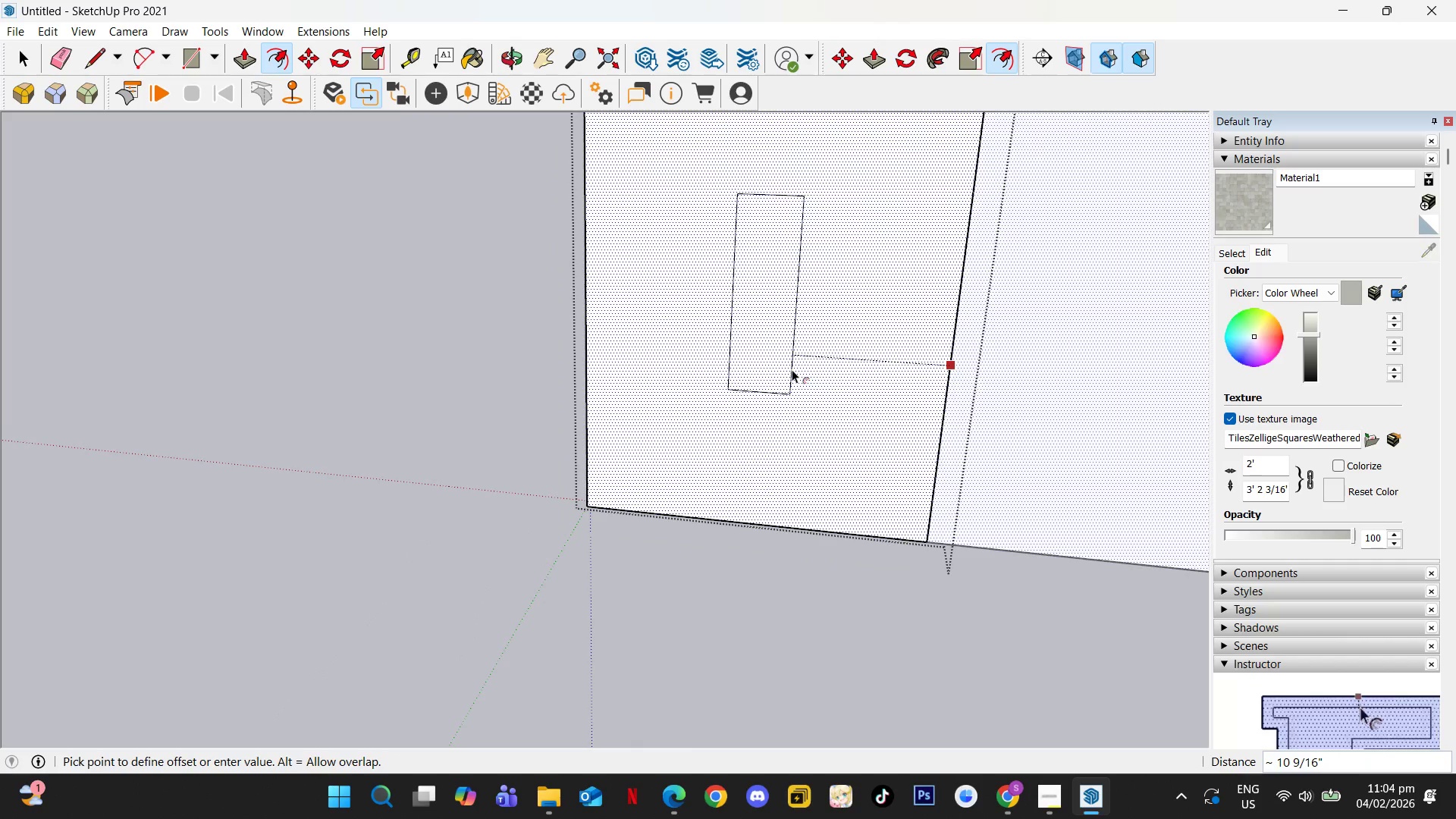 
key(Numpad1)
 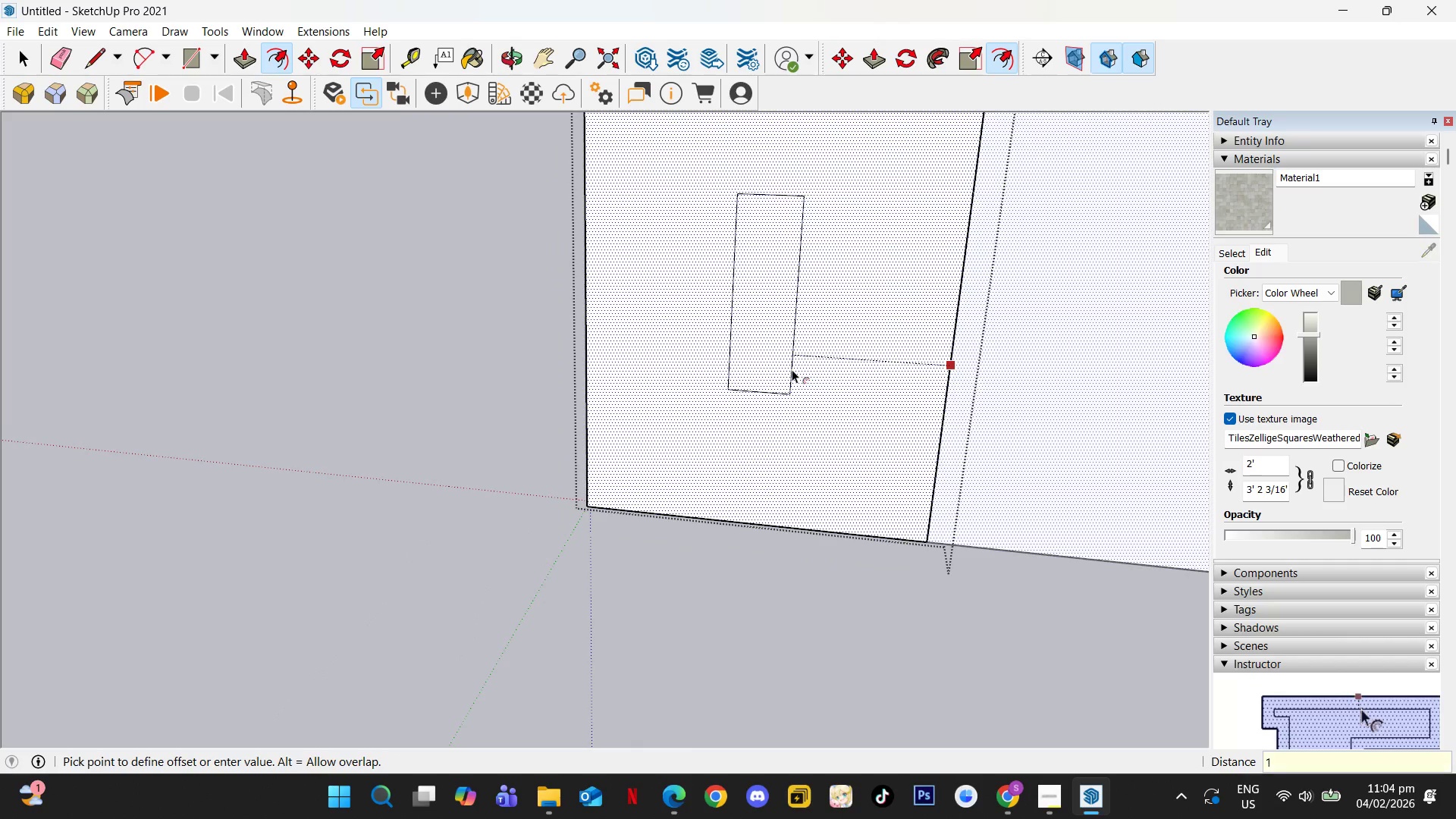 
key(NumpadEnter)
 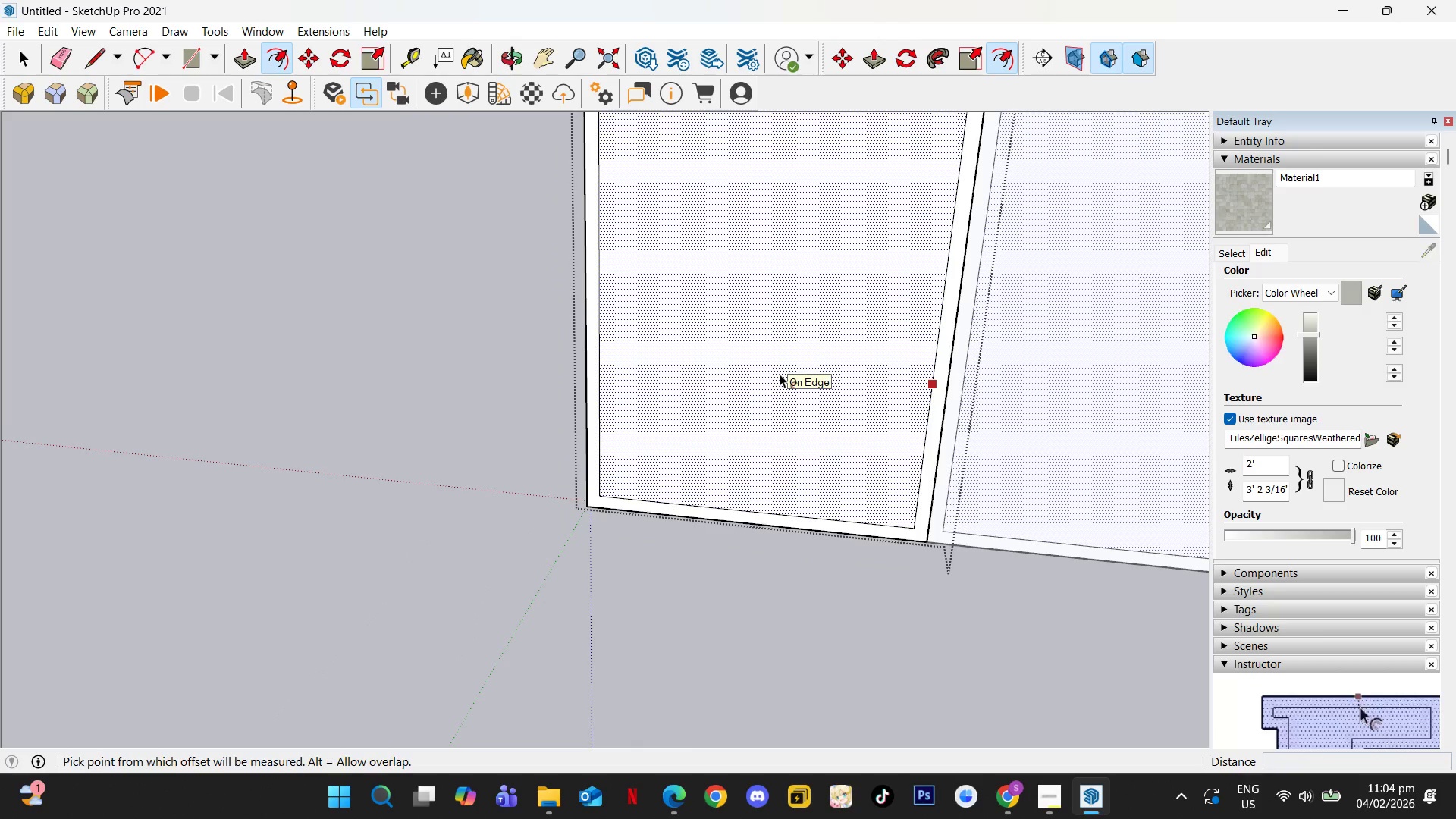 
key(Control+Z)
 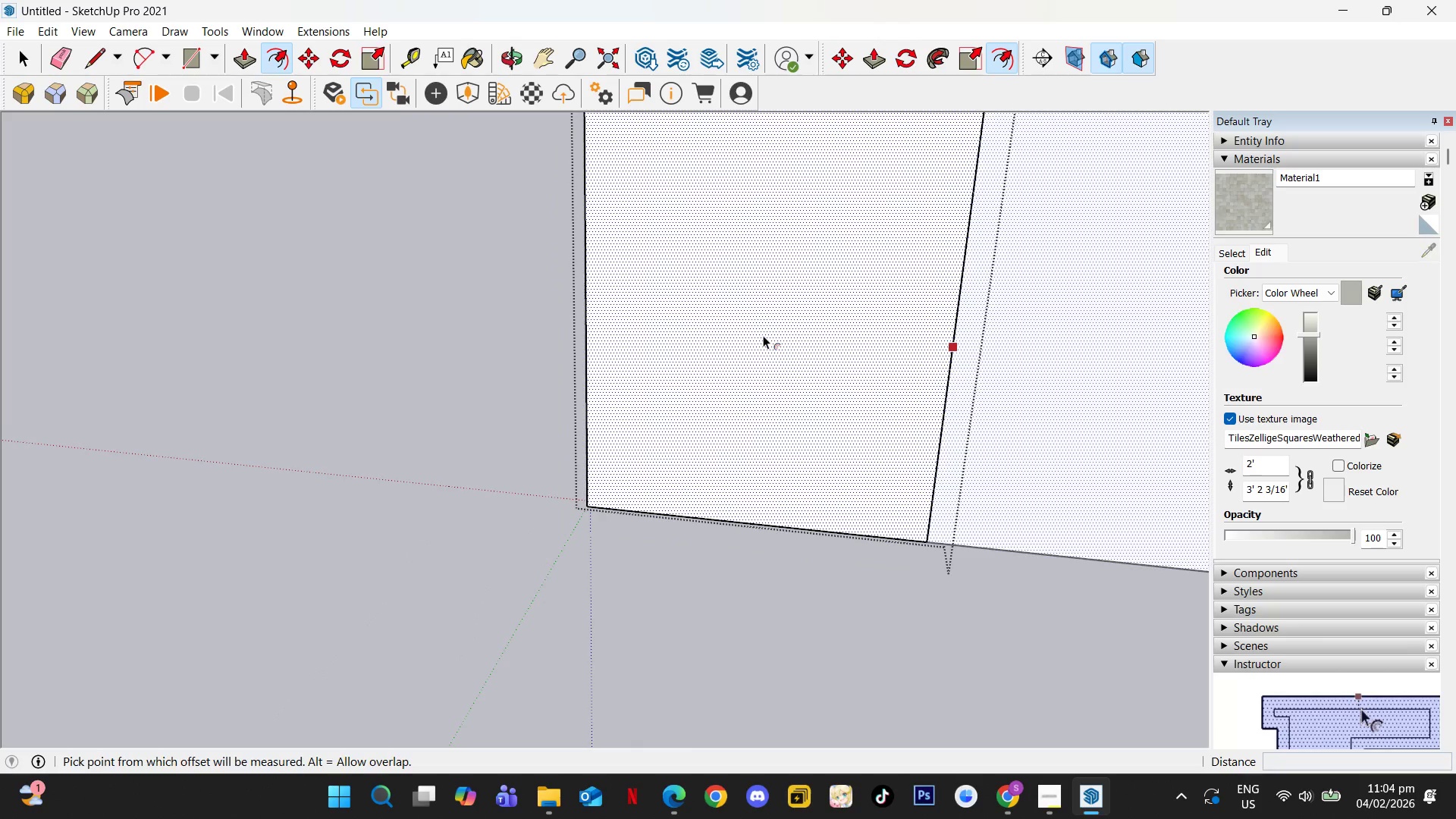 
left_click([763, 335])
 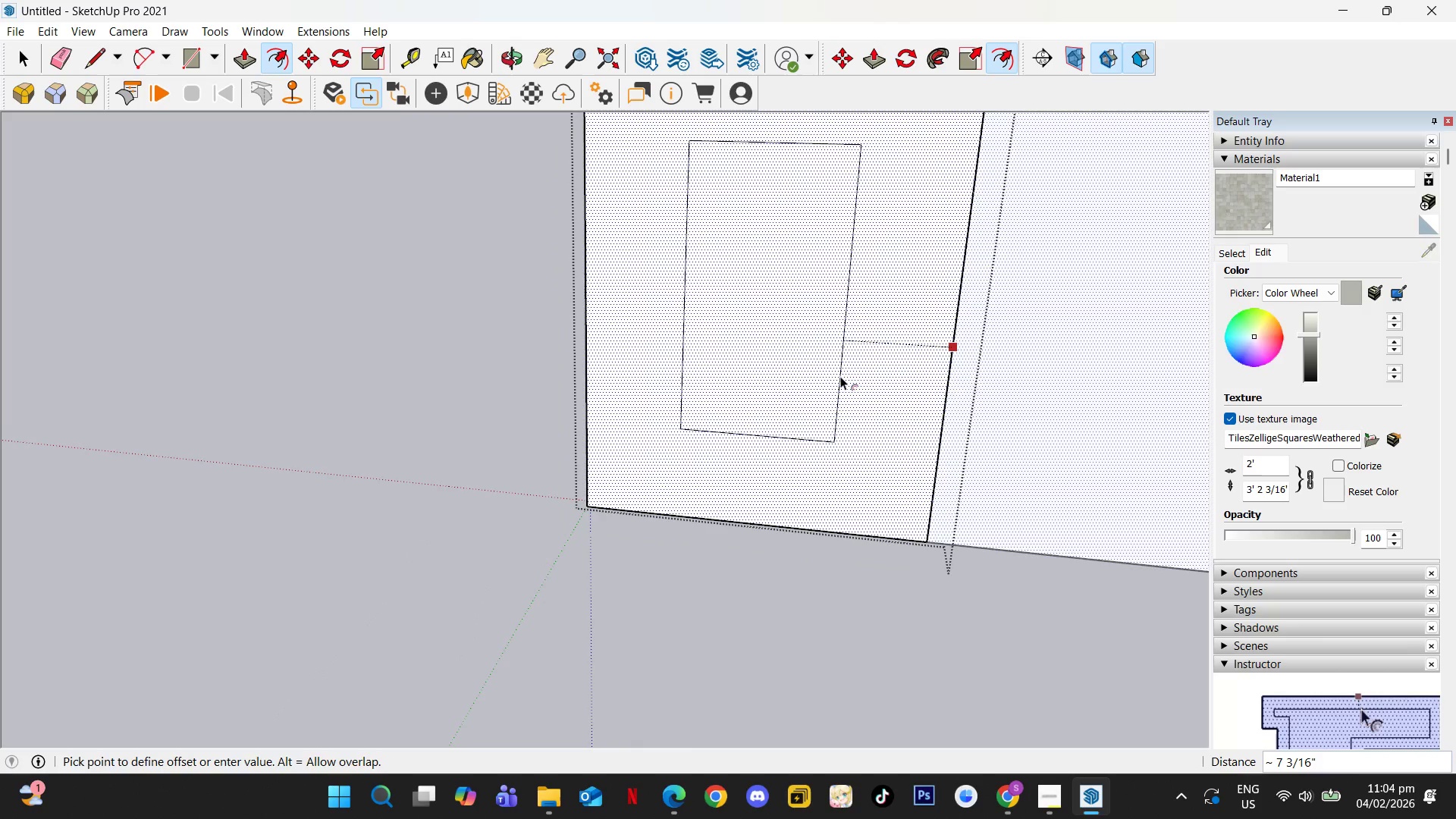 
key(Numpad2)
 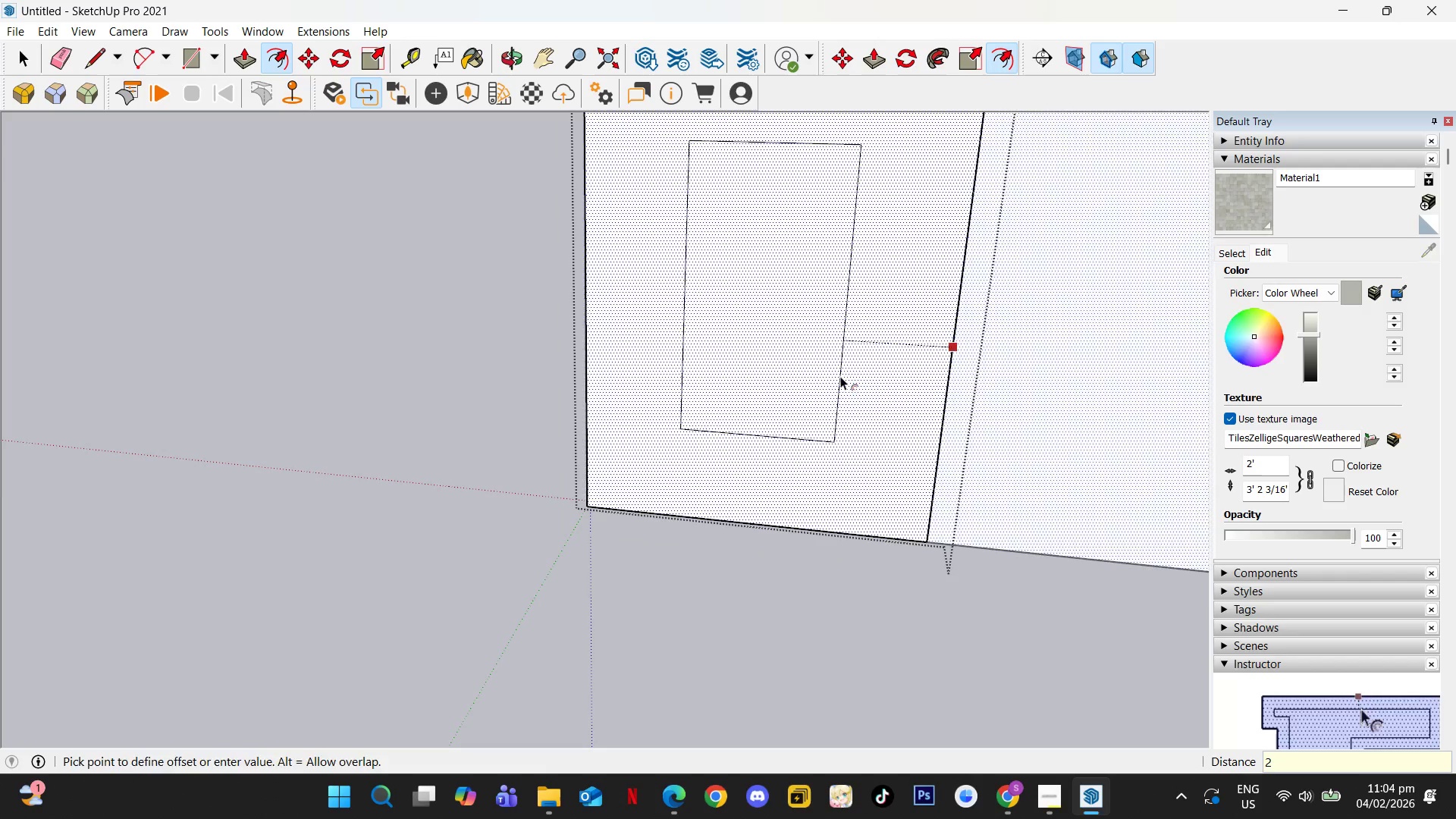 
key(NumpadEnter)
 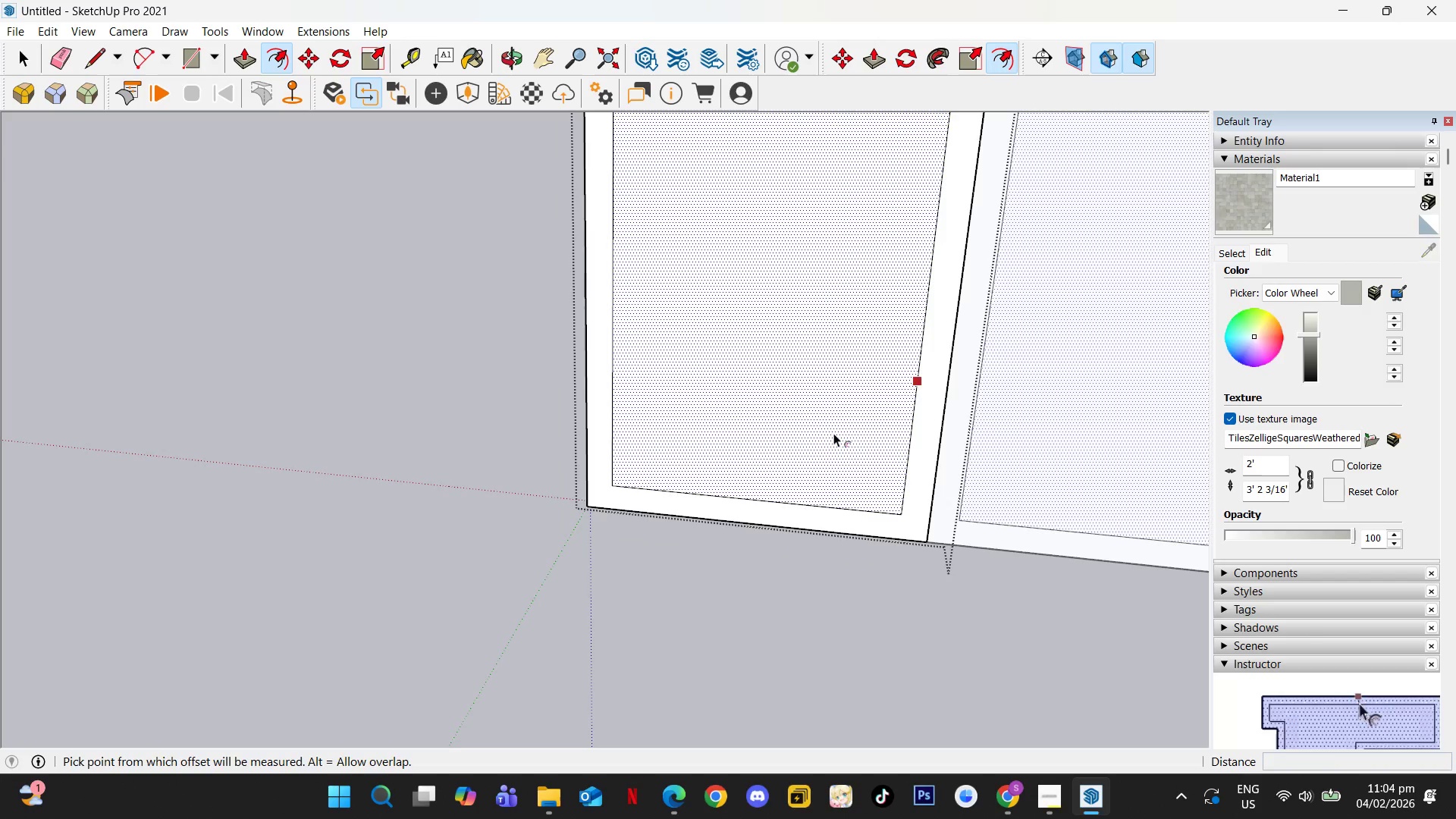 
key(P)
 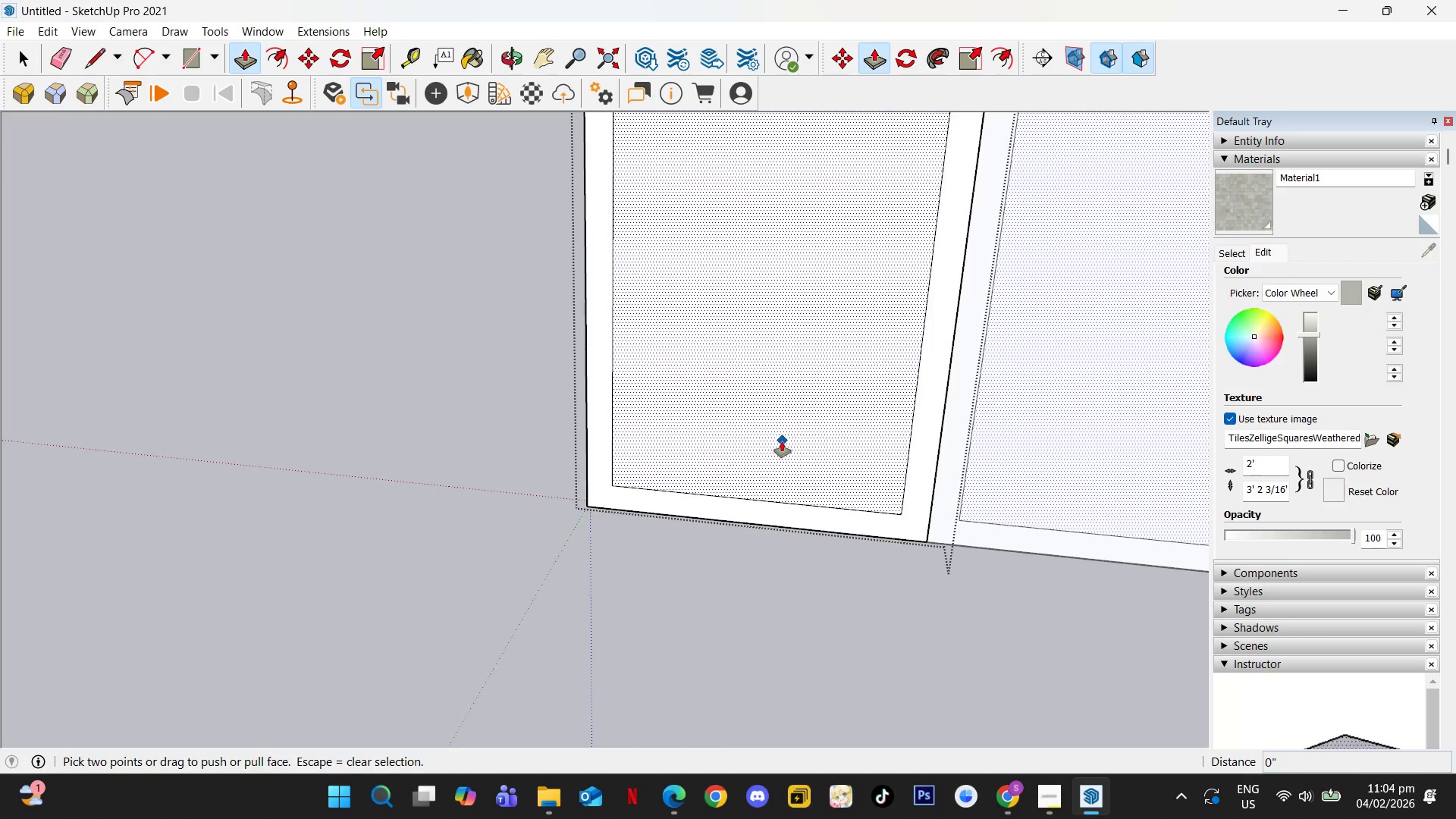 
left_click([782, 441])
 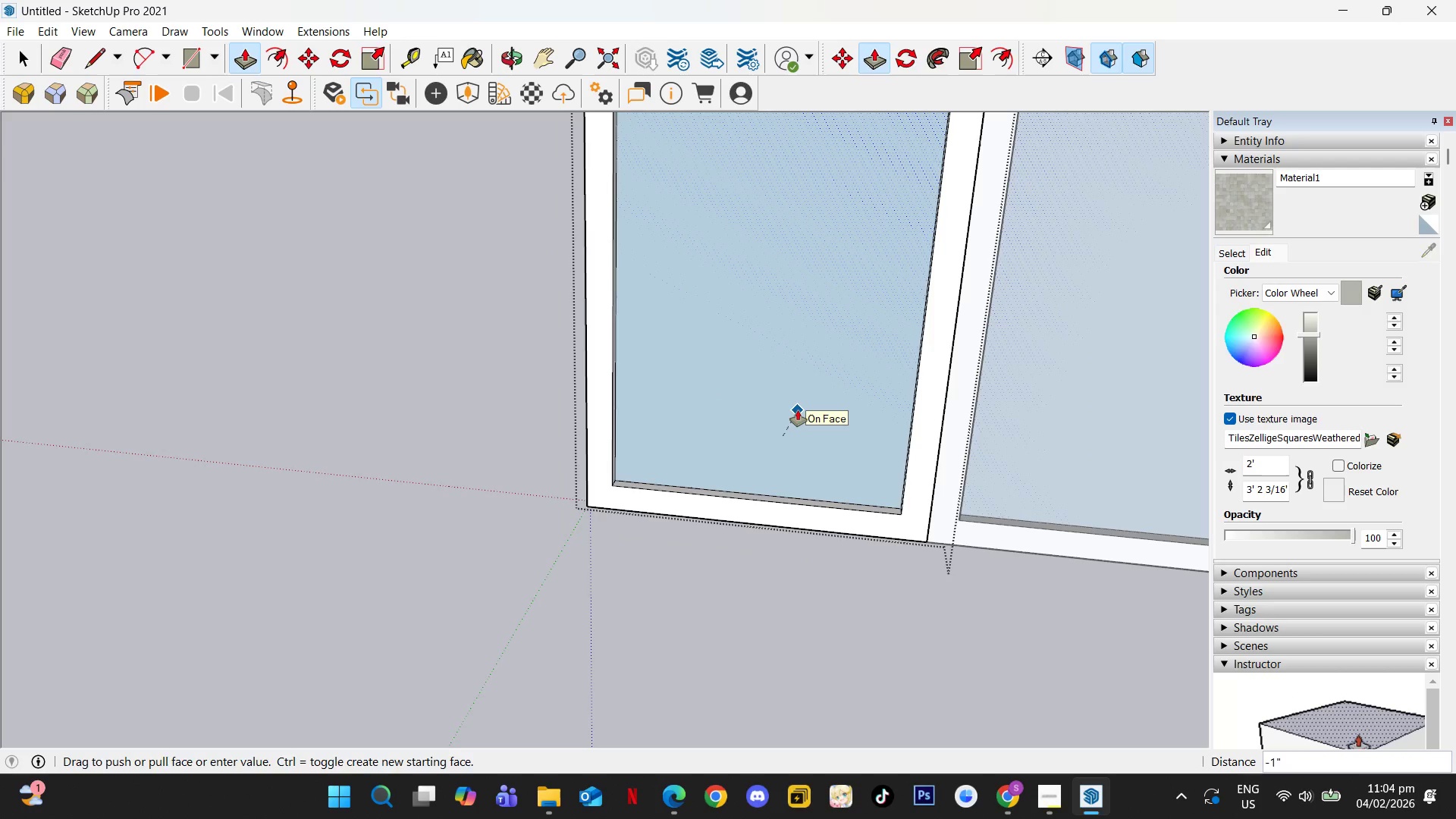 
key(Numpad0)
 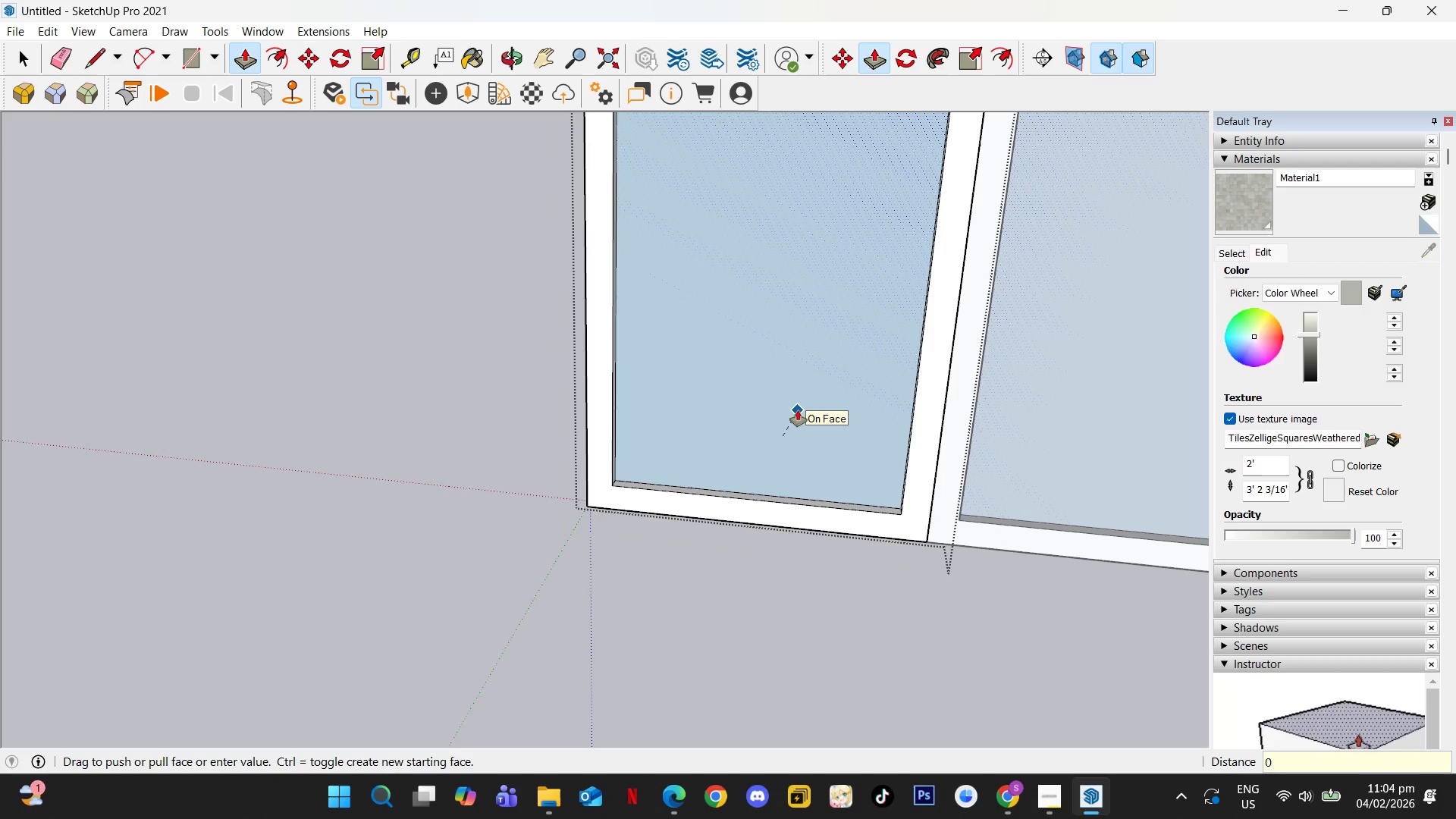 
key(NumpadDecimal)
 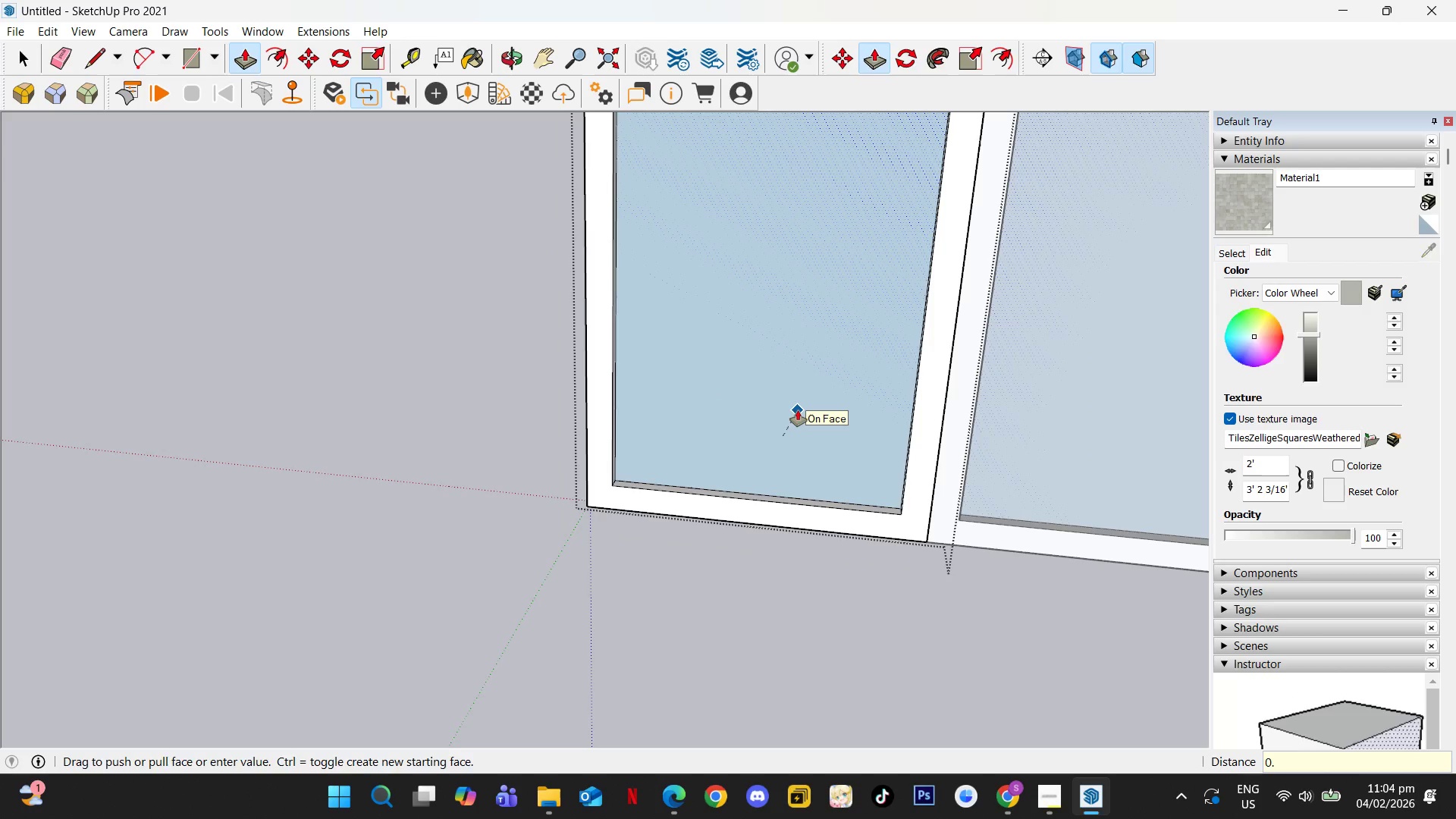 
key(Numpad3)
 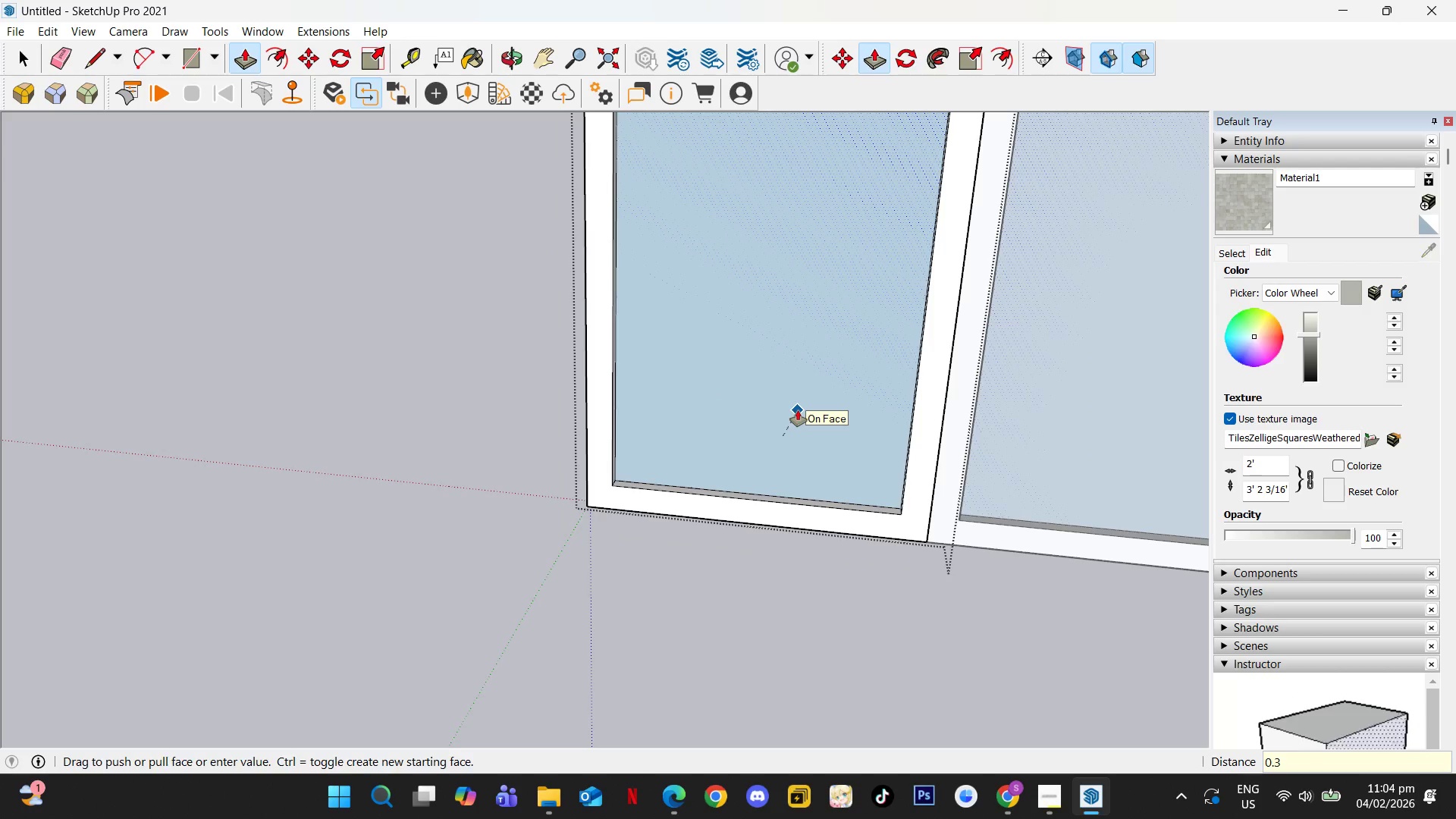 
key(NumpadEnter)
 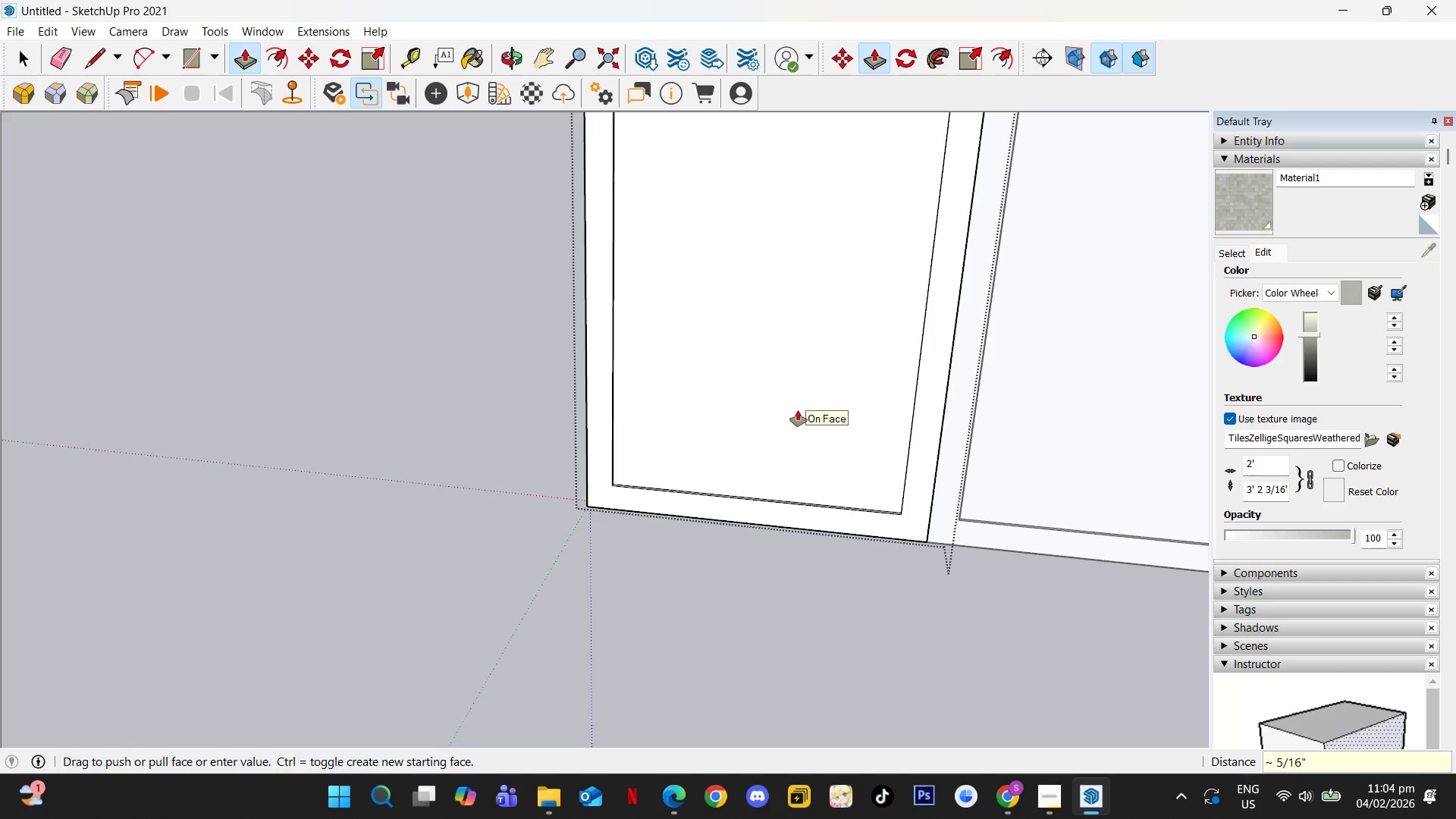 
key(Space)
 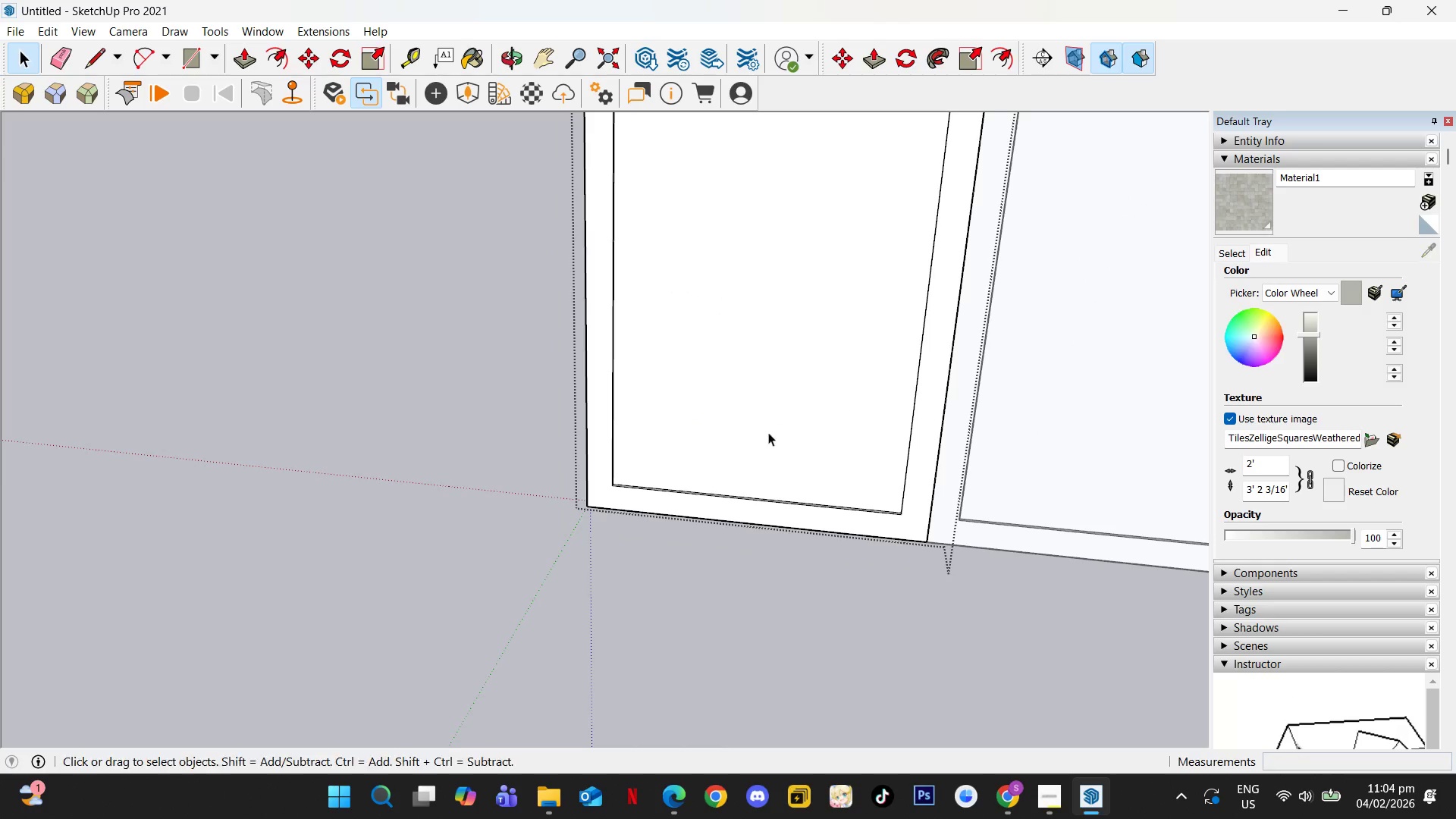 
key(Escape)
 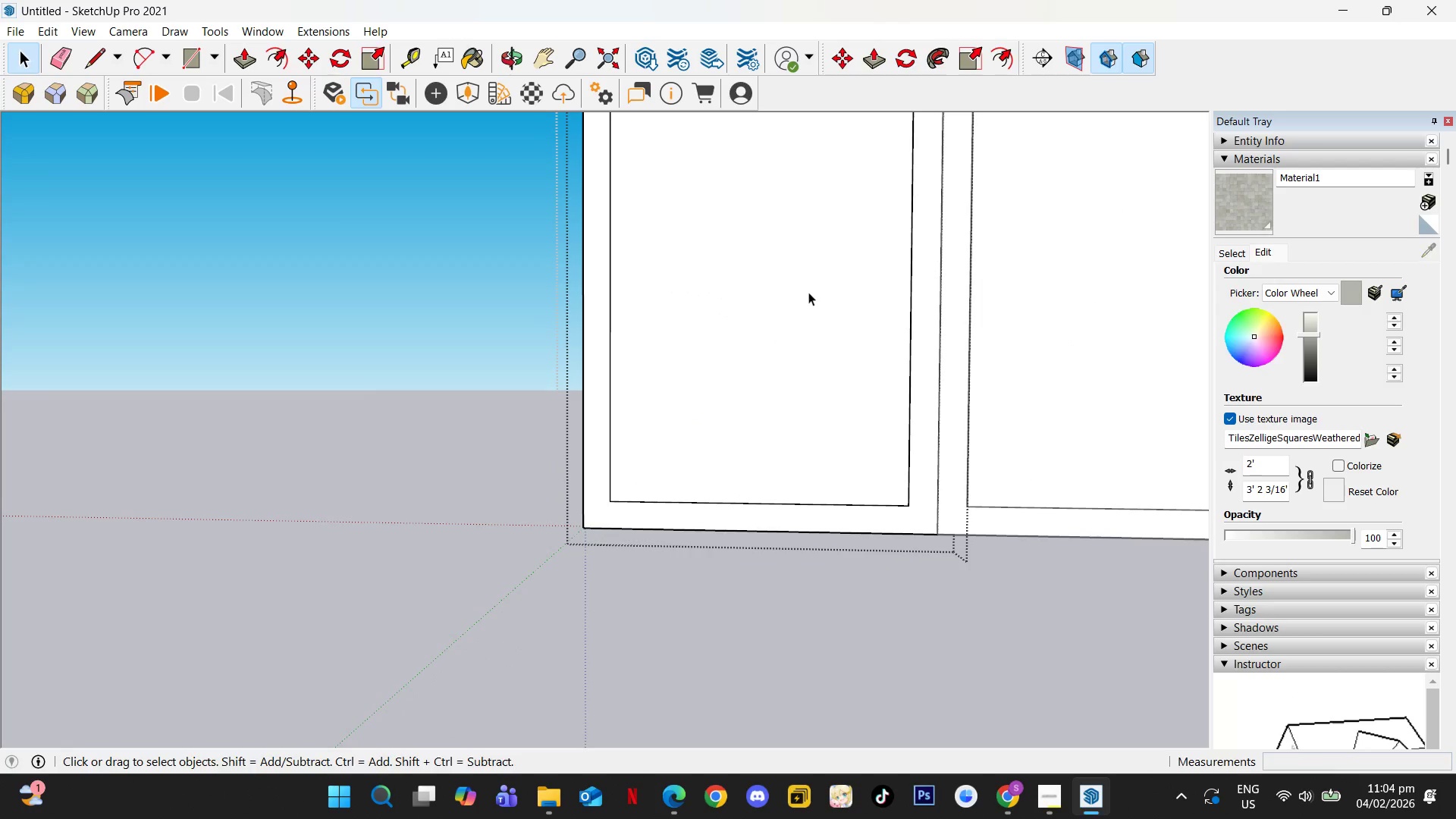 
key(Escape)
 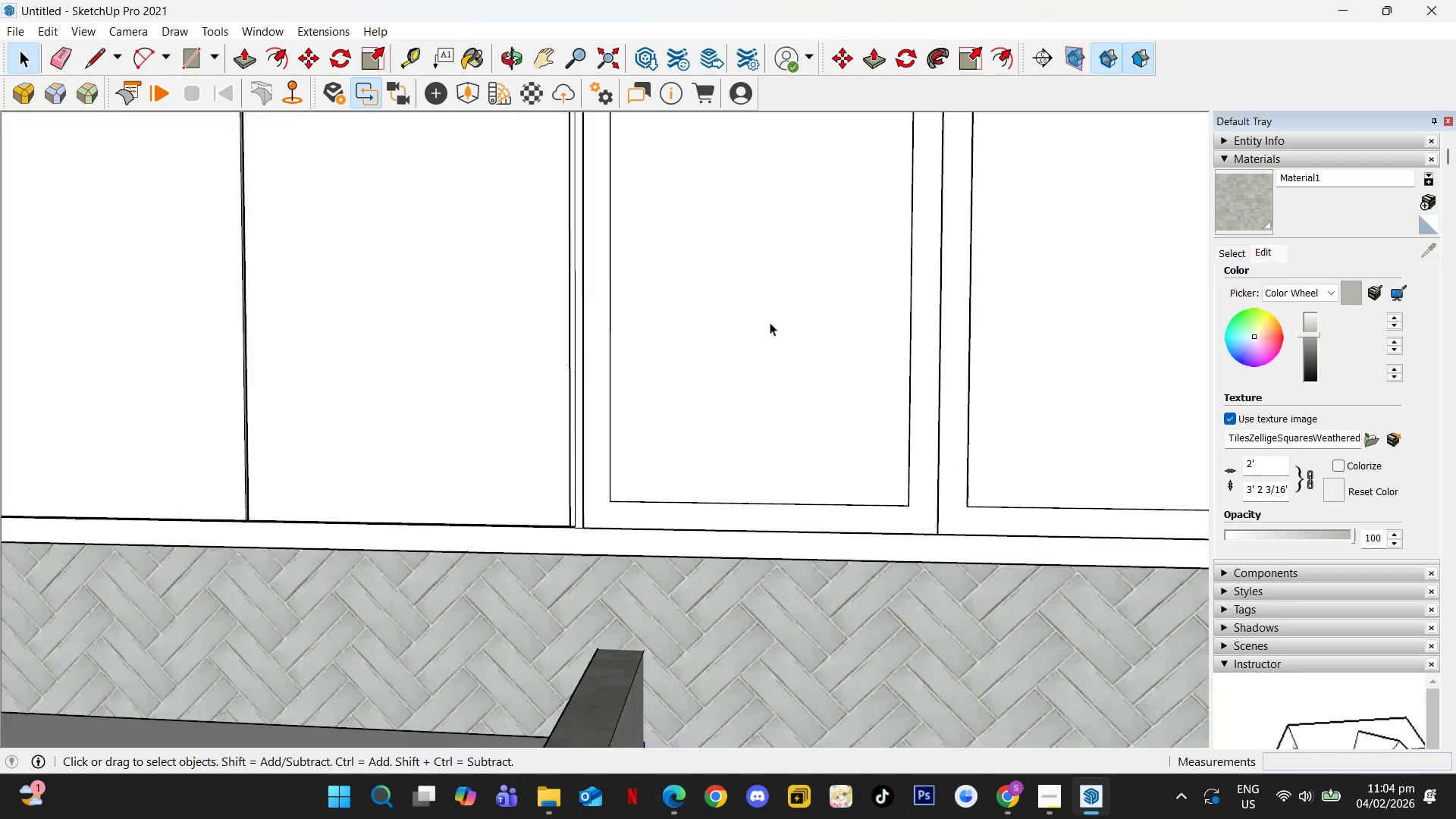 
scroll: coordinate [757, 338], scroll_direction: down, amount: 1.0
 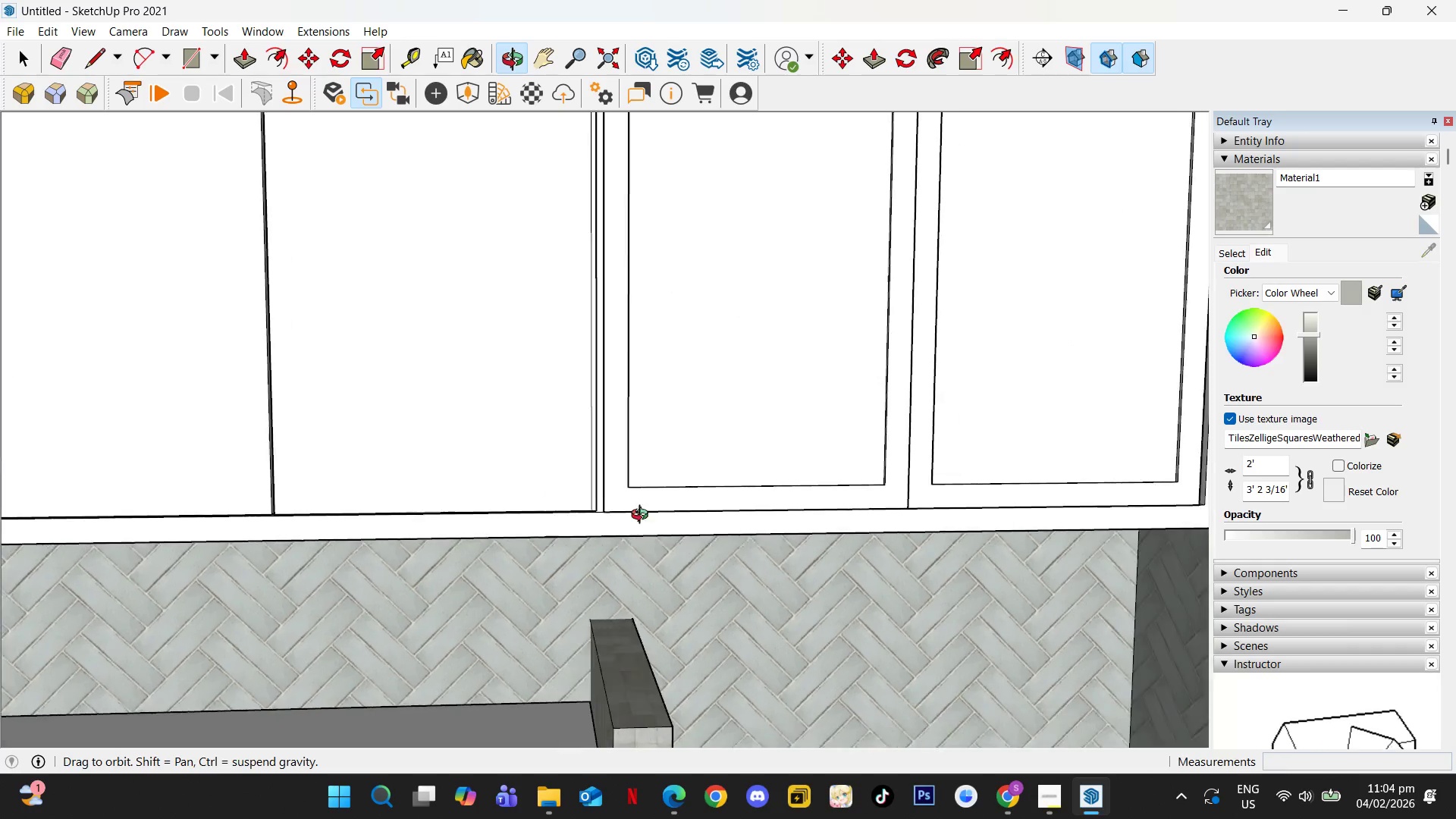 
hold_key(key=ShiftLeft, duration=0.36)
 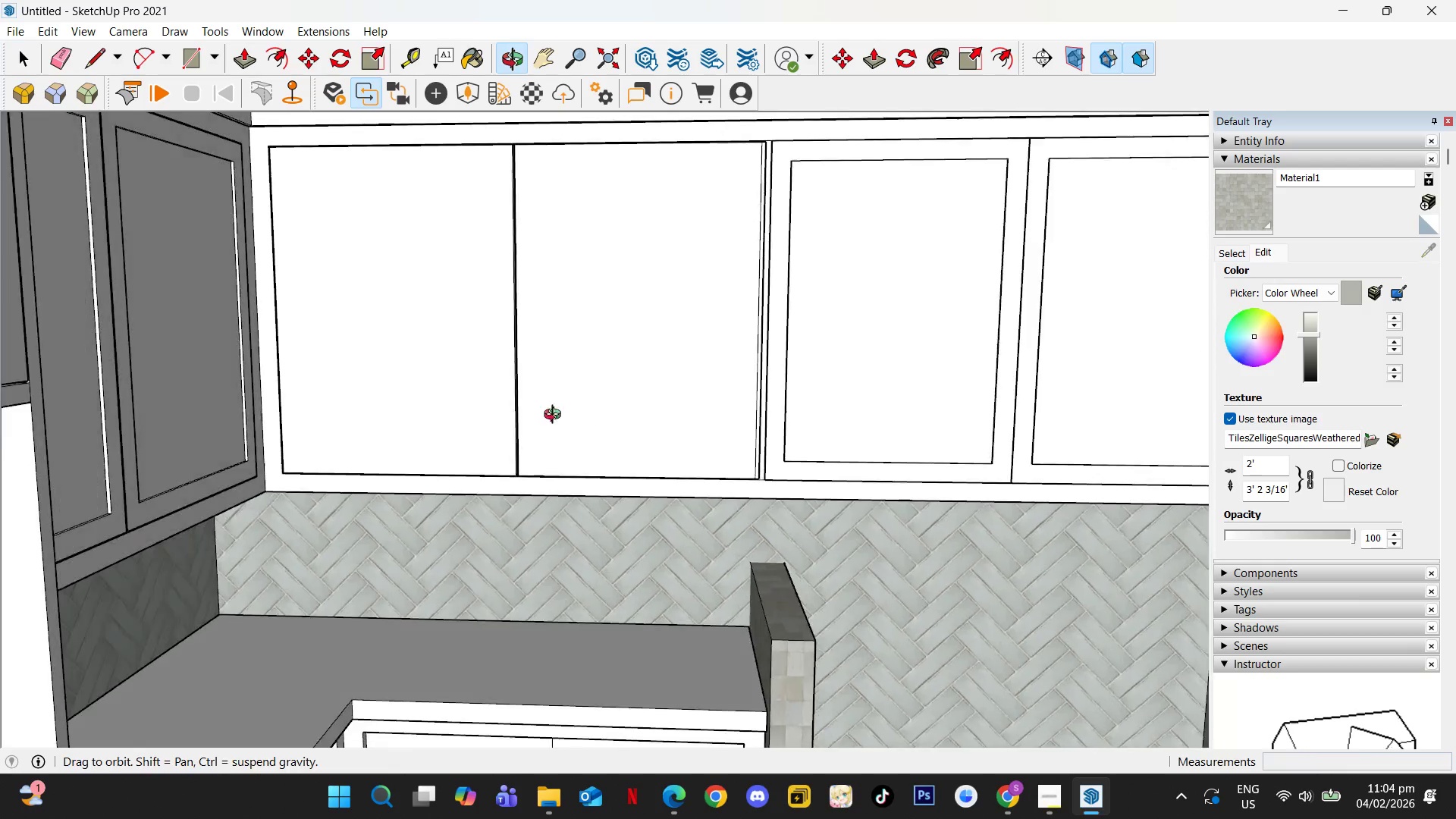 
scroll: coordinate [489, 487], scroll_direction: down, amount: 3.0
 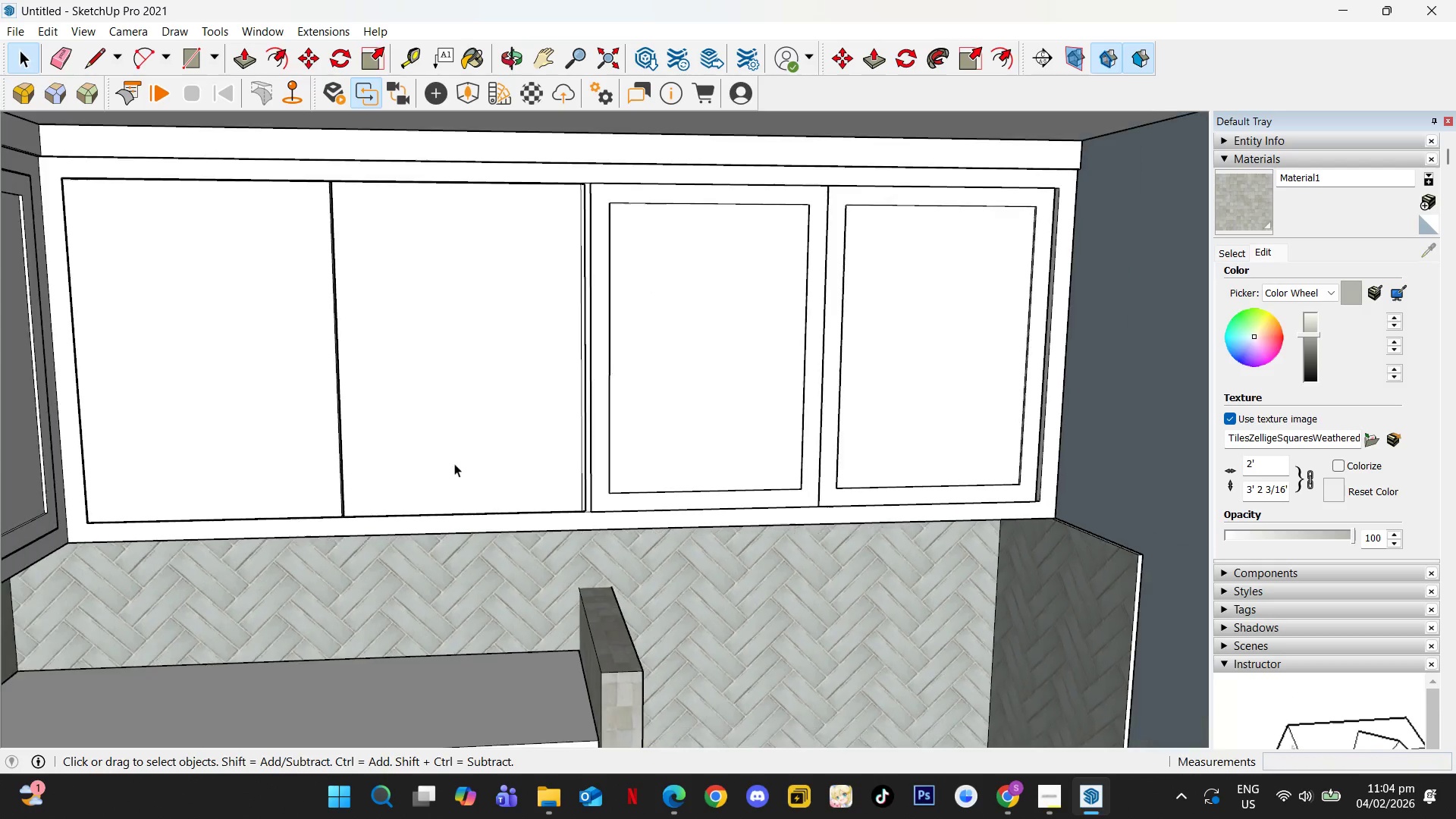 
double_click([579, 403])
 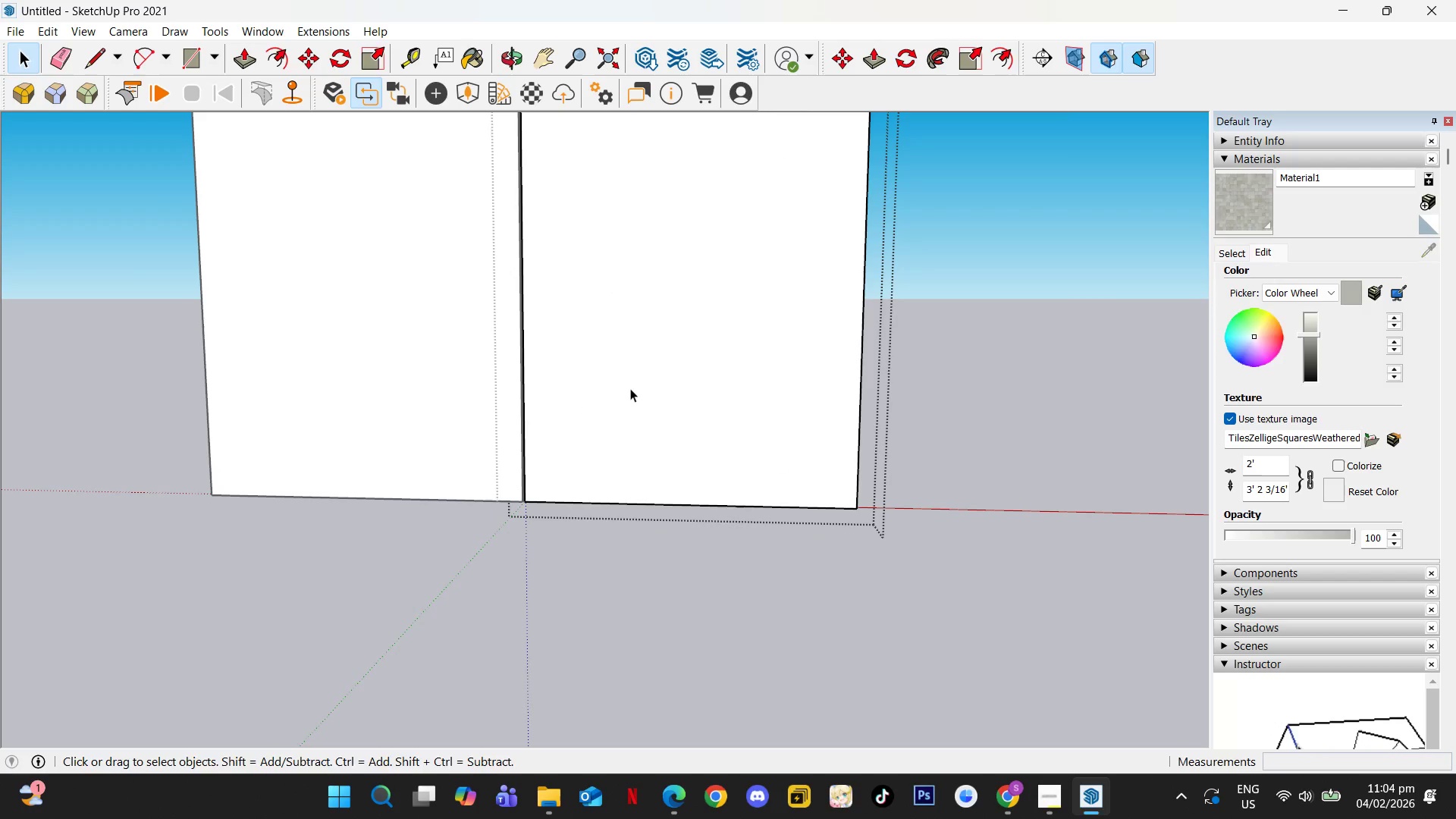 
scroll: coordinate [505, 403], scroll_direction: up, amount: 3.0
 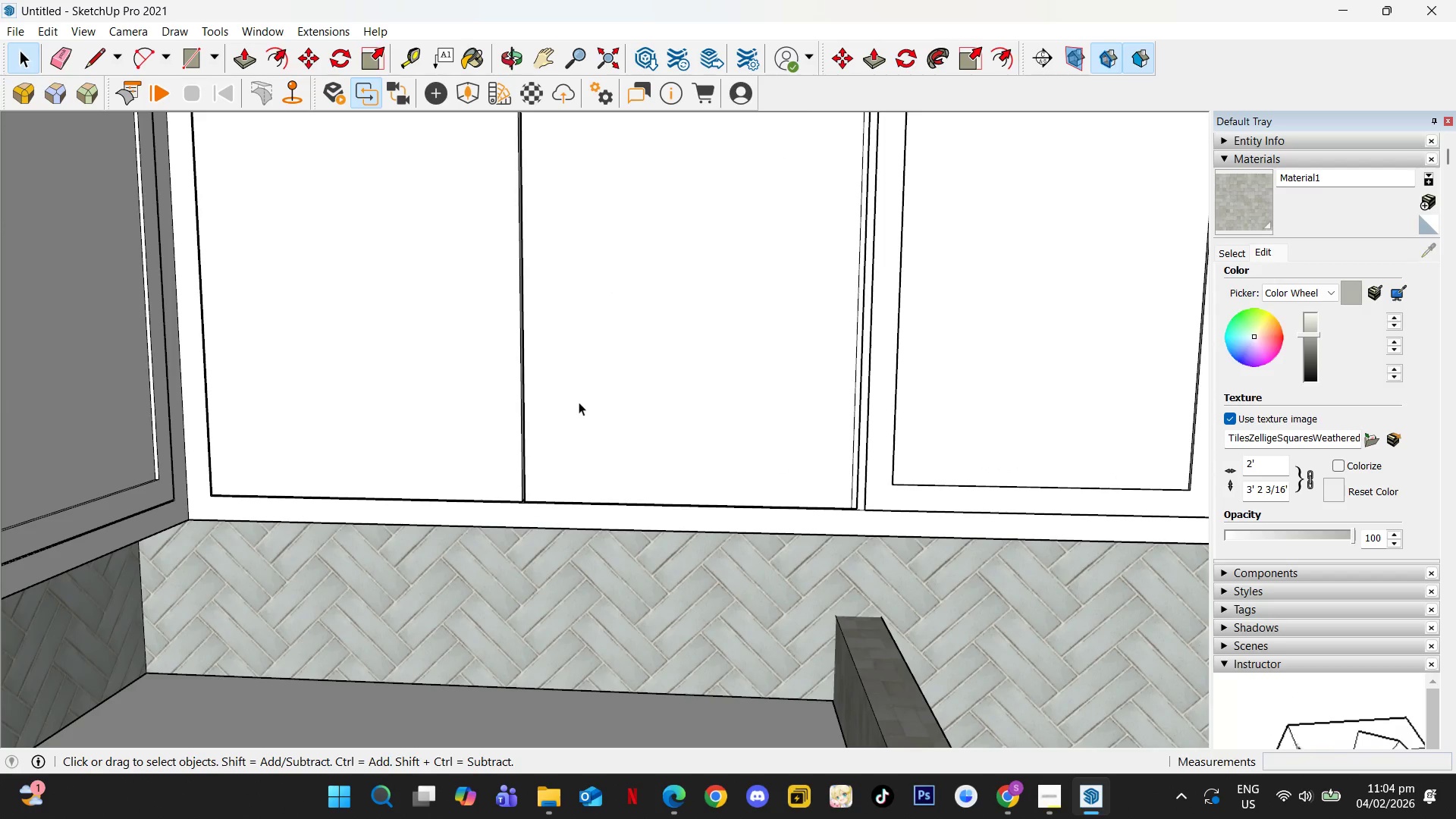 
left_click([631, 388])
 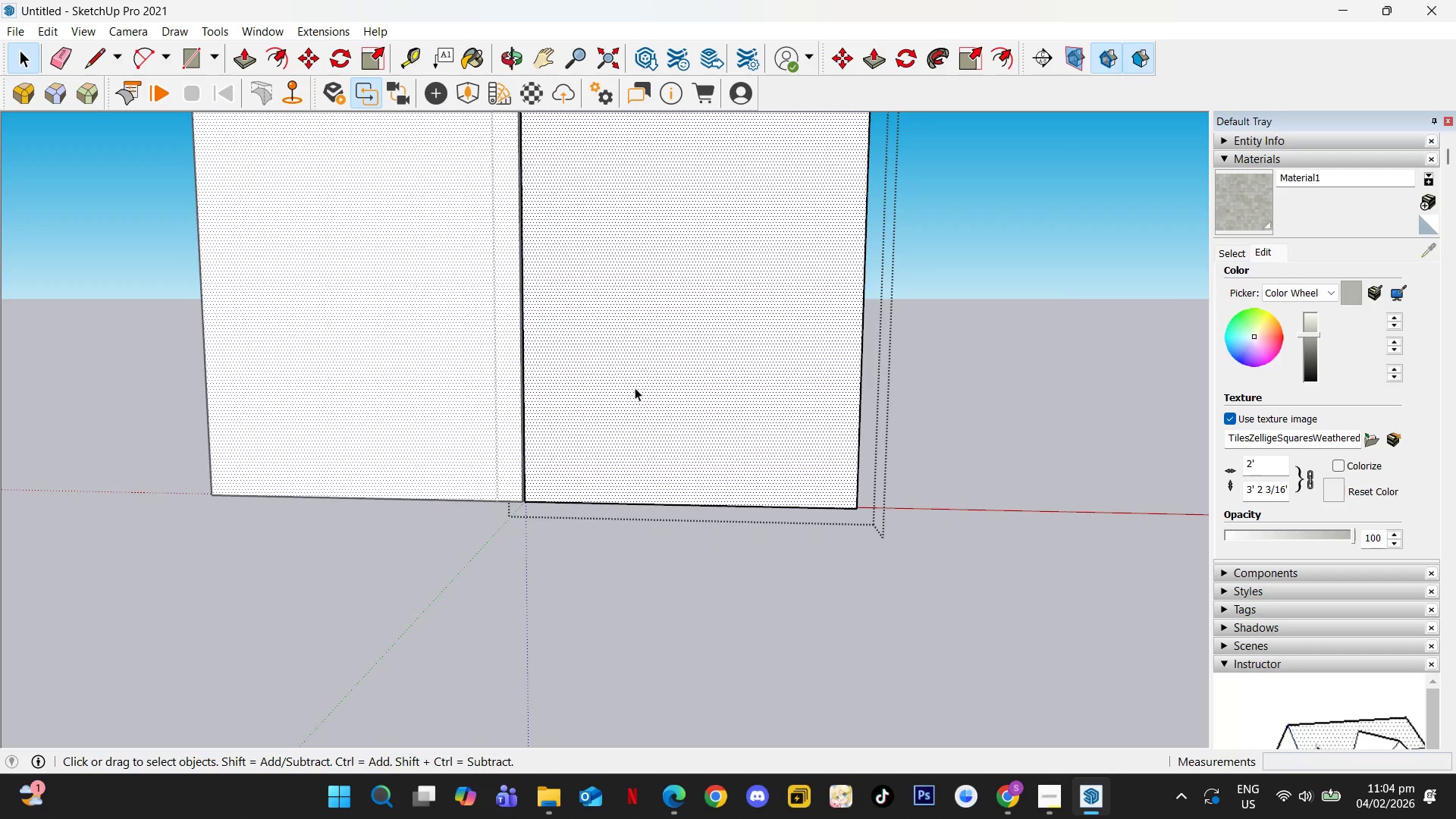 
key(F)
 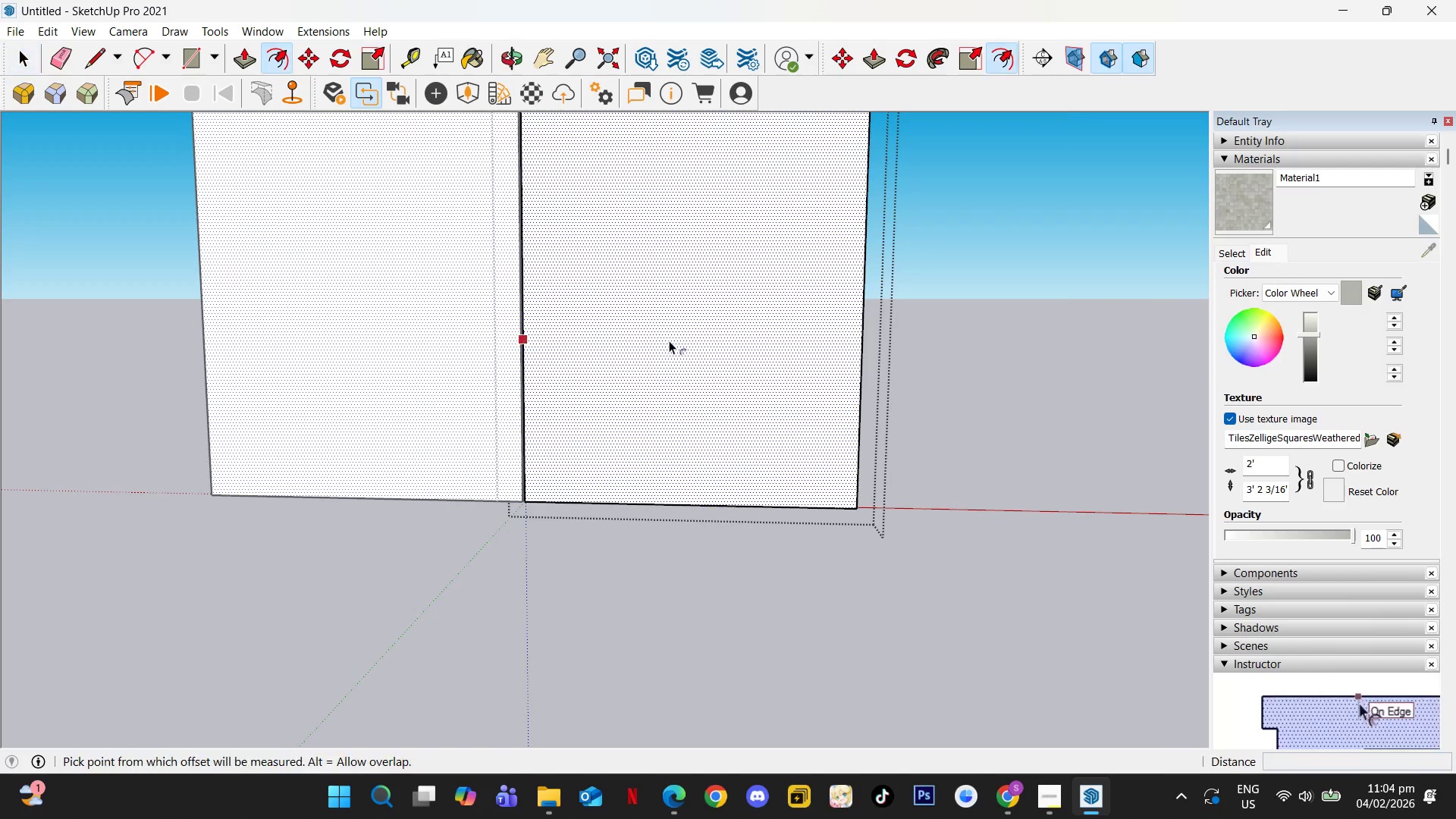 
left_click([669, 340])
 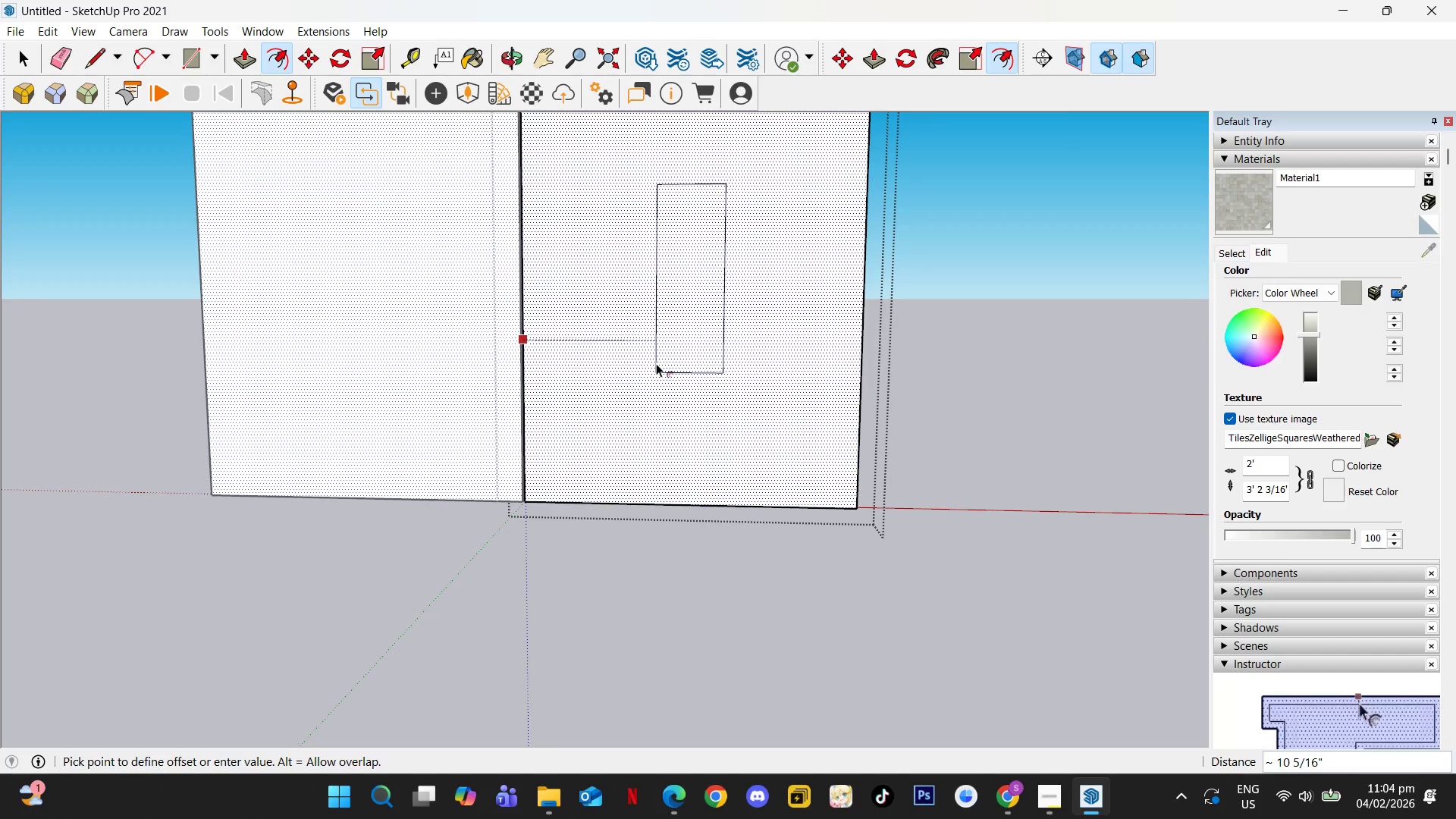 
key(Numpad2)
 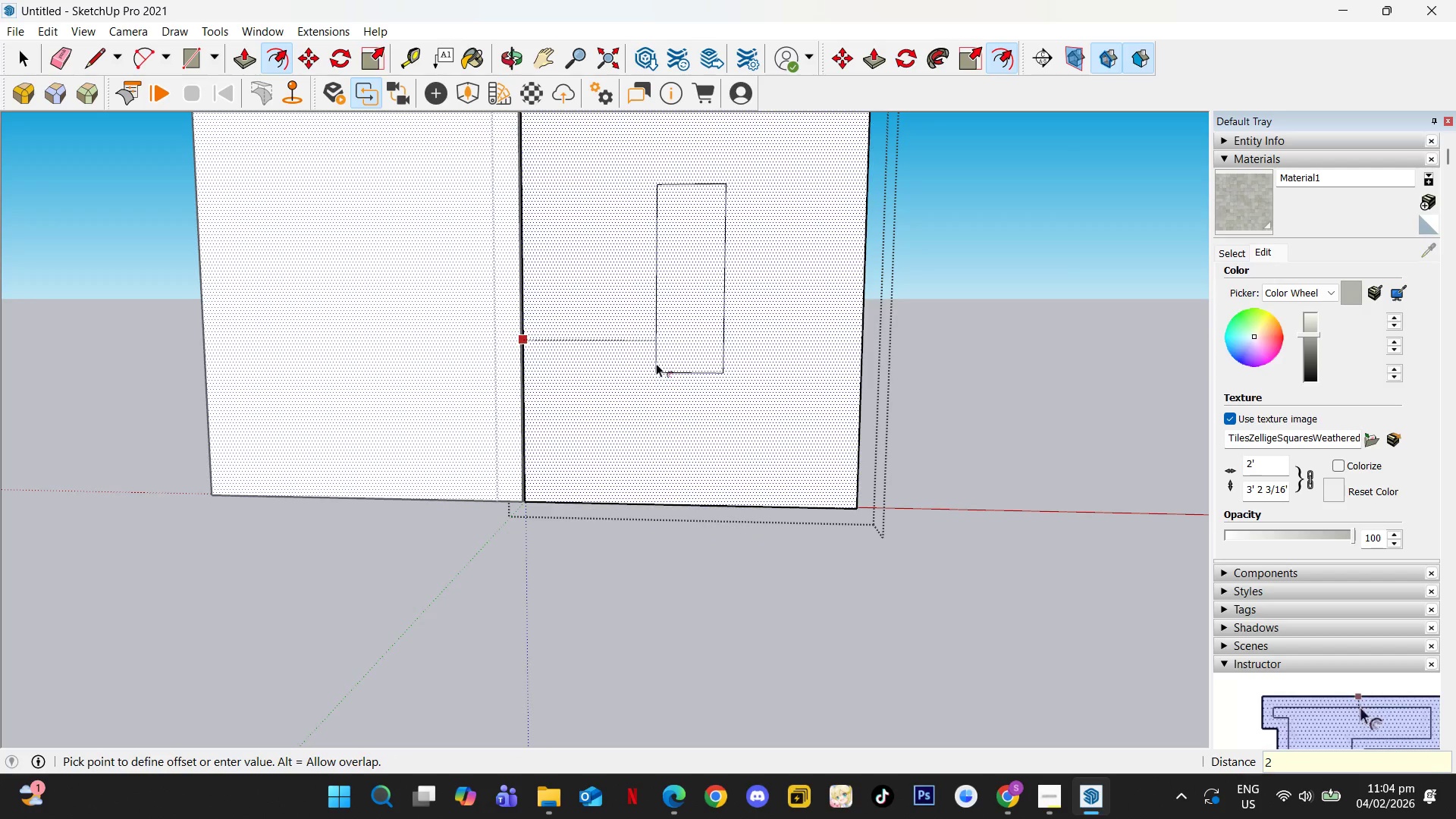 
key(NumpadEnter)
 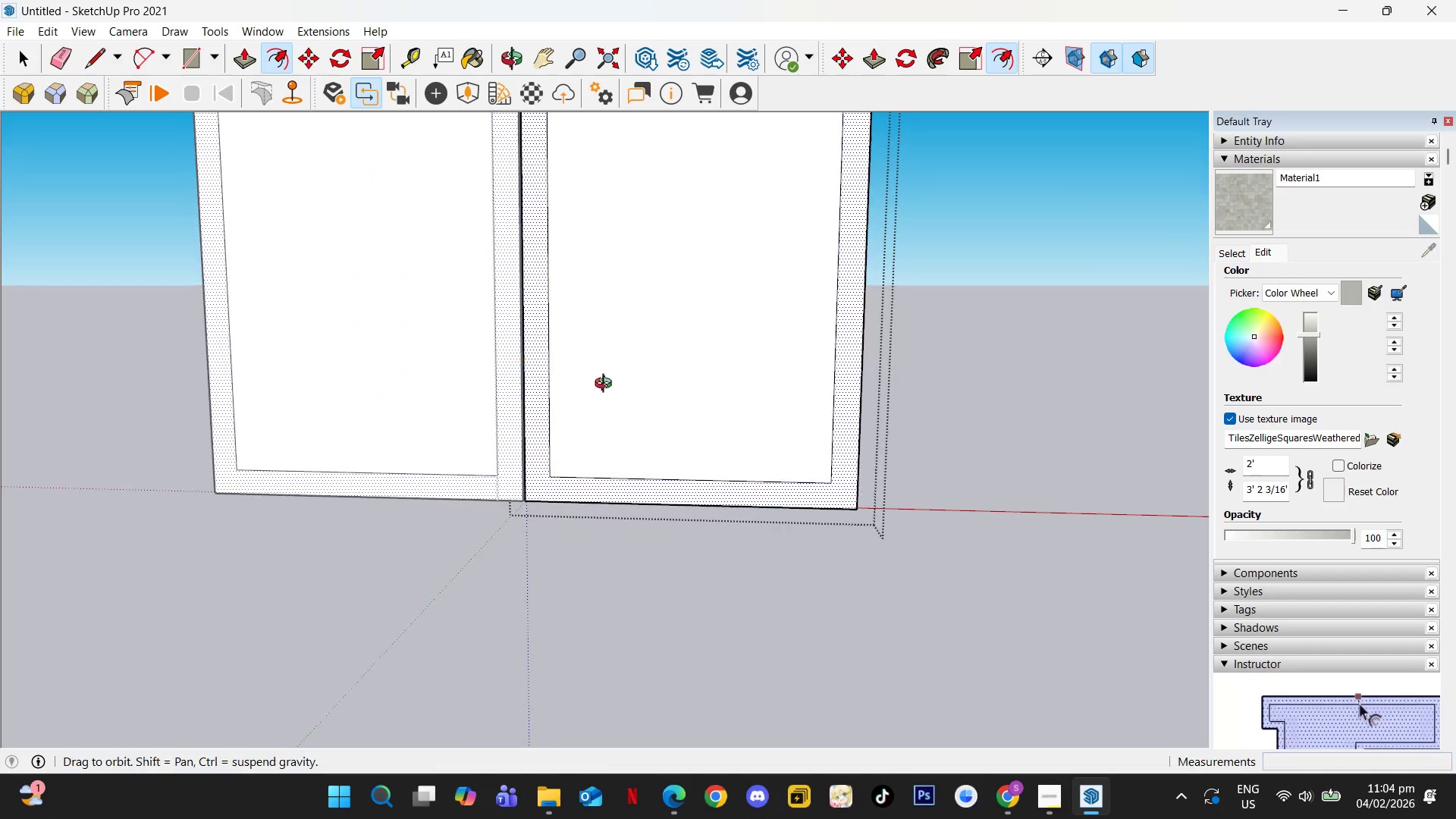 
key(P)
 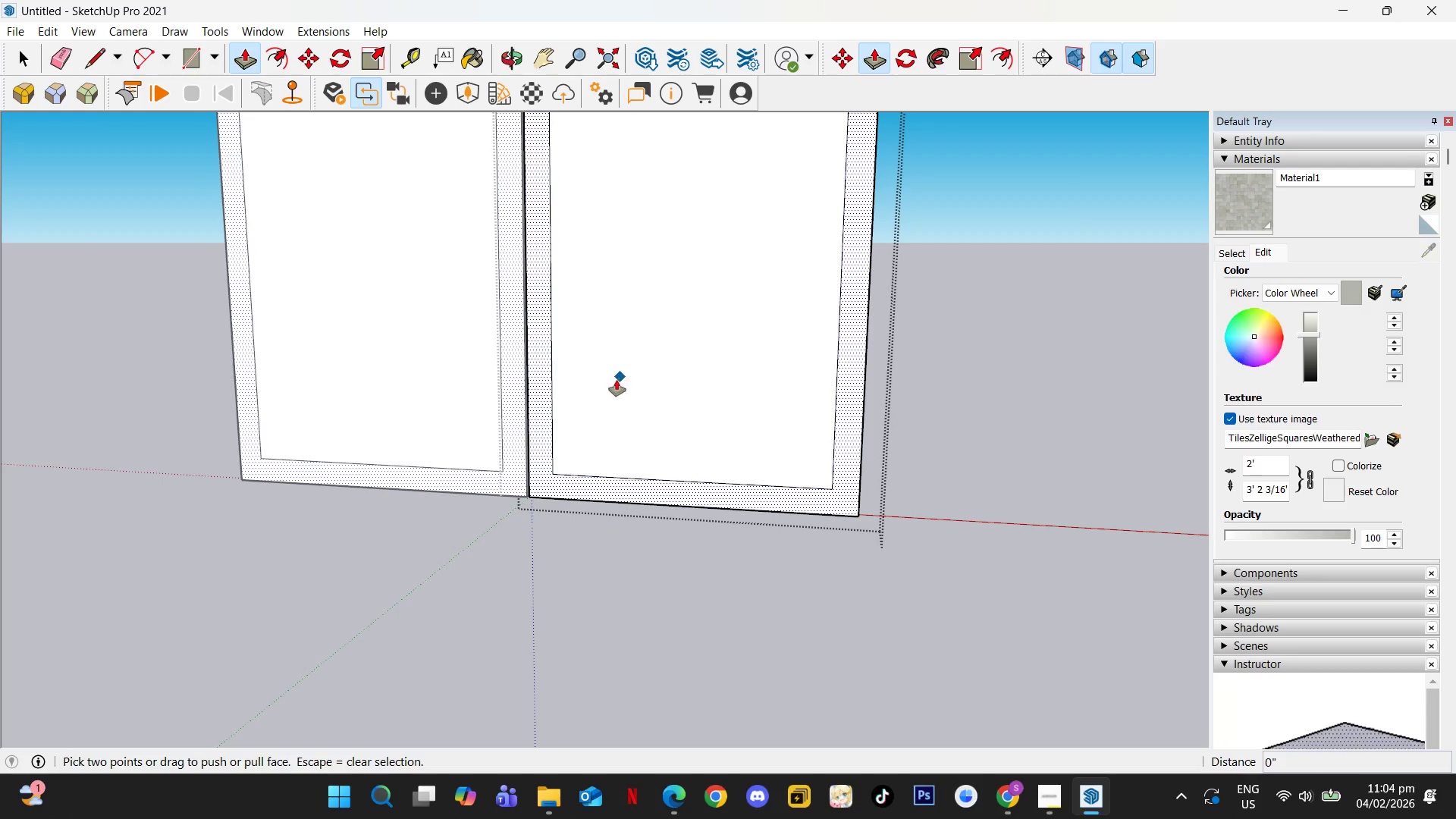 
key(Escape)
 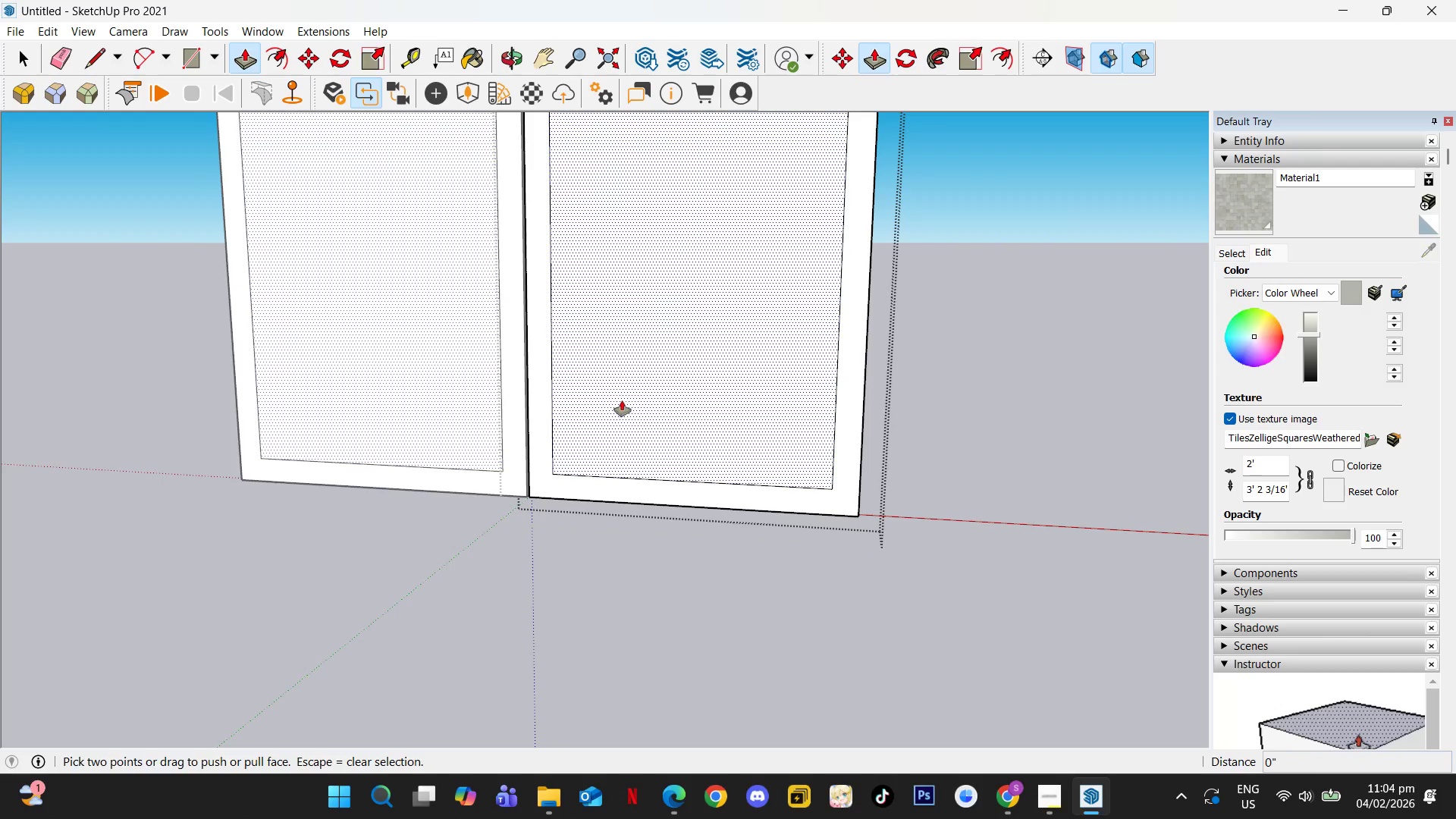 
left_click([622, 400])
 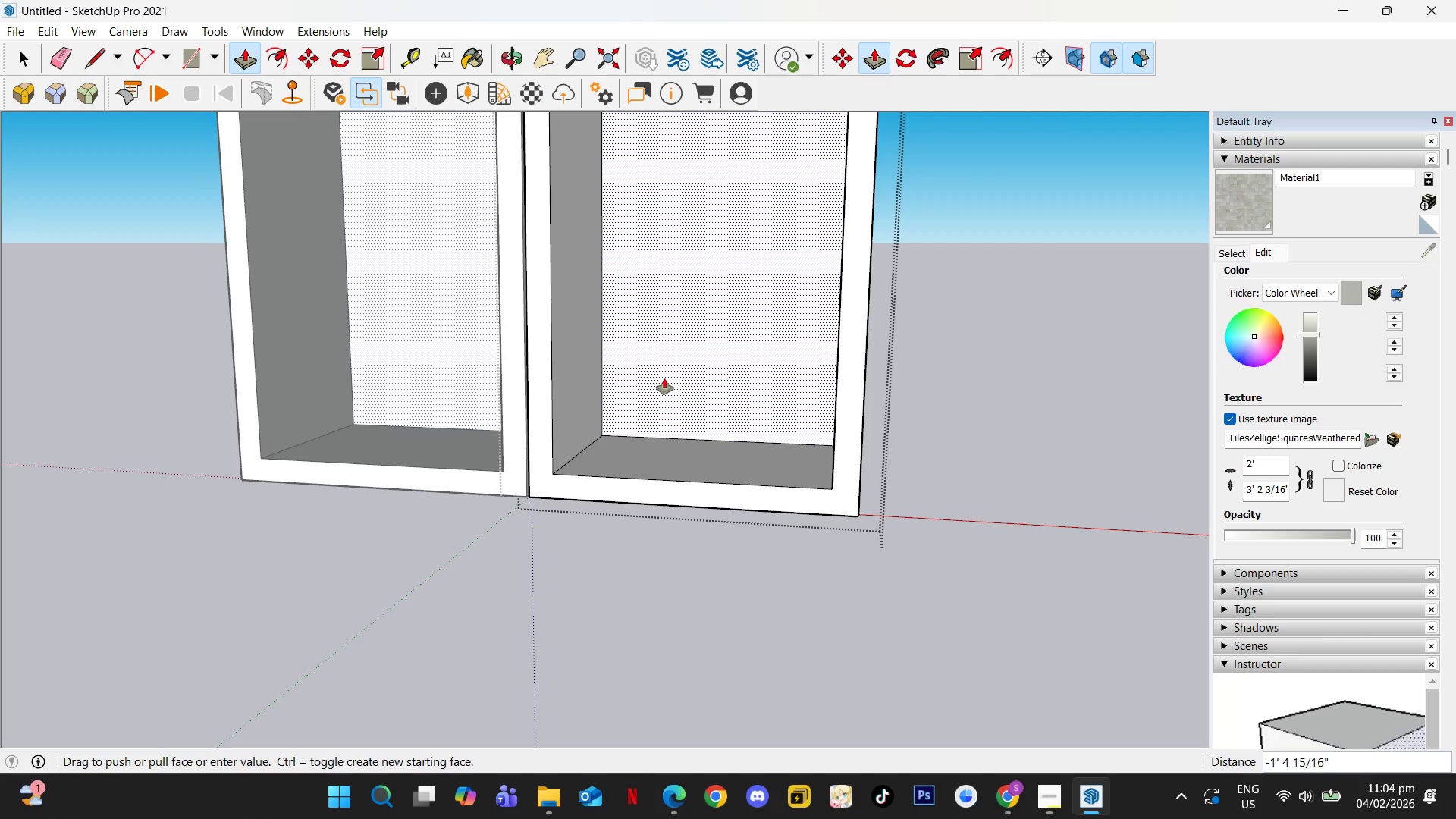 
key(Numpad0)
 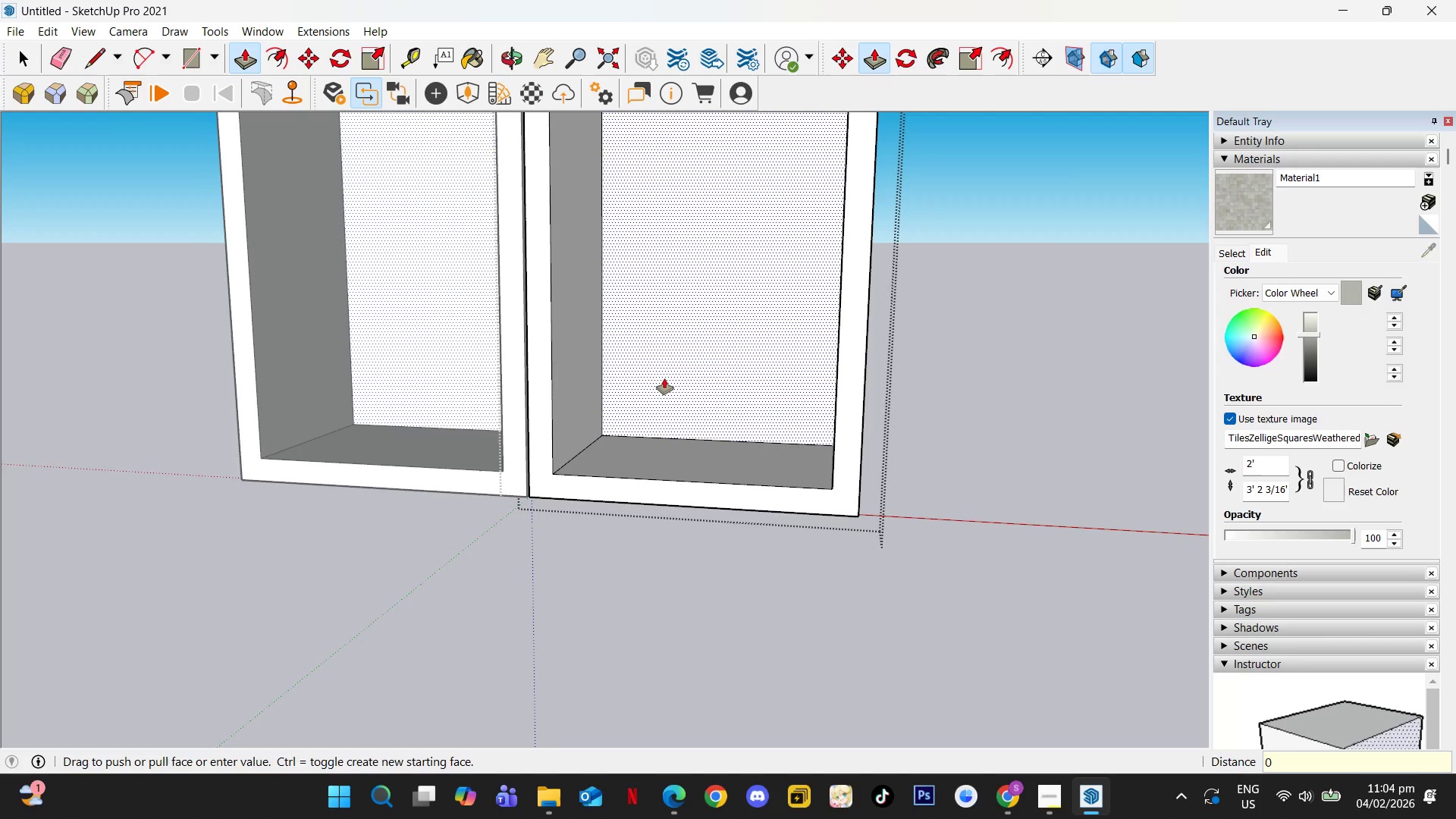 
key(NumpadDecimal)
 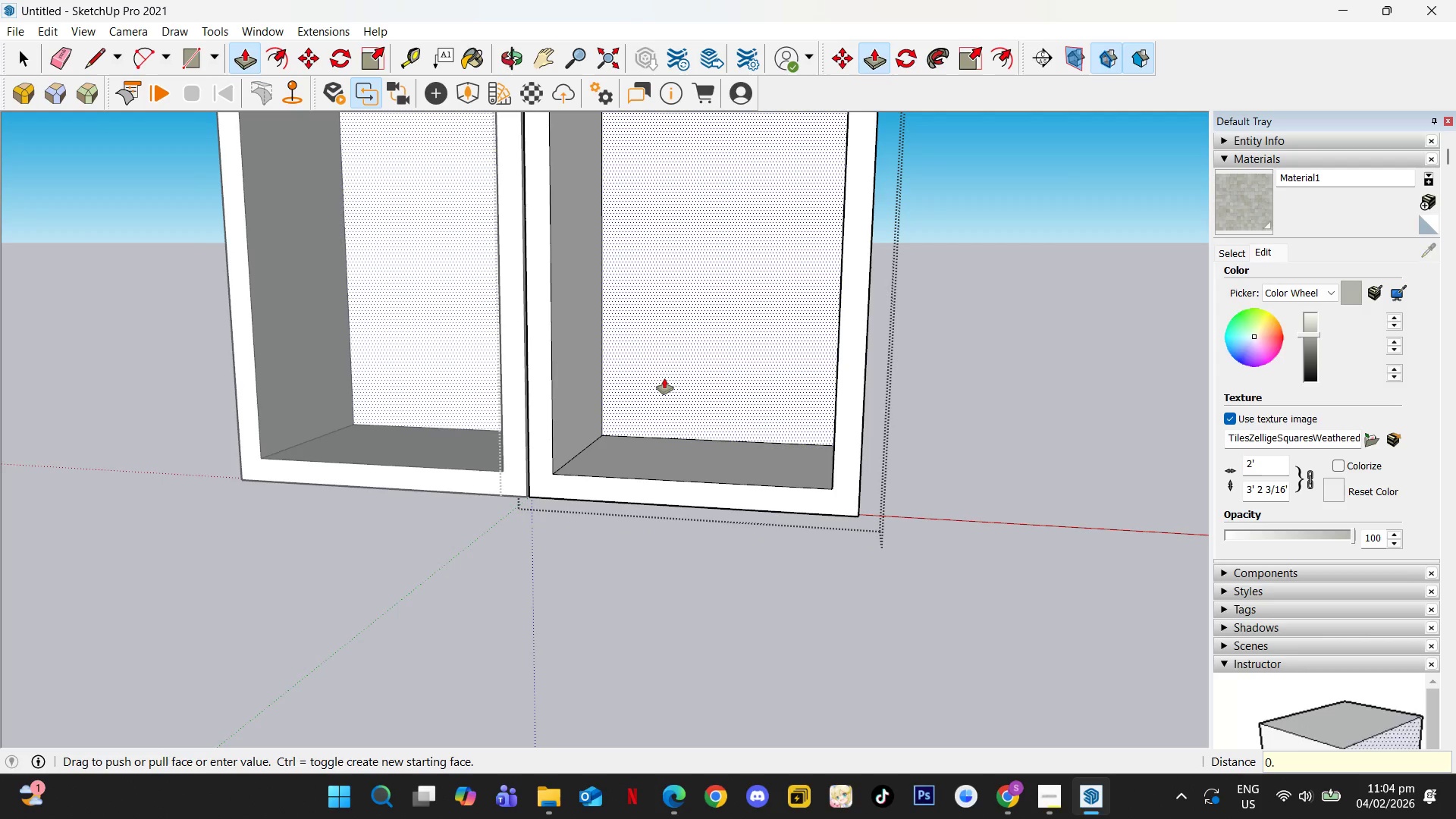 
key(Numpad3)
 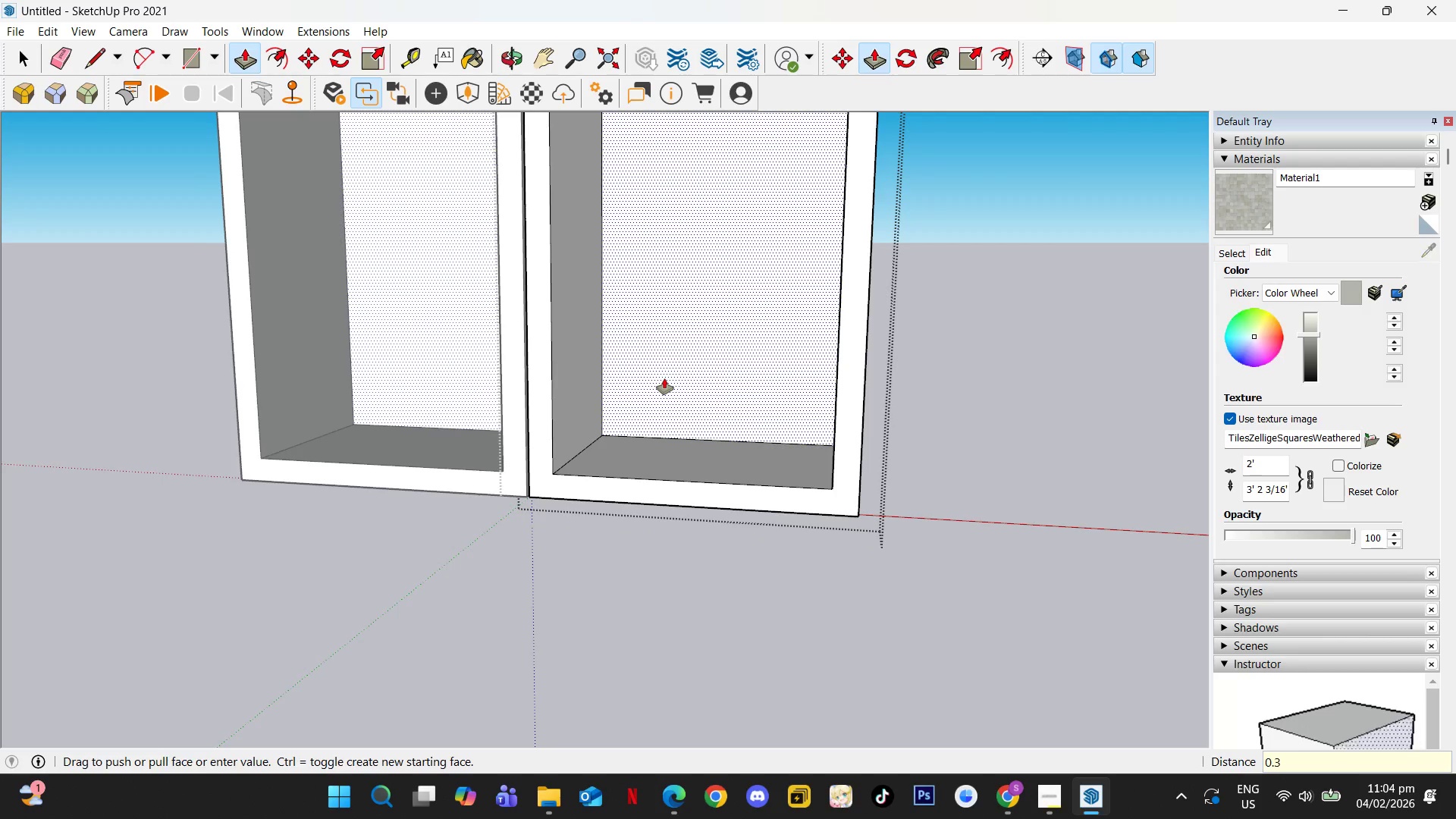 
key(NumpadEnter)
 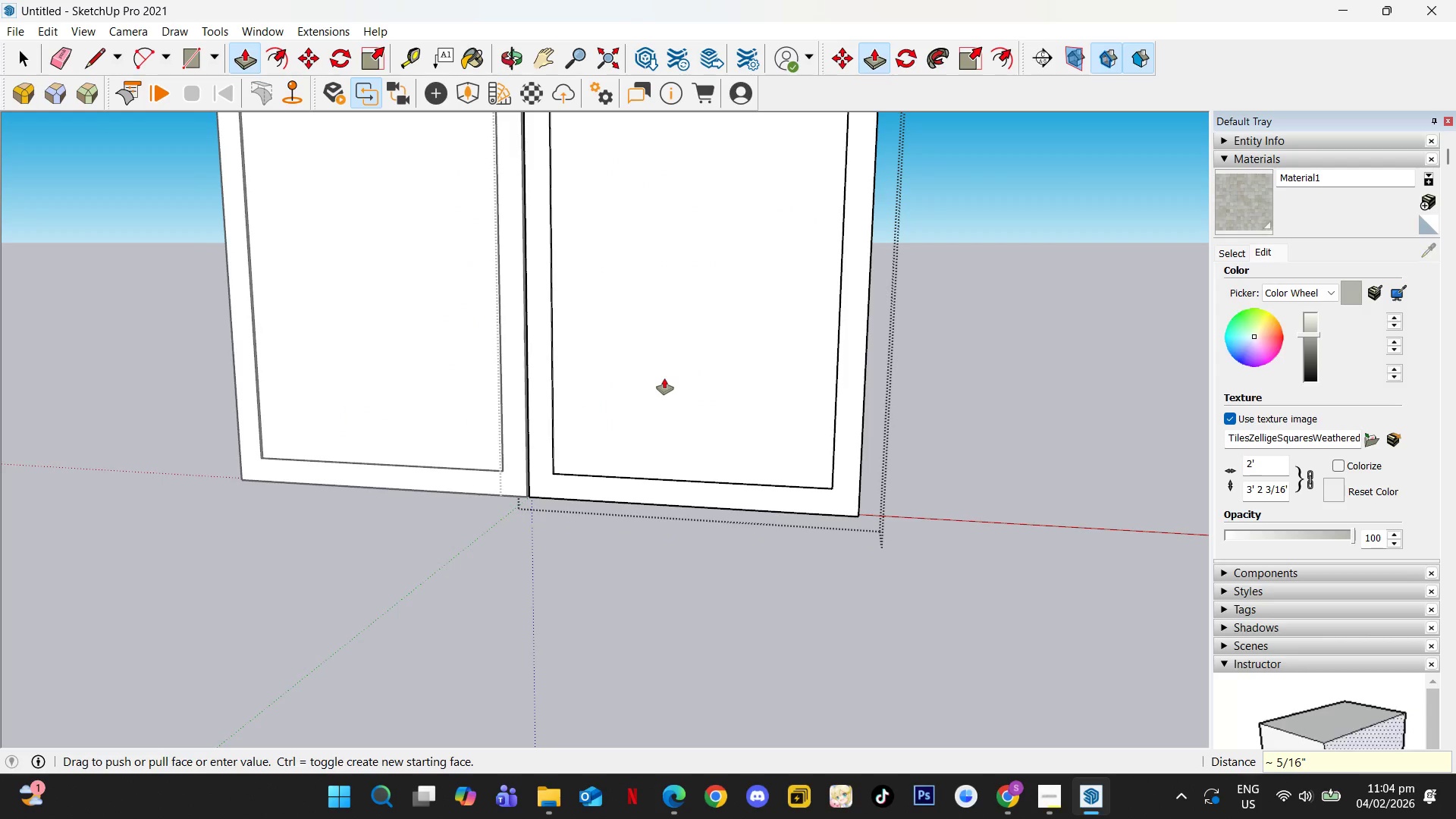 
key(Space)
 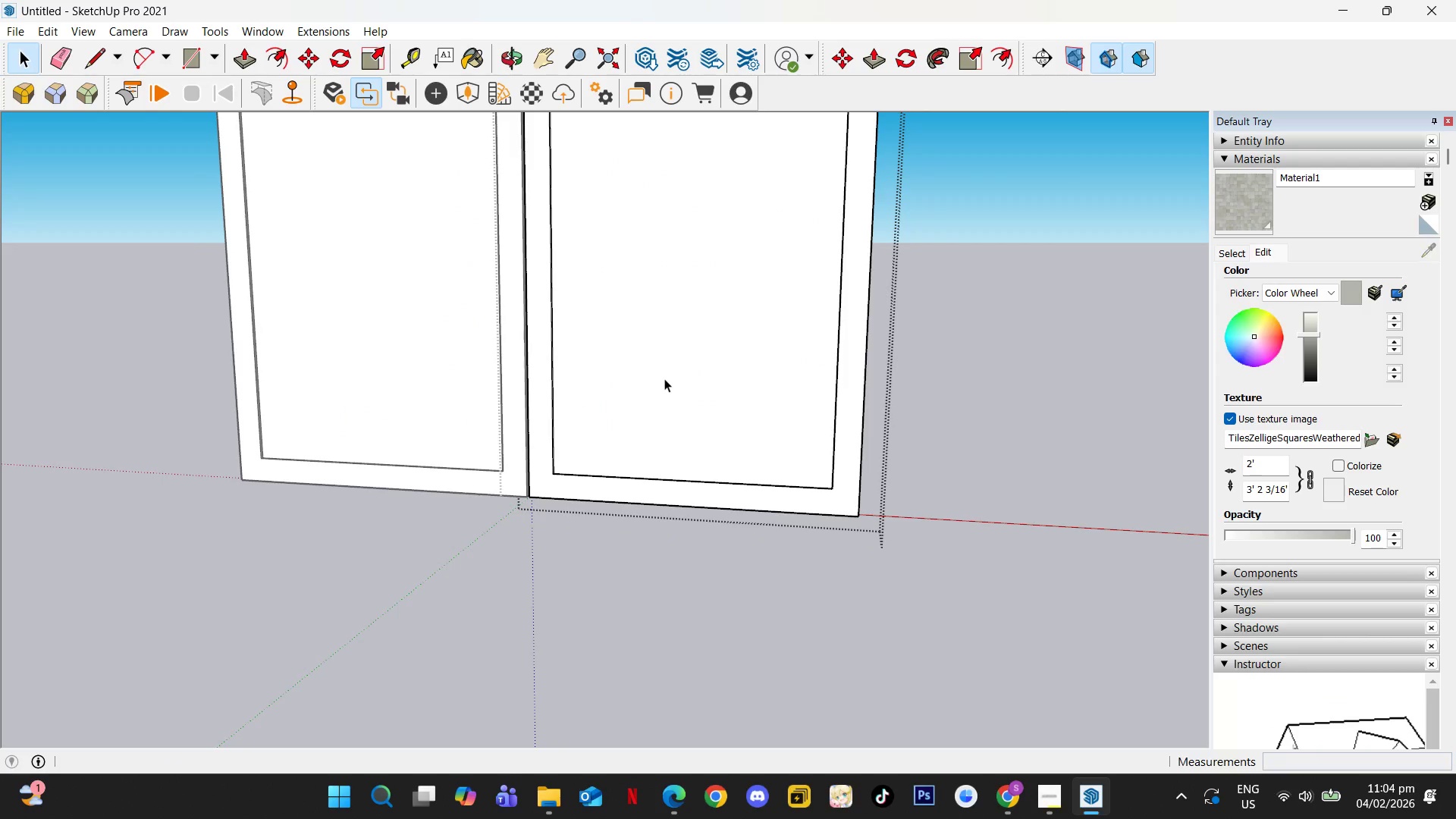 
key(Escape)
 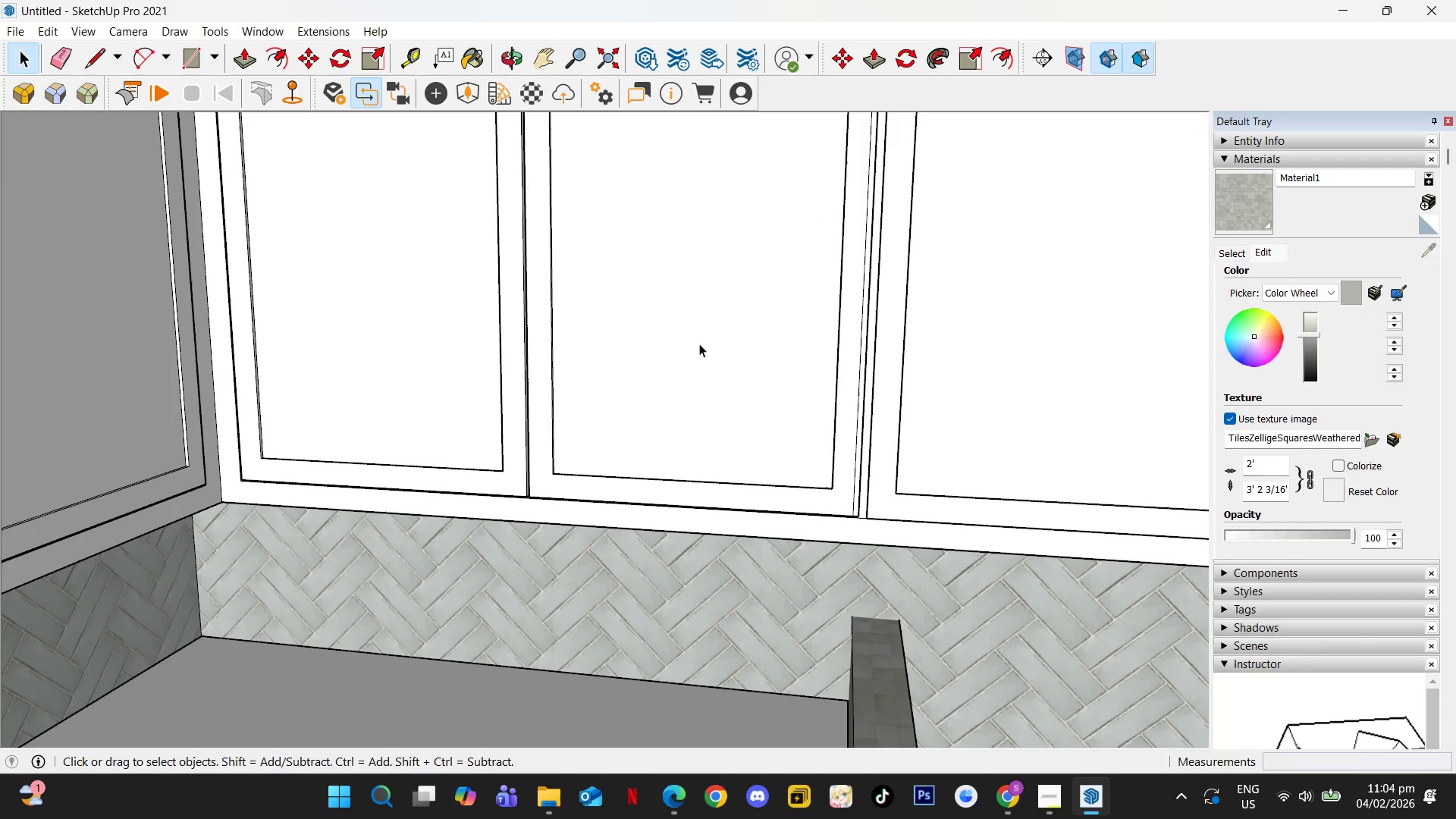 
key(Escape)
 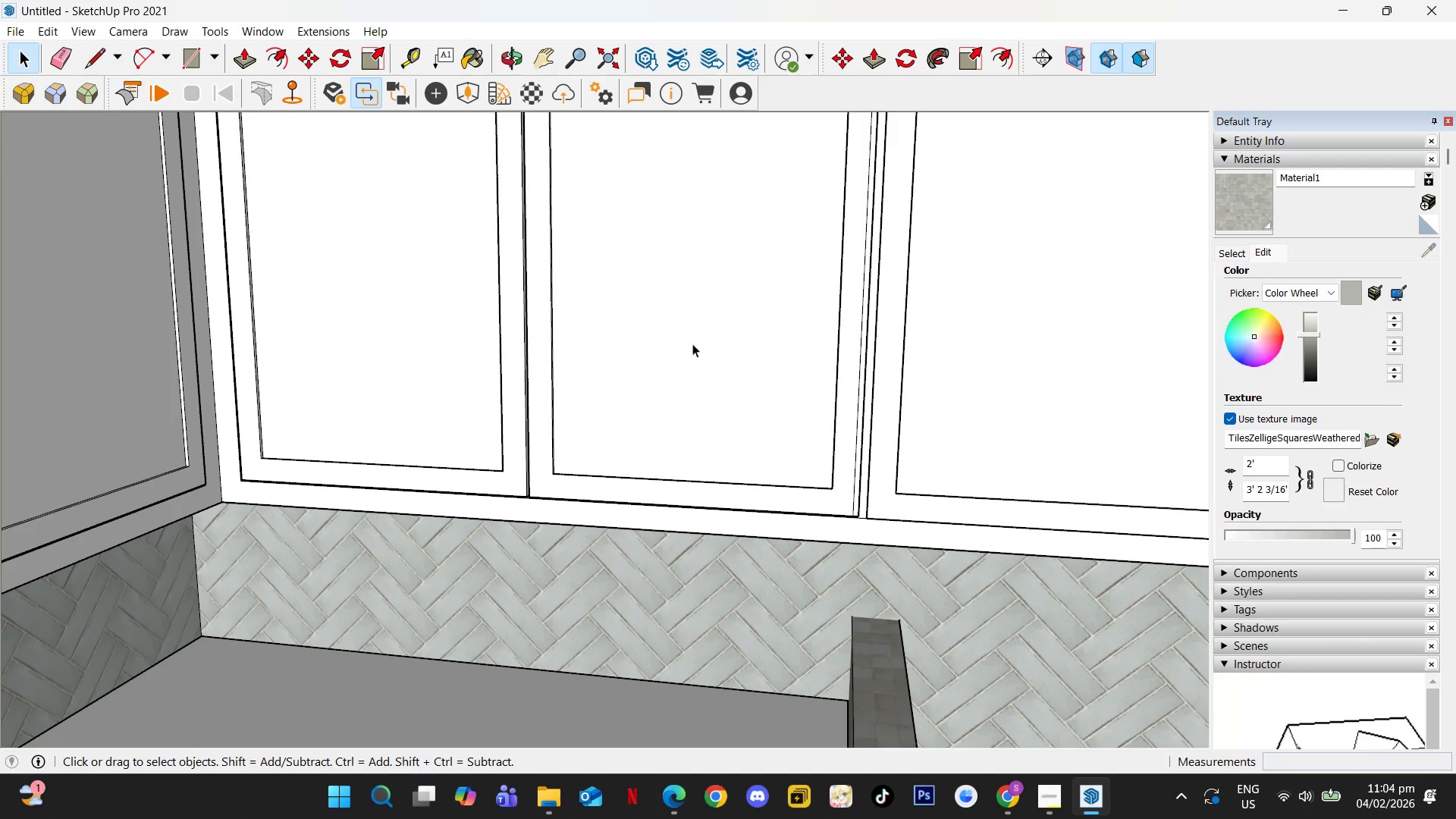 
key(Shift+ShiftLeft)
 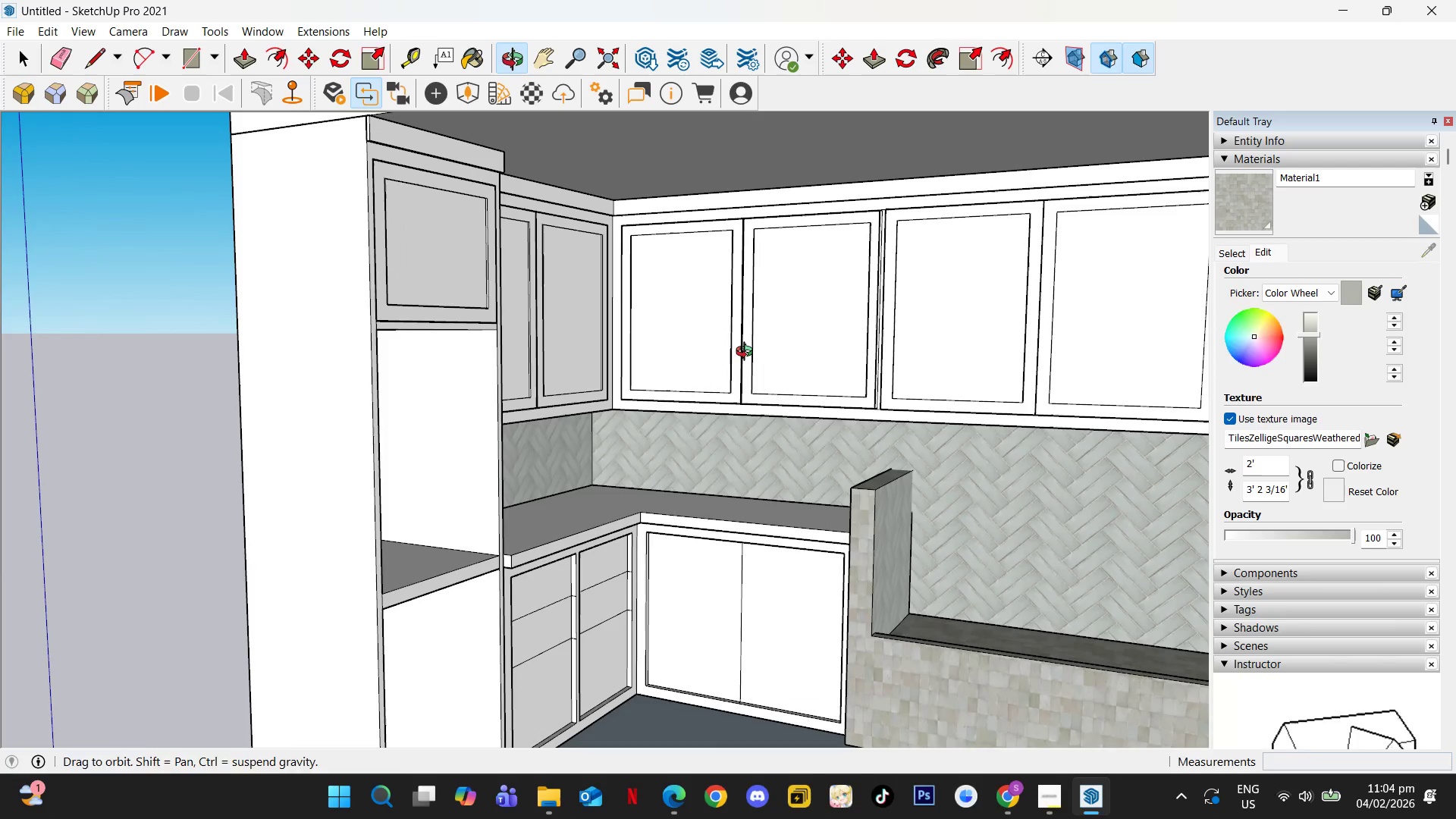 
scroll: coordinate [818, 427], scroll_direction: down, amount: 10.0
 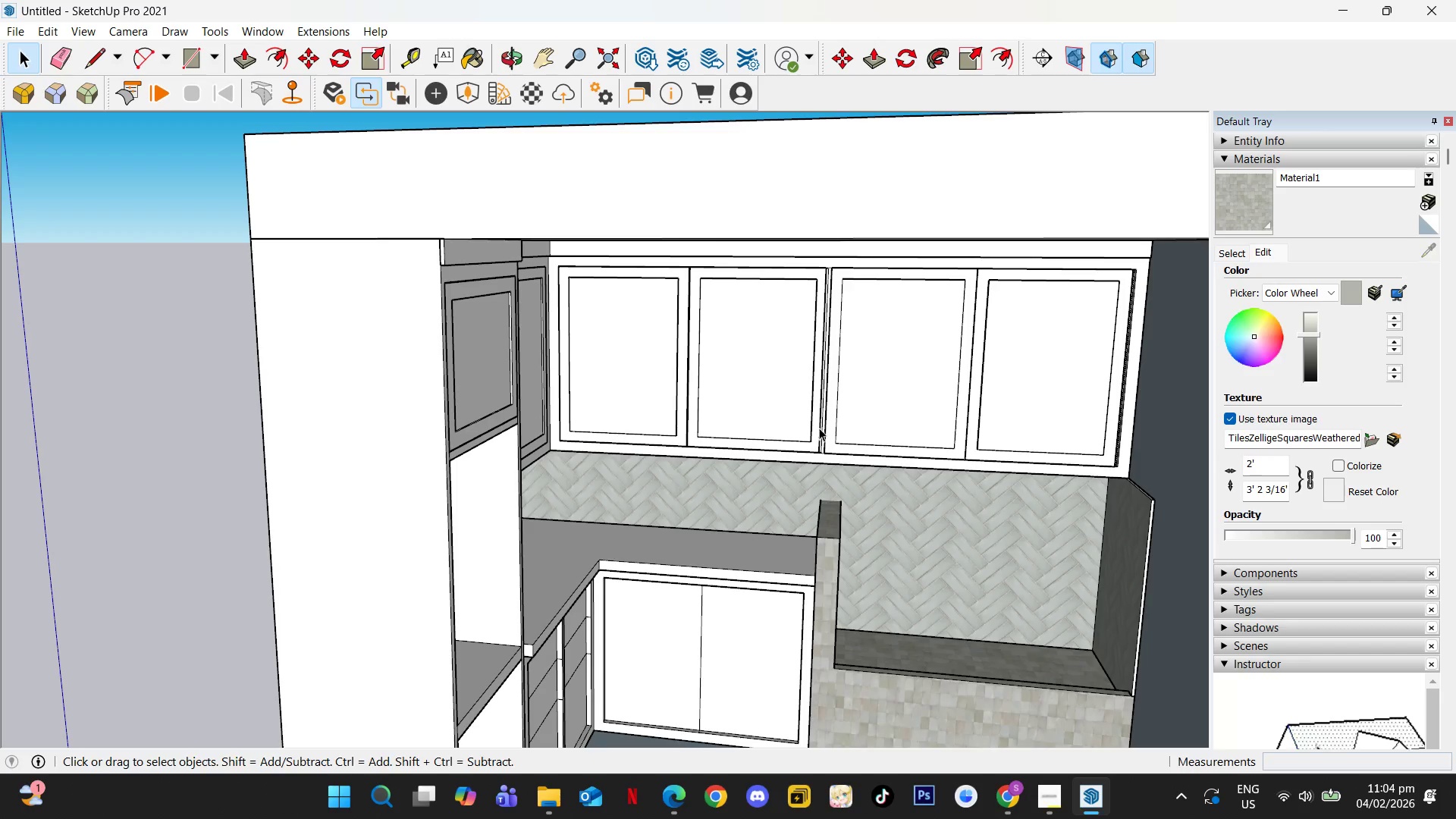 
hold_key(key=ShiftLeft, duration=0.41)
 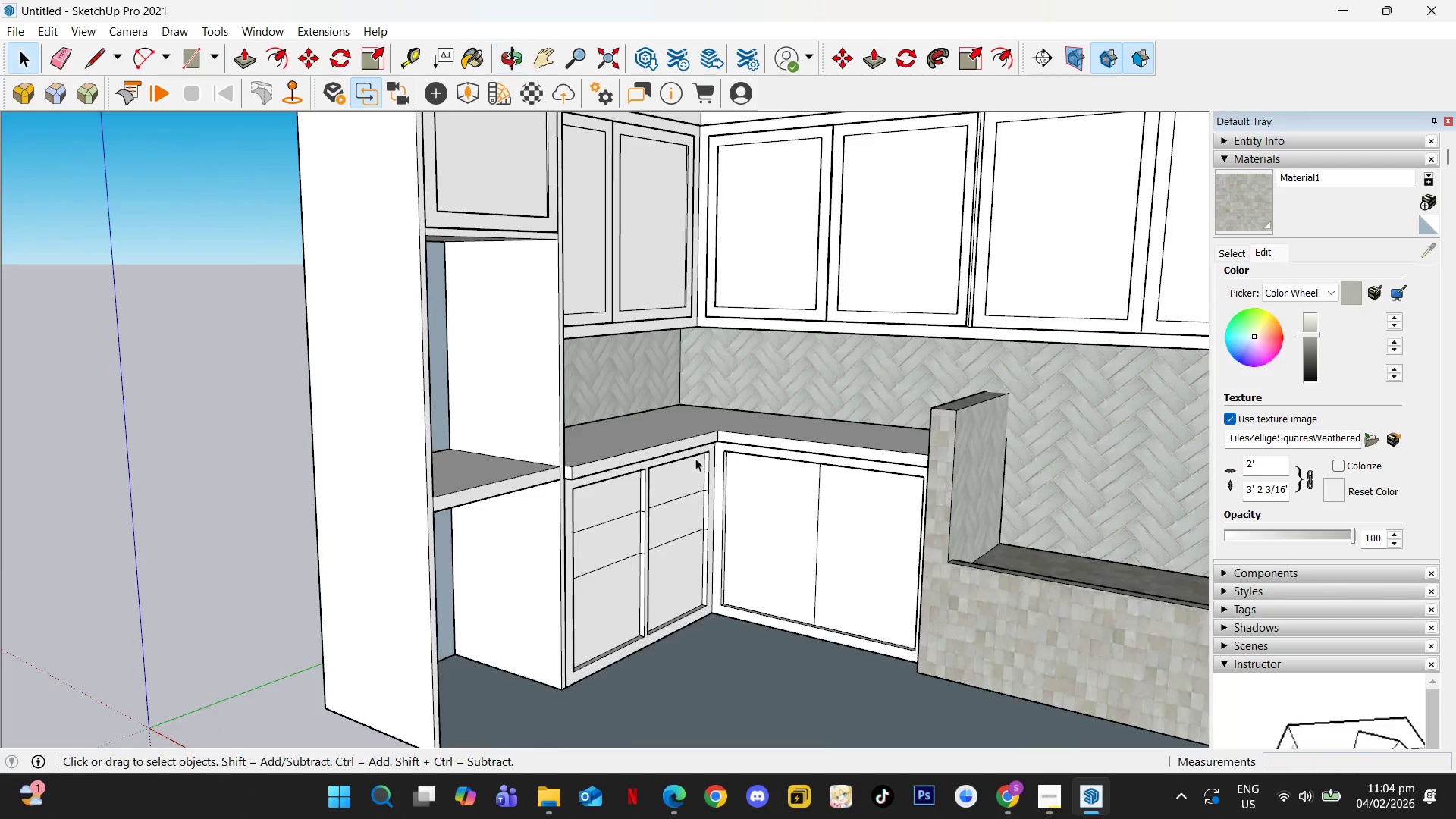 
left_click([594, 571])
 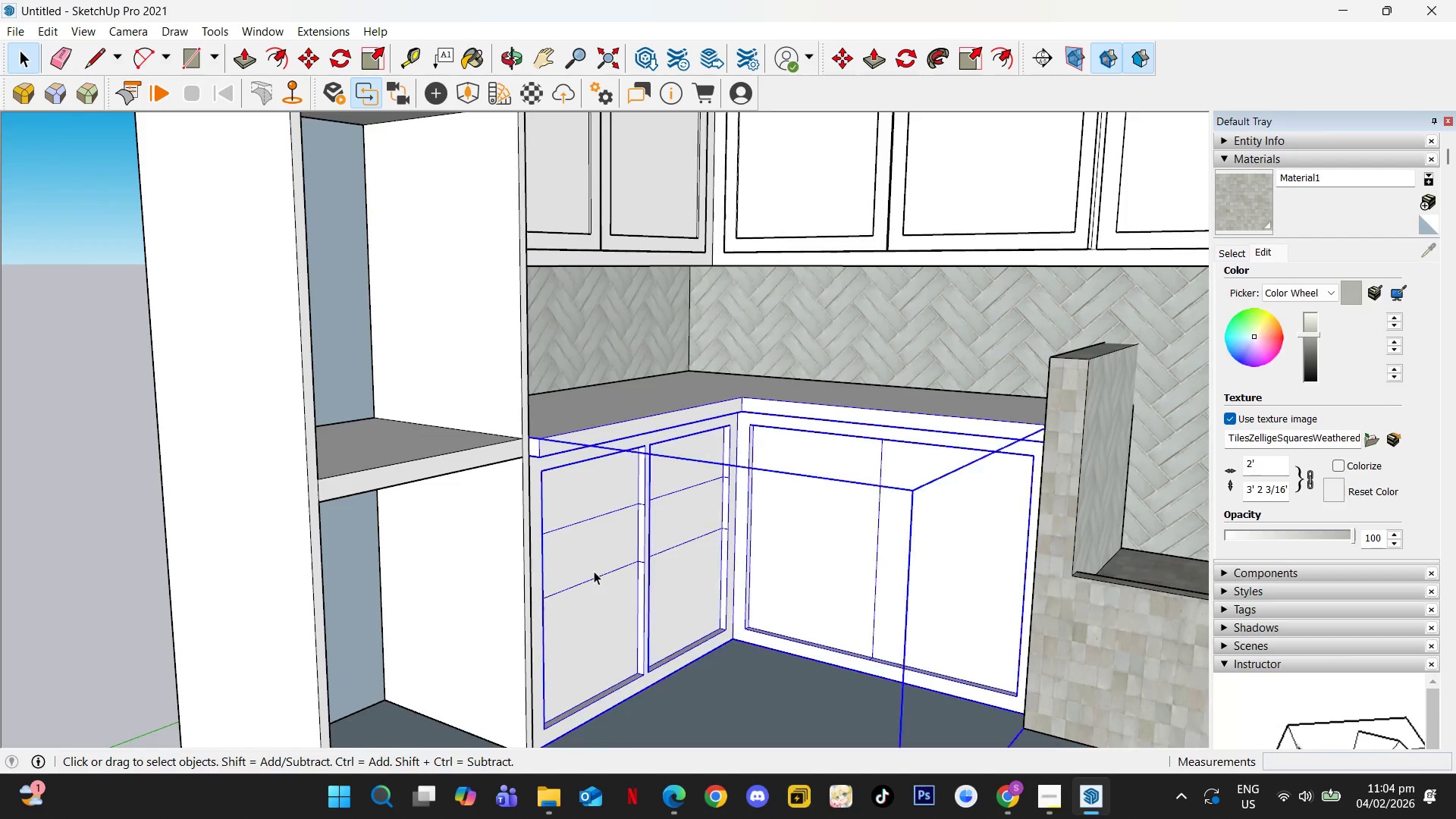 
scroll: coordinate [645, 532], scroll_direction: up, amount: 3.0
 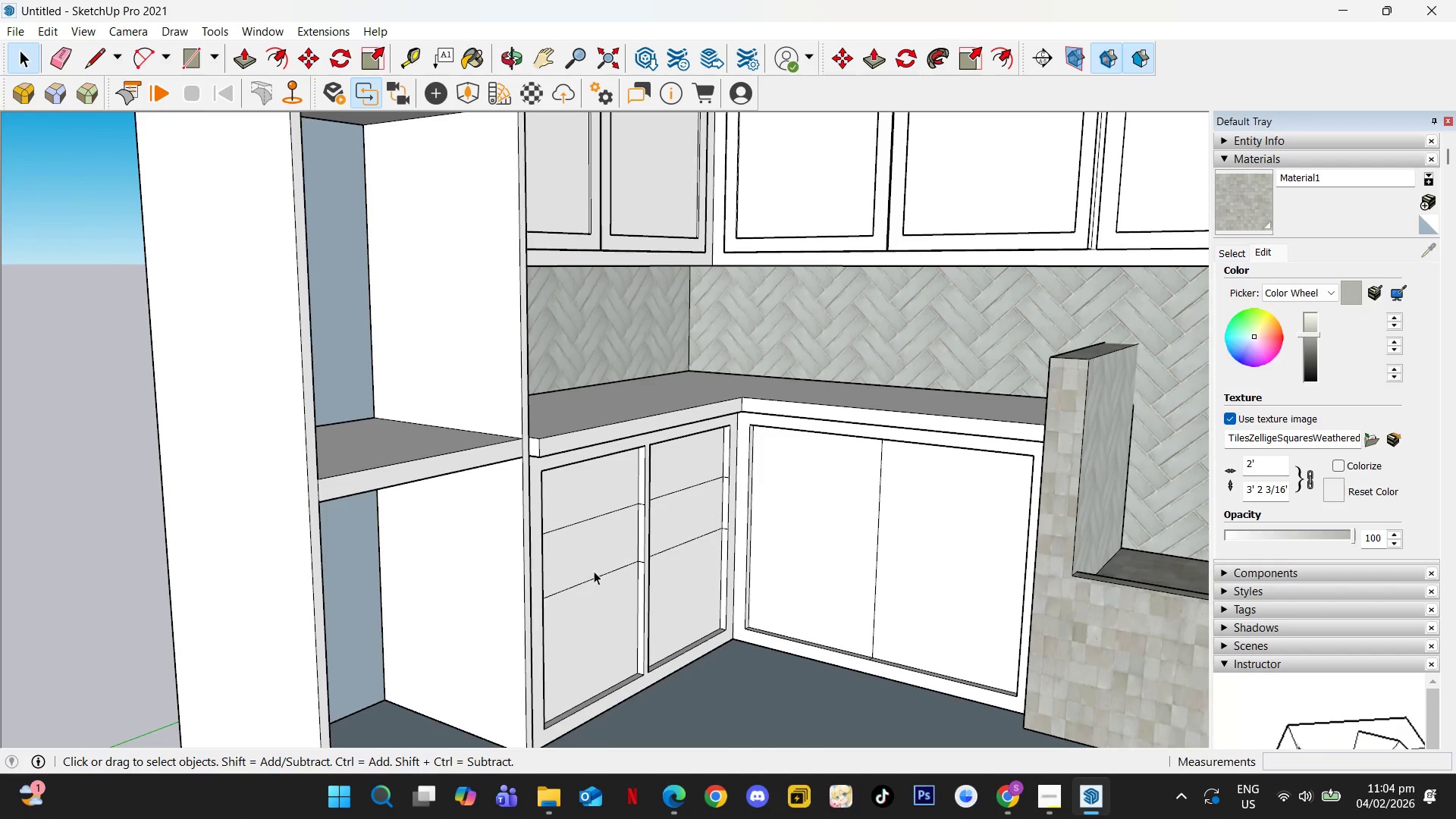 
double_click([594, 571])
 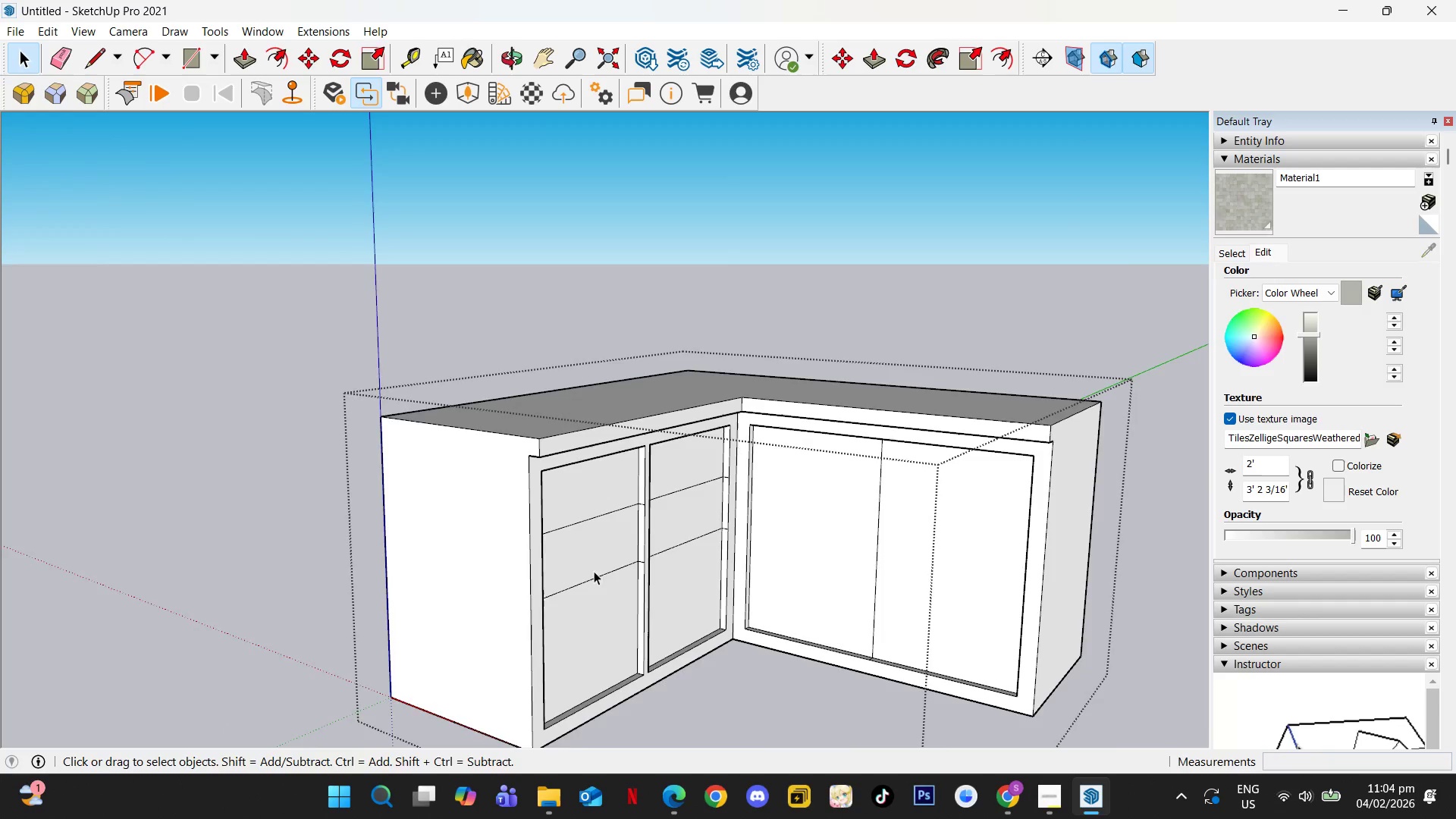 
scroll: coordinate [651, 500], scroll_direction: up, amount: 7.0
 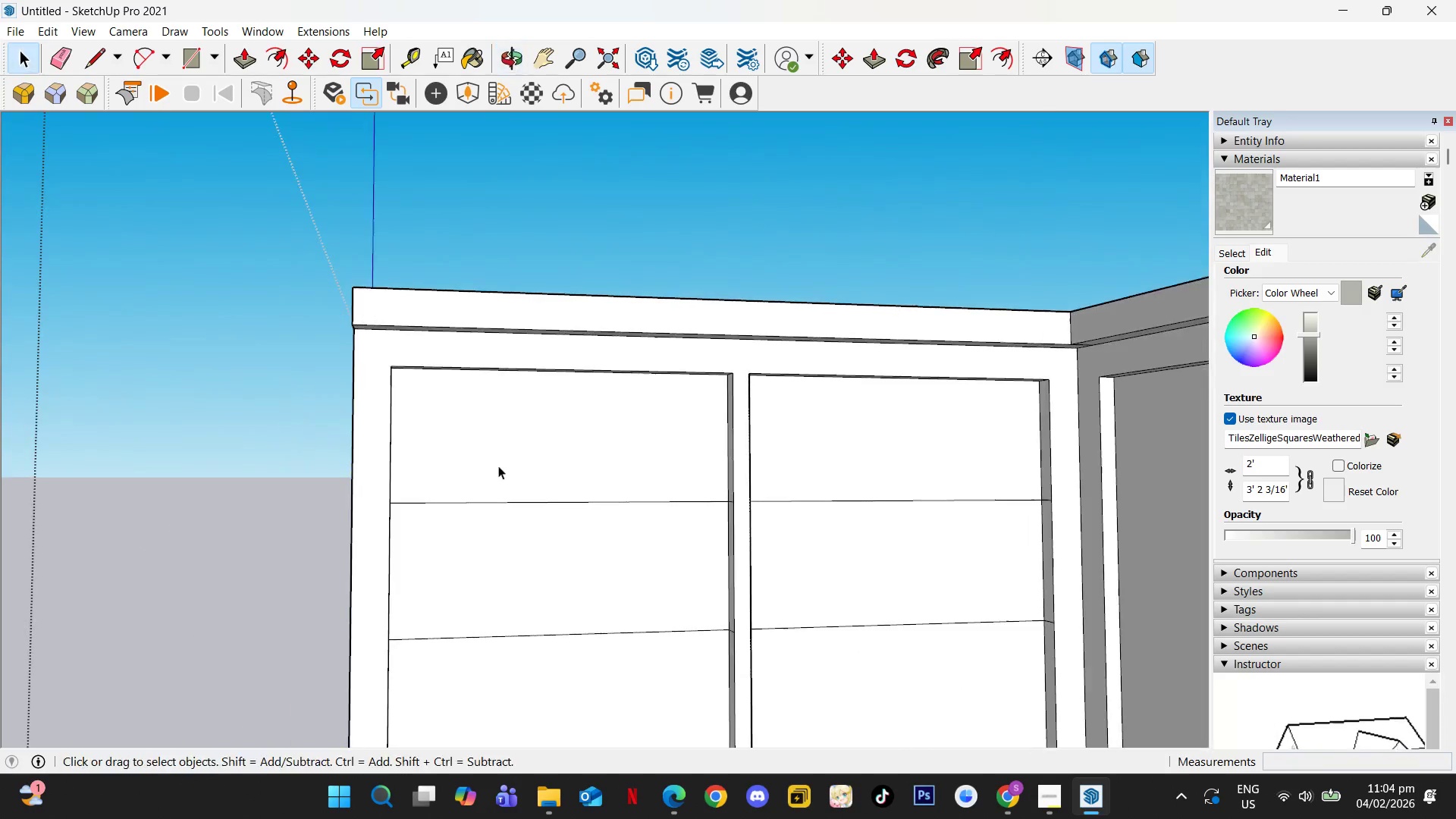 
left_click([497, 454])
 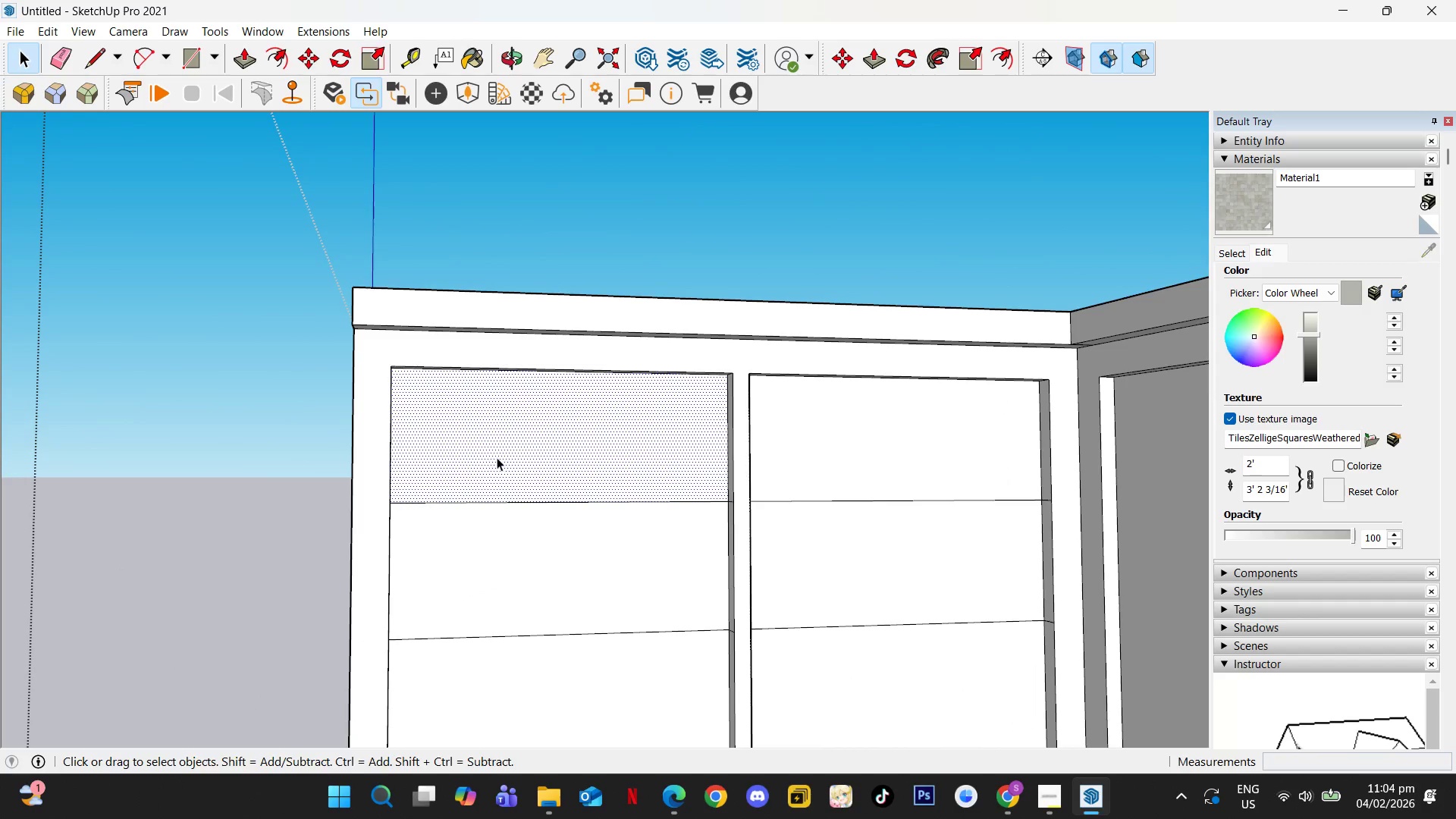 
key(Shift+ShiftLeft)
 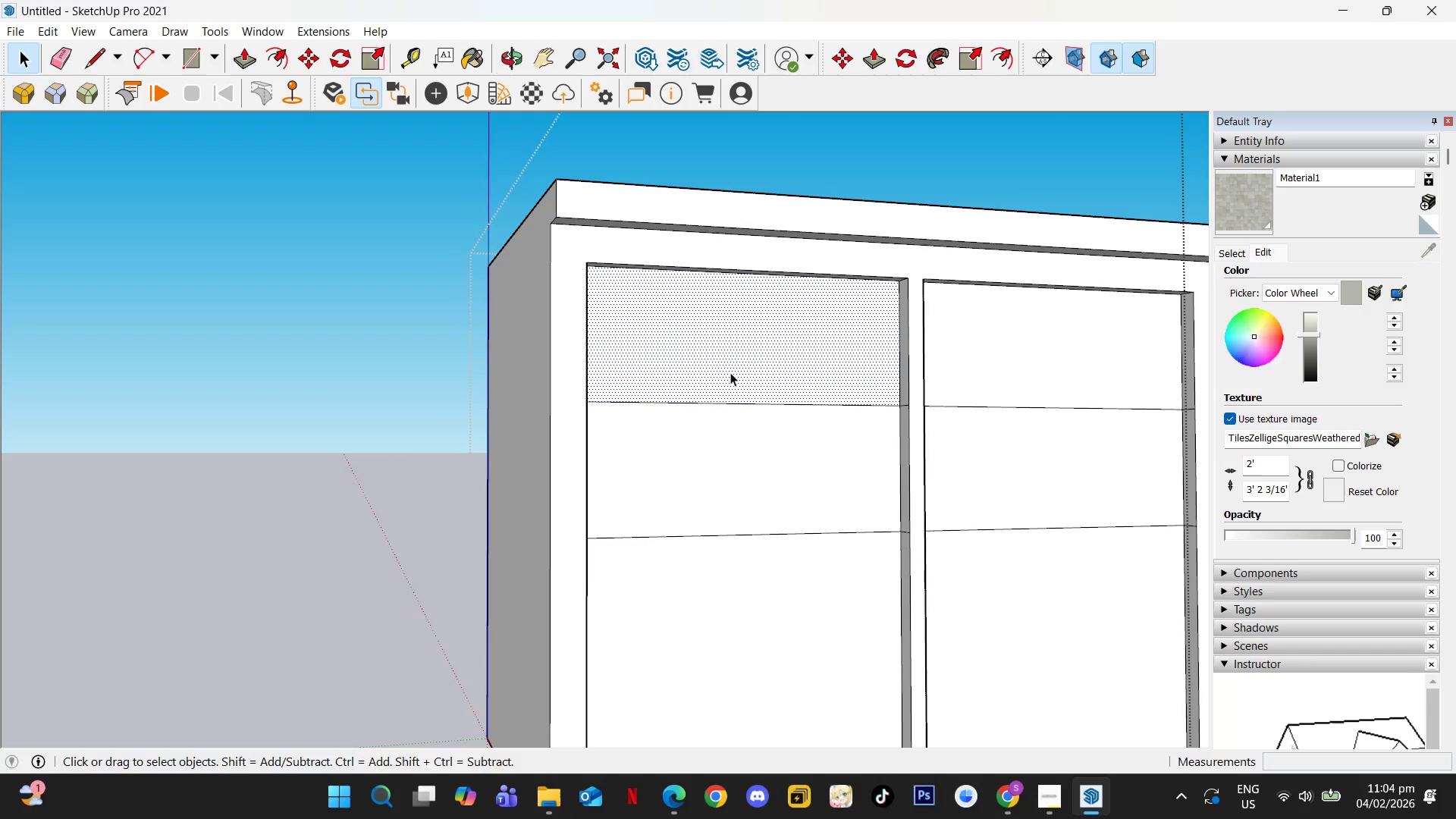 
double_click([730, 372])
 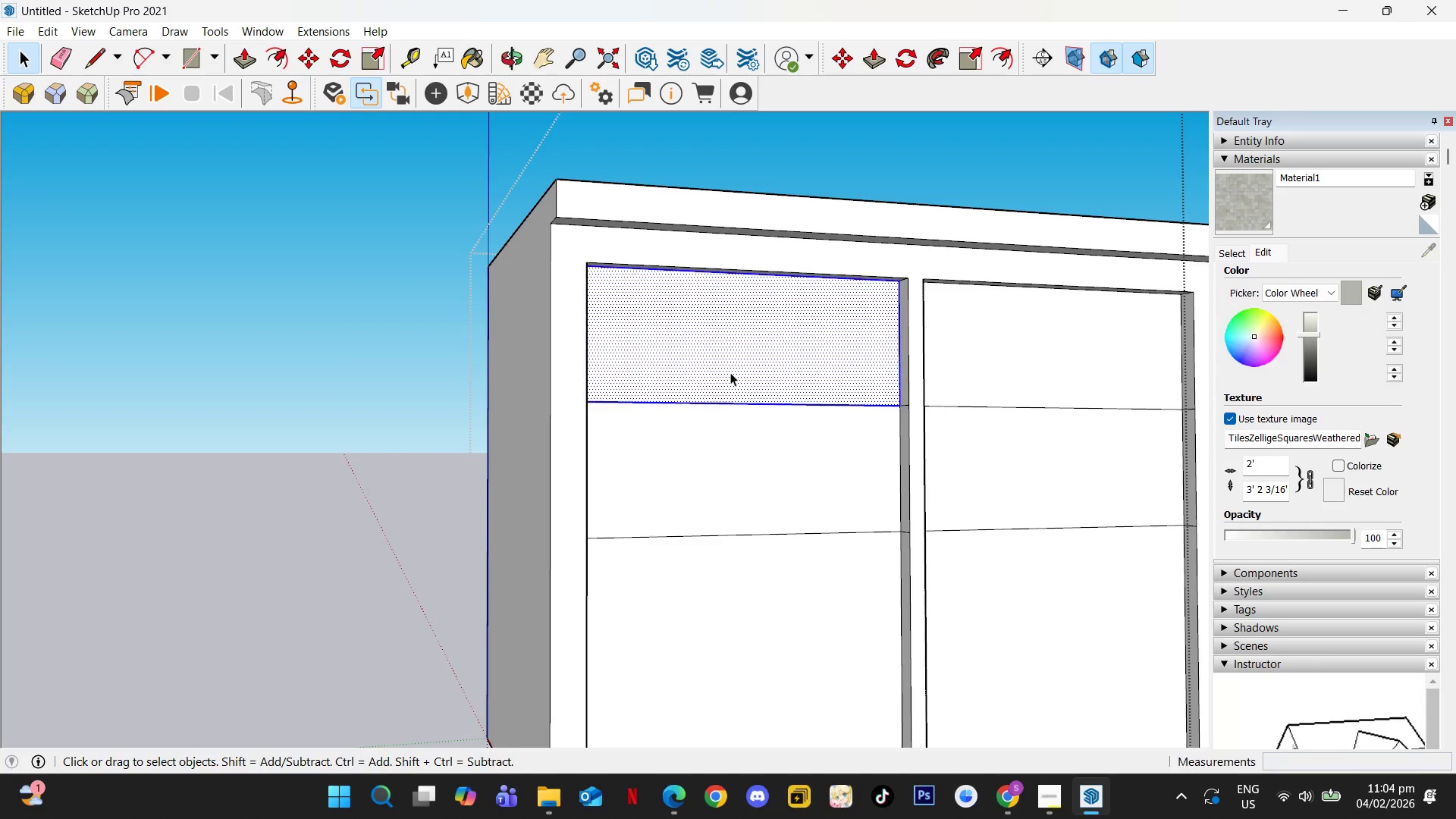 
key(Control+C)
 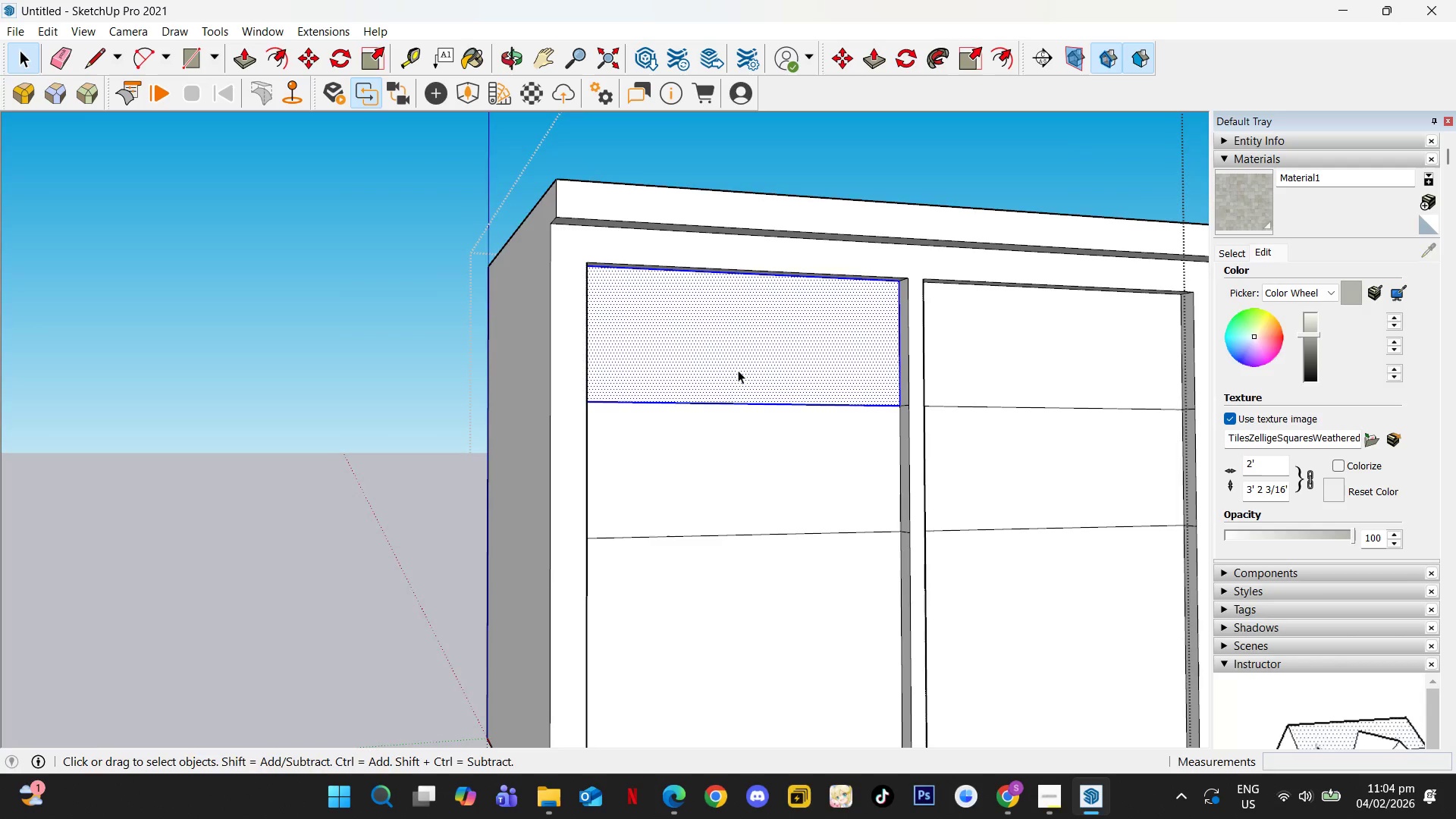 
key(Escape)
 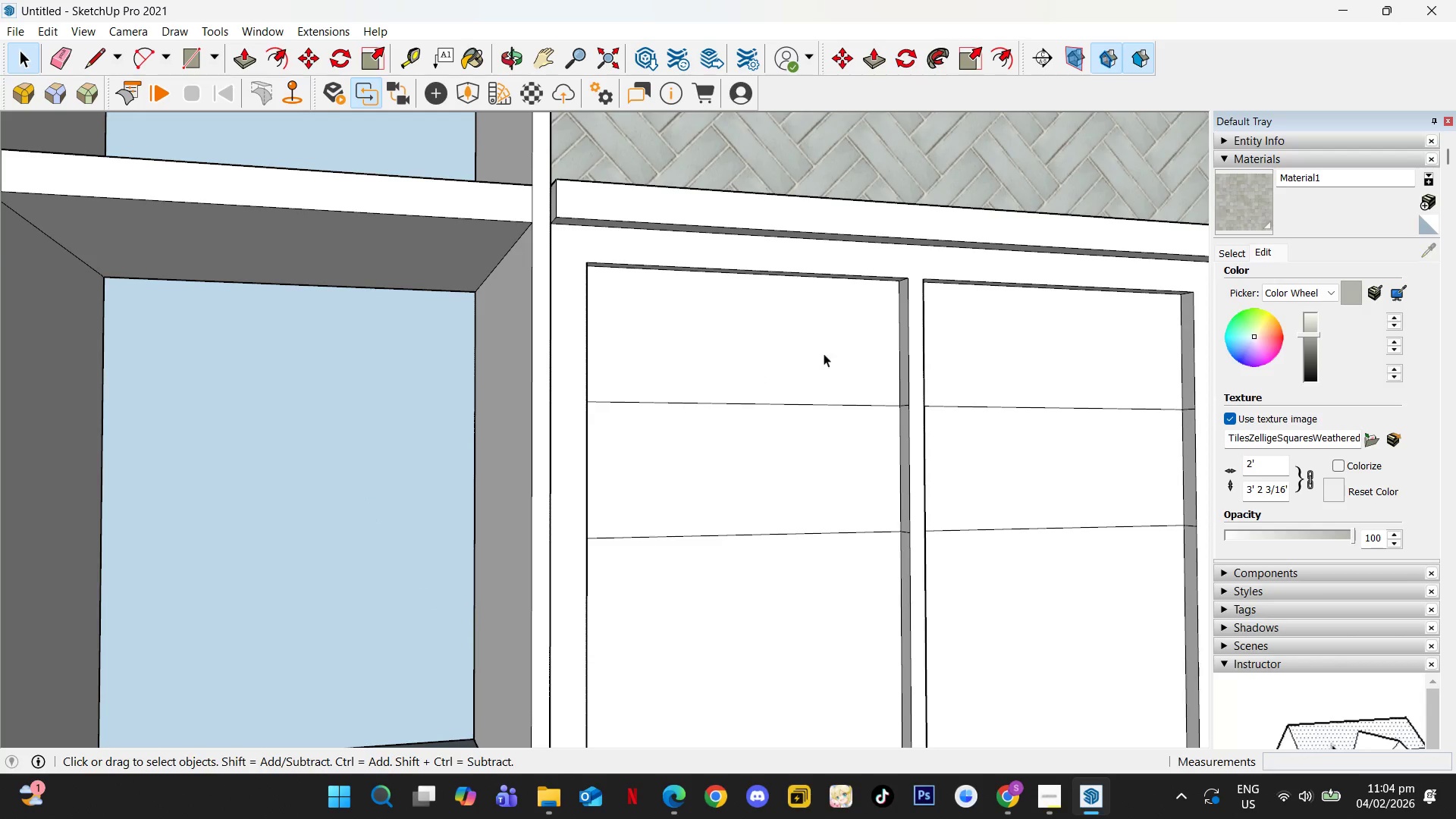 
scroll: coordinate [893, 322], scroll_direction: up, amount: 4.0
 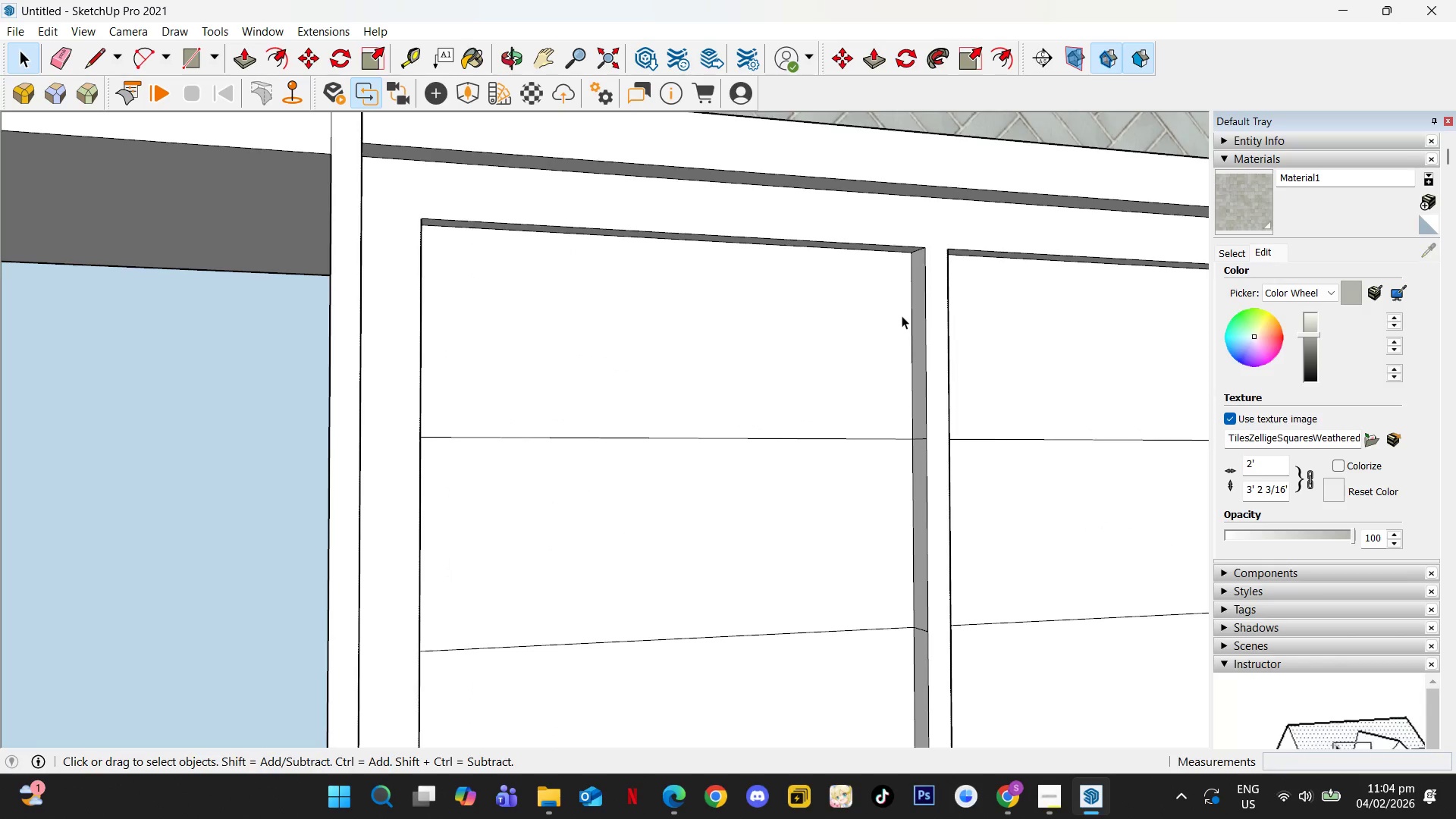 
key(Control+V)
 